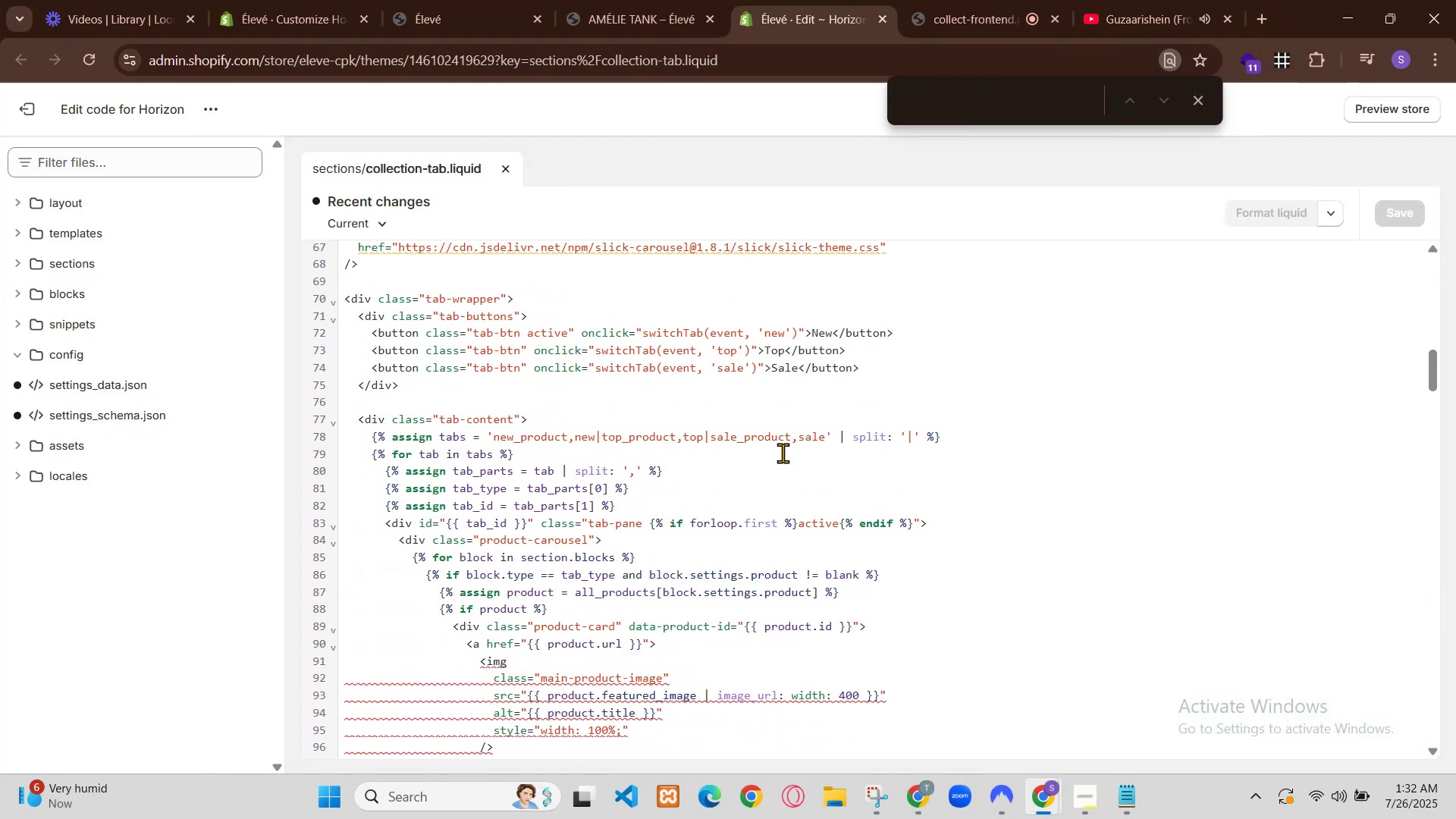 
key(Control+C)
 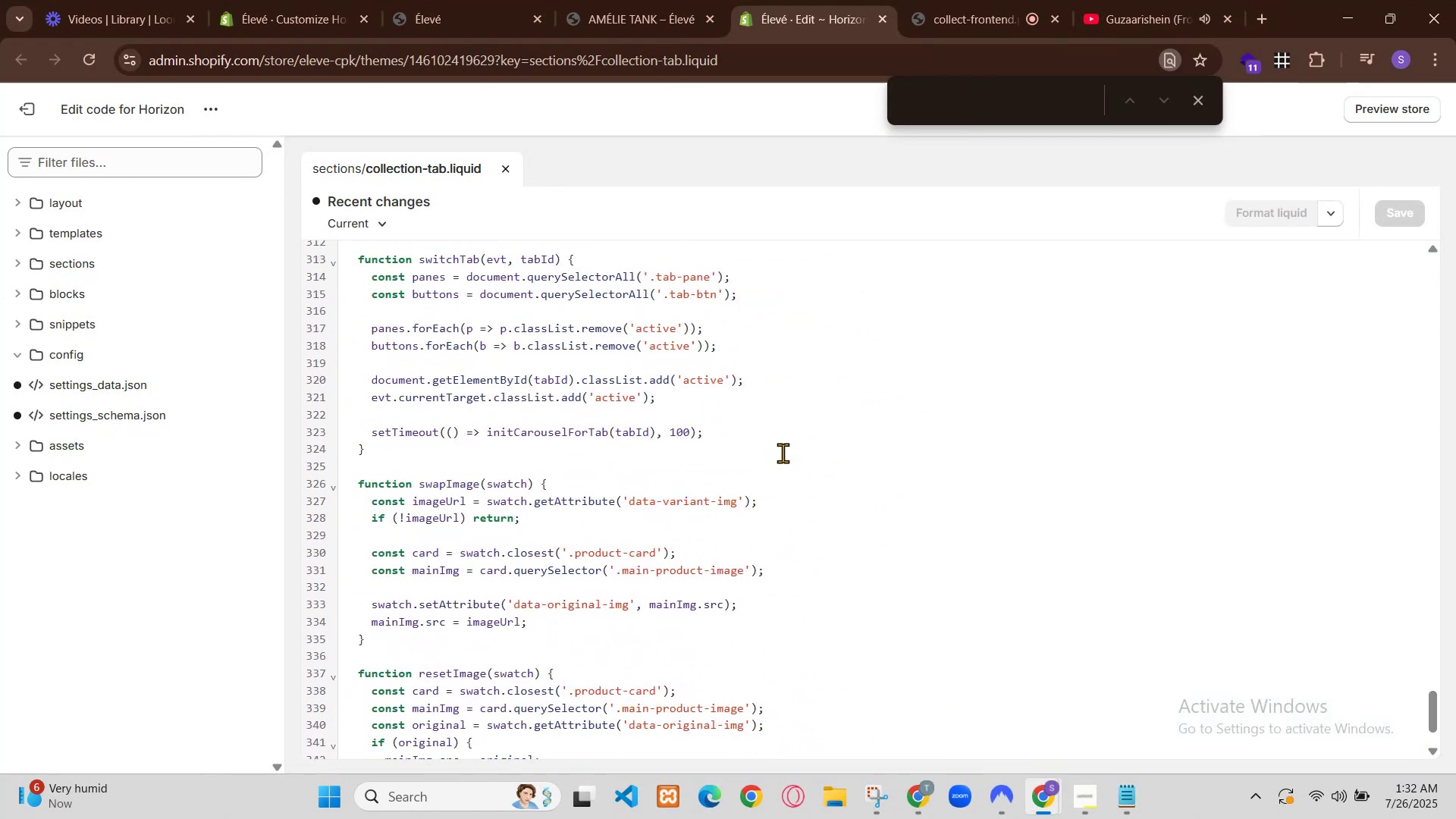 
left_click([300, 0])
 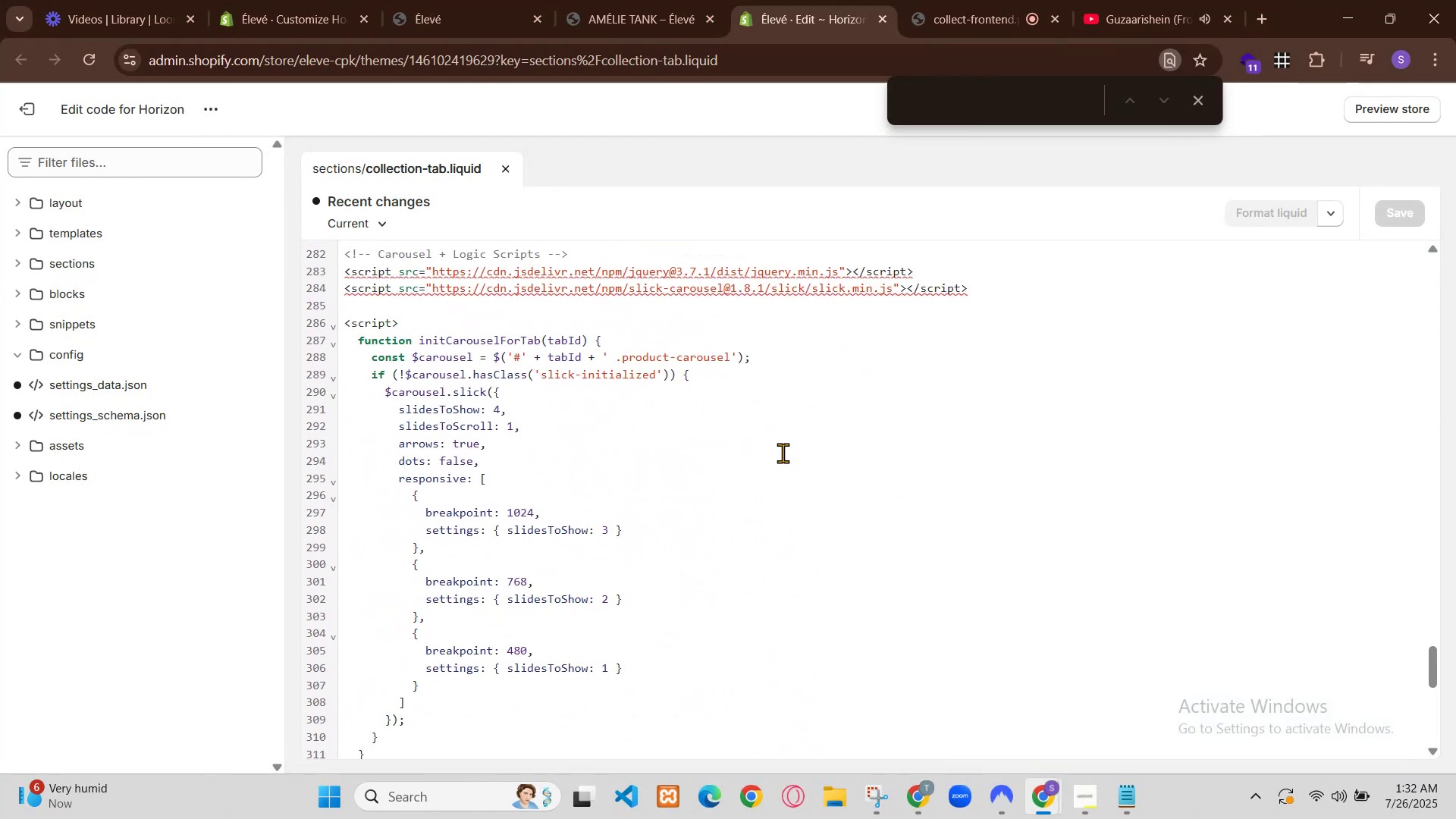 
left_click([289, 631])
 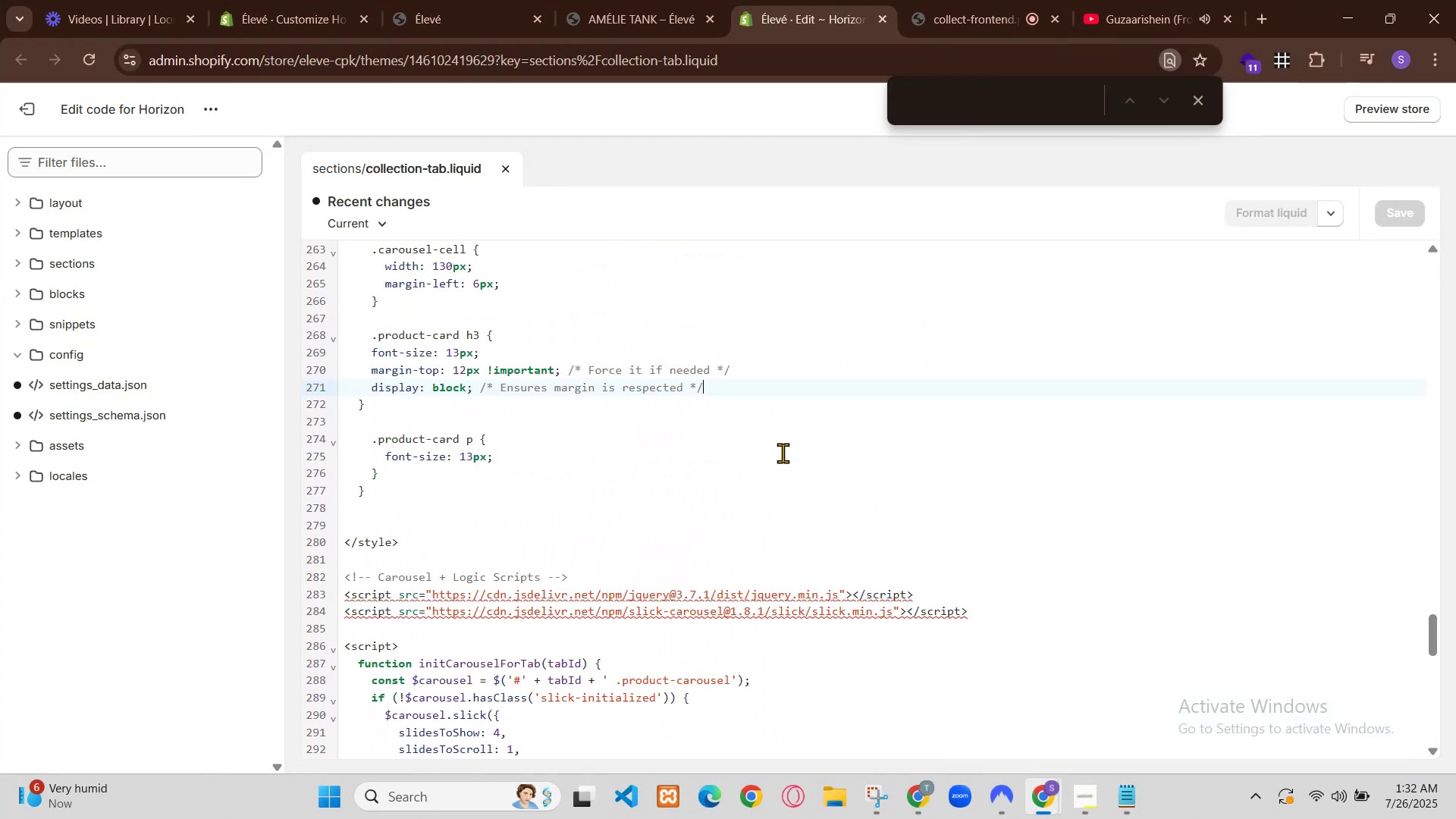 
key(Control+V)
 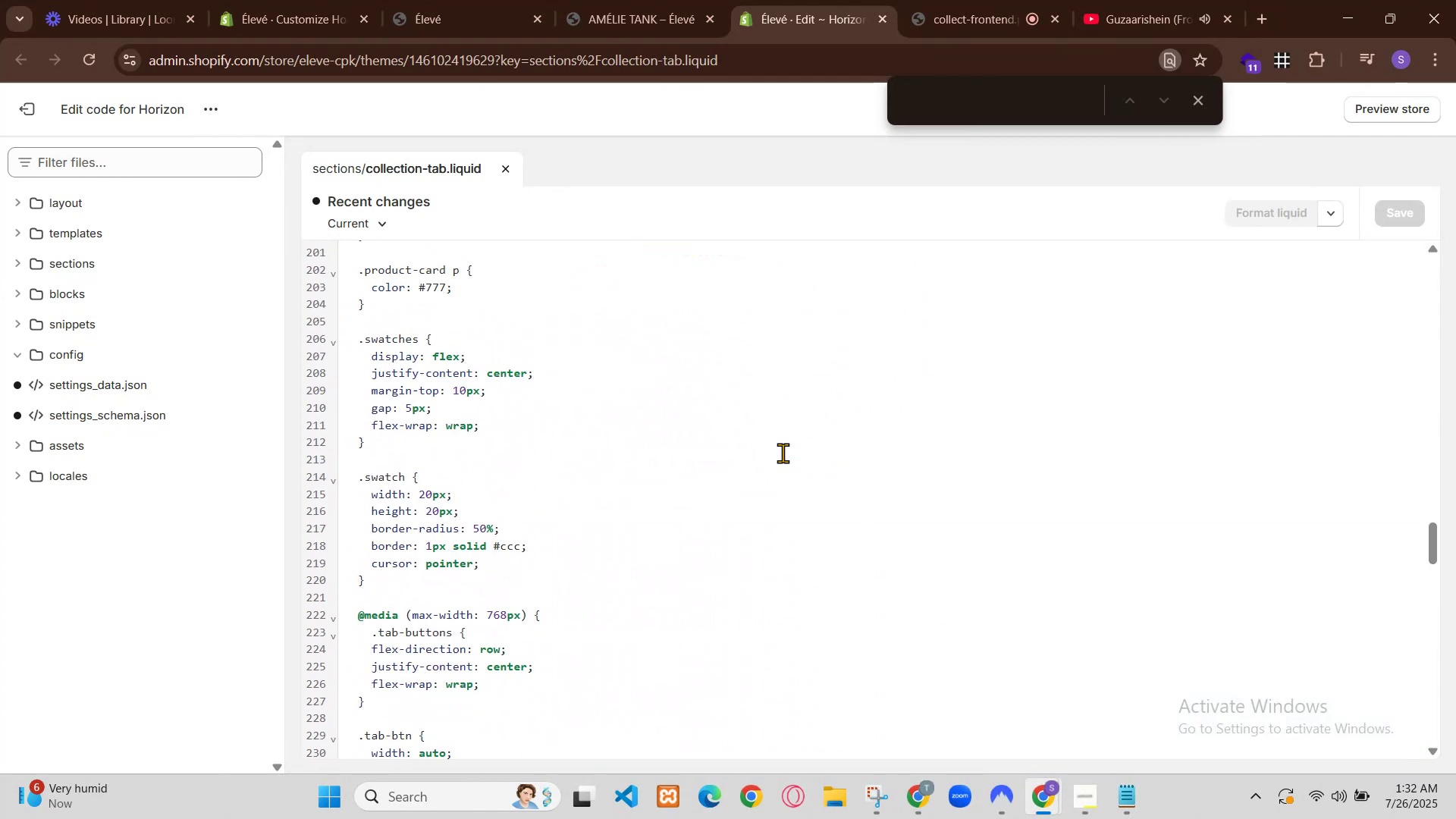 
left_click([494, 701])
 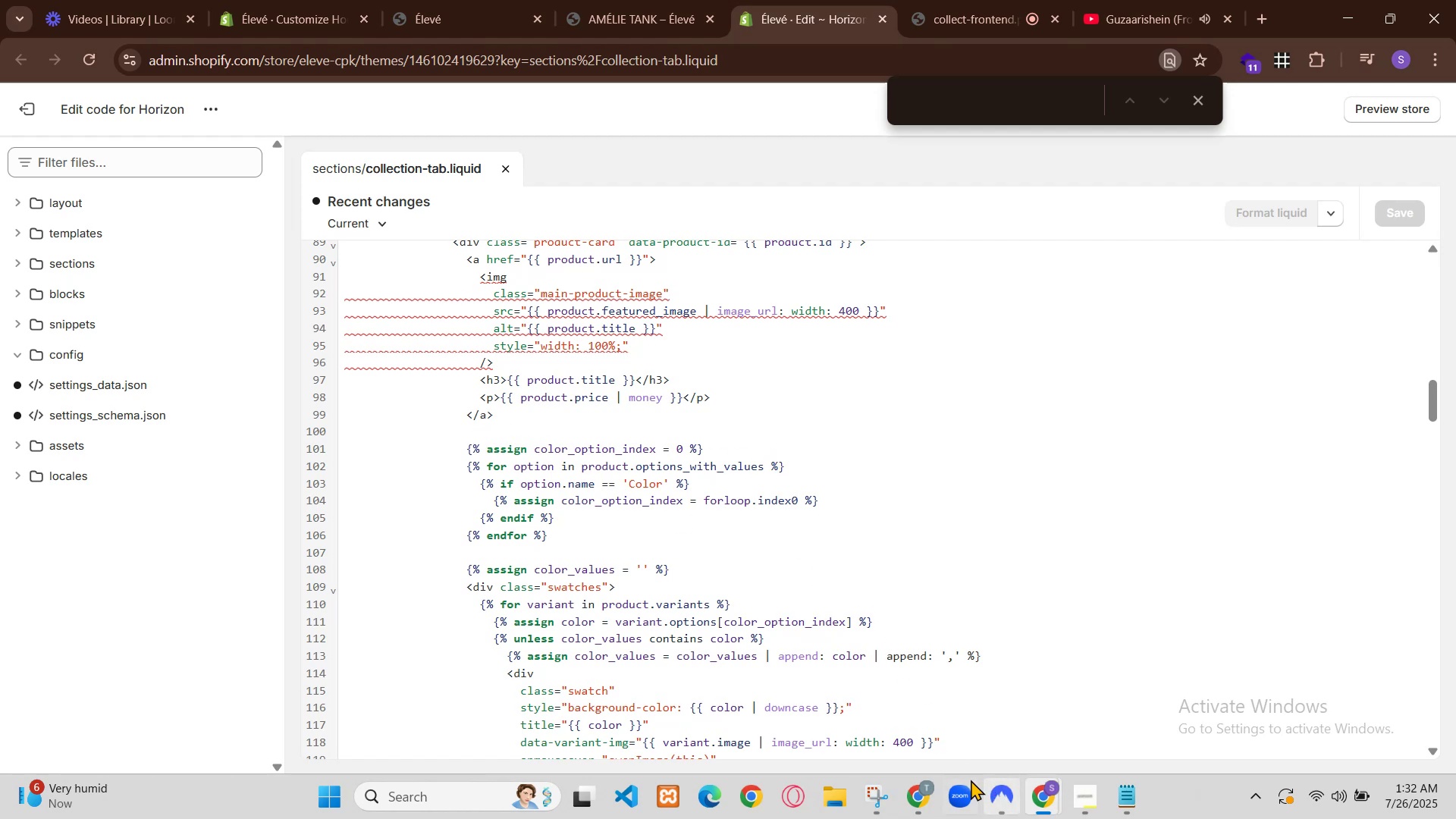 
wait(6.29)
 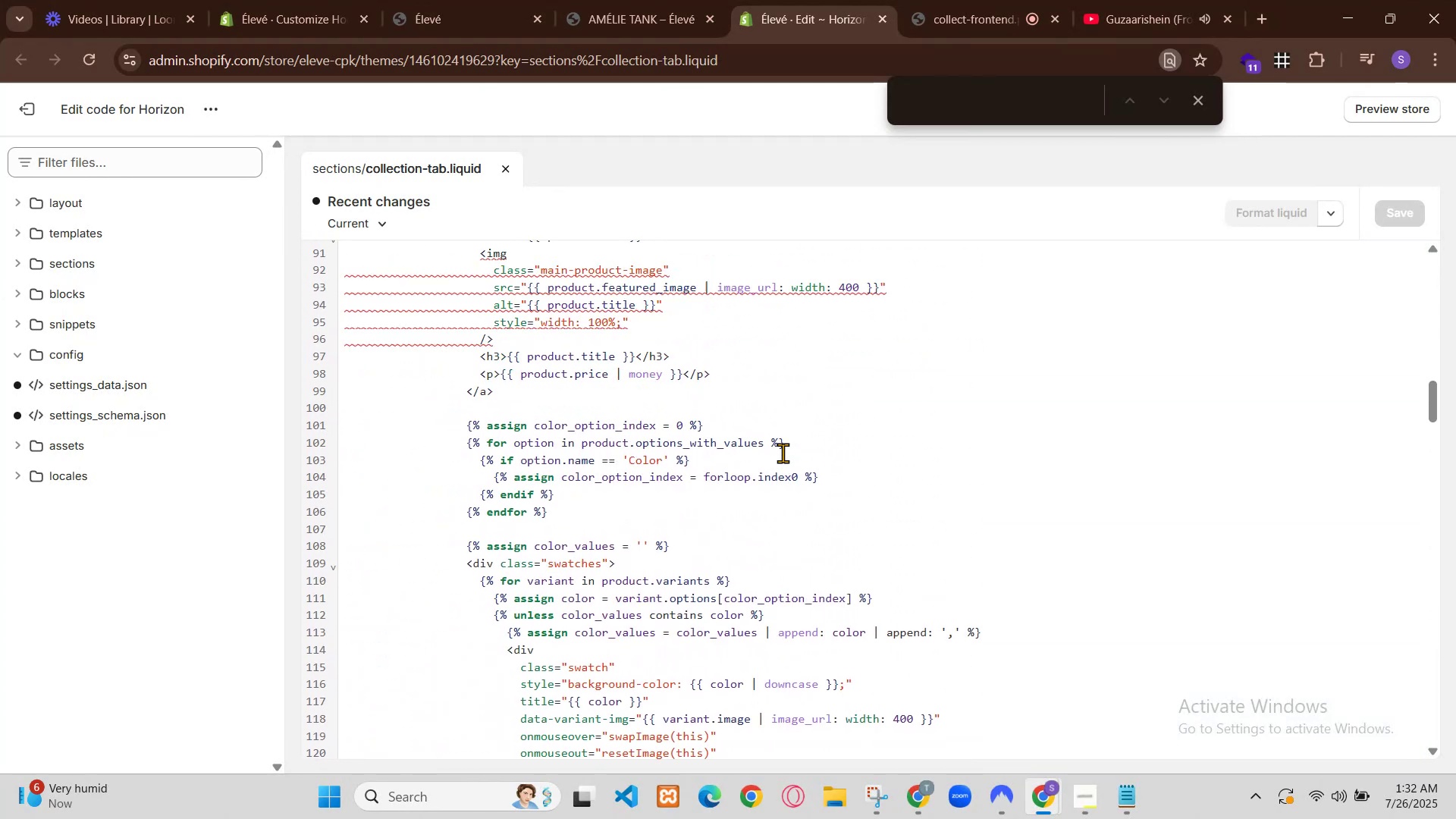 
scroll: coordinate [312, 532], scroll_direction: down, amount: 11.0
 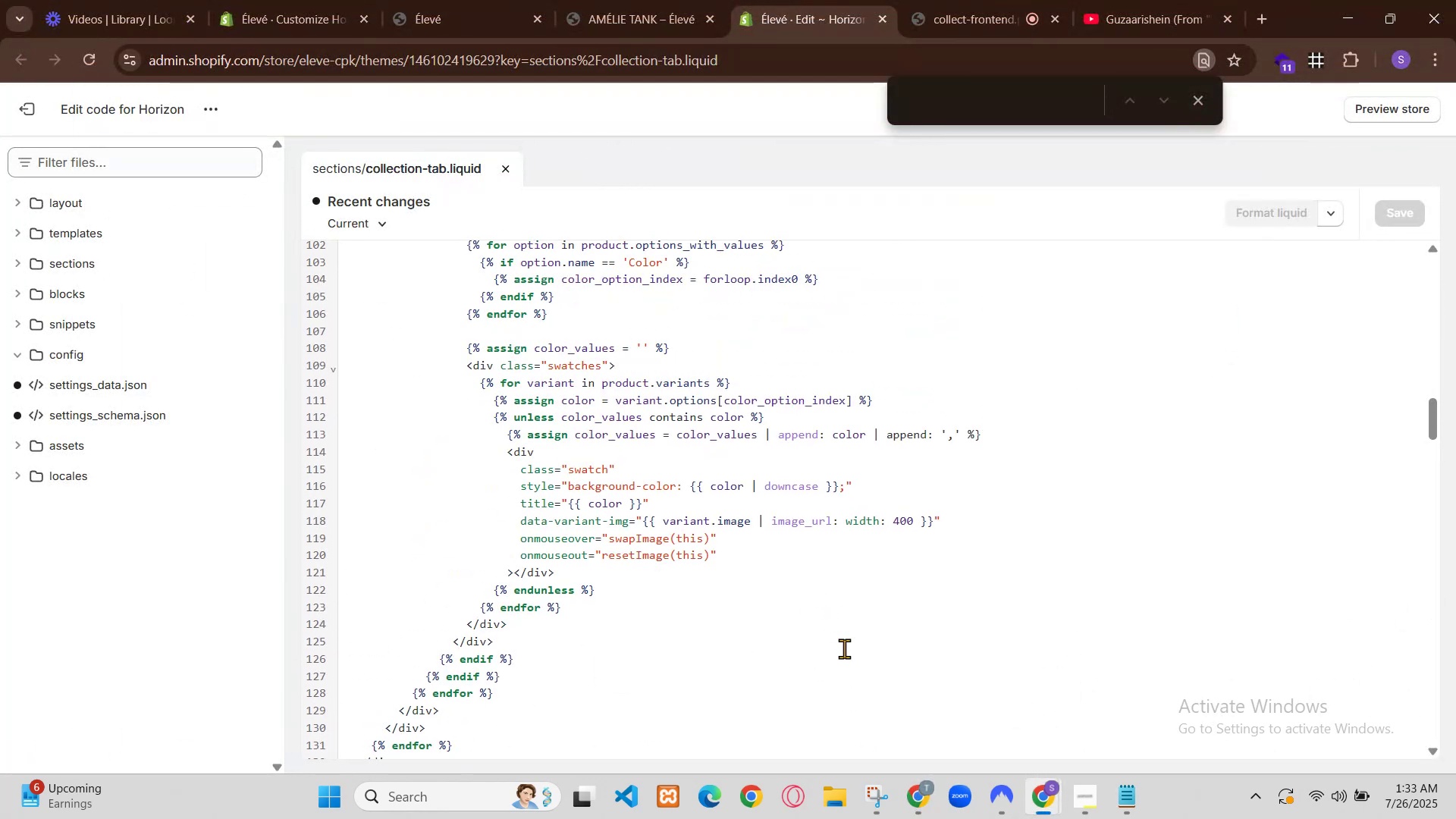 
wait(17.29)
 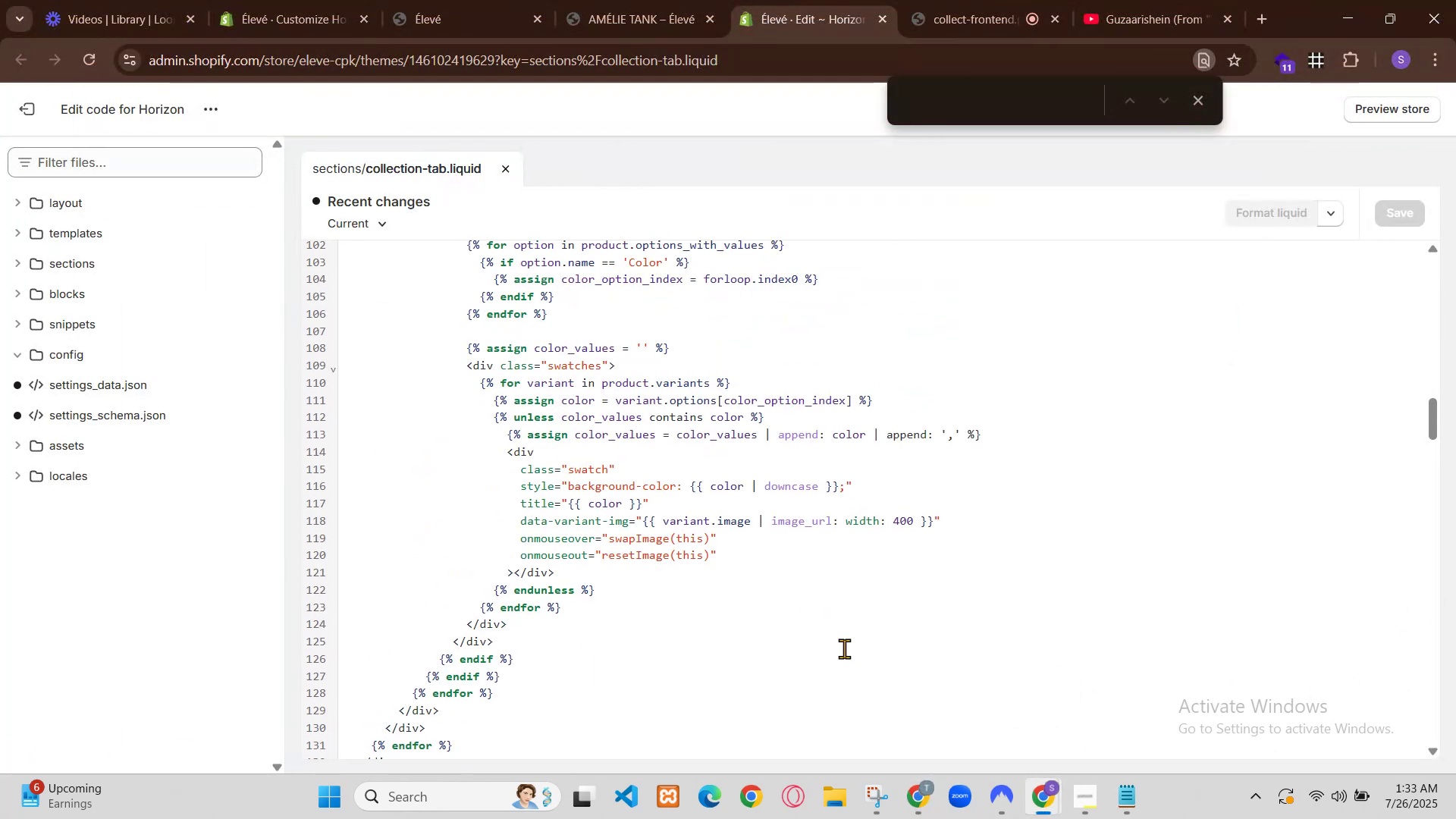 
scroll: coordinate [896, 495], scroll_direction: down, amount: 2.0
 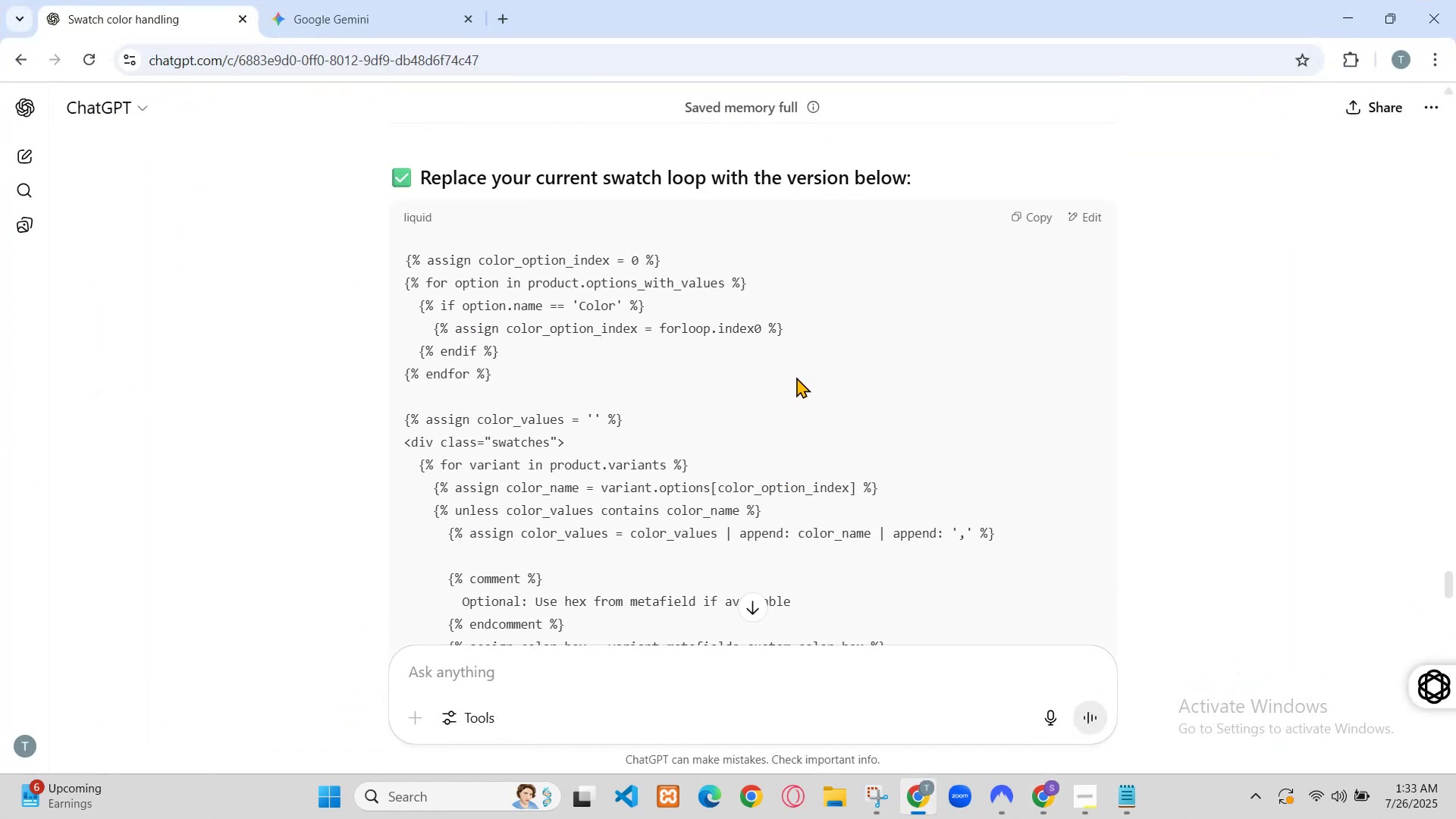 
scroll: coordinate [890, 508], scroll_direction: up, amount: 11.0
 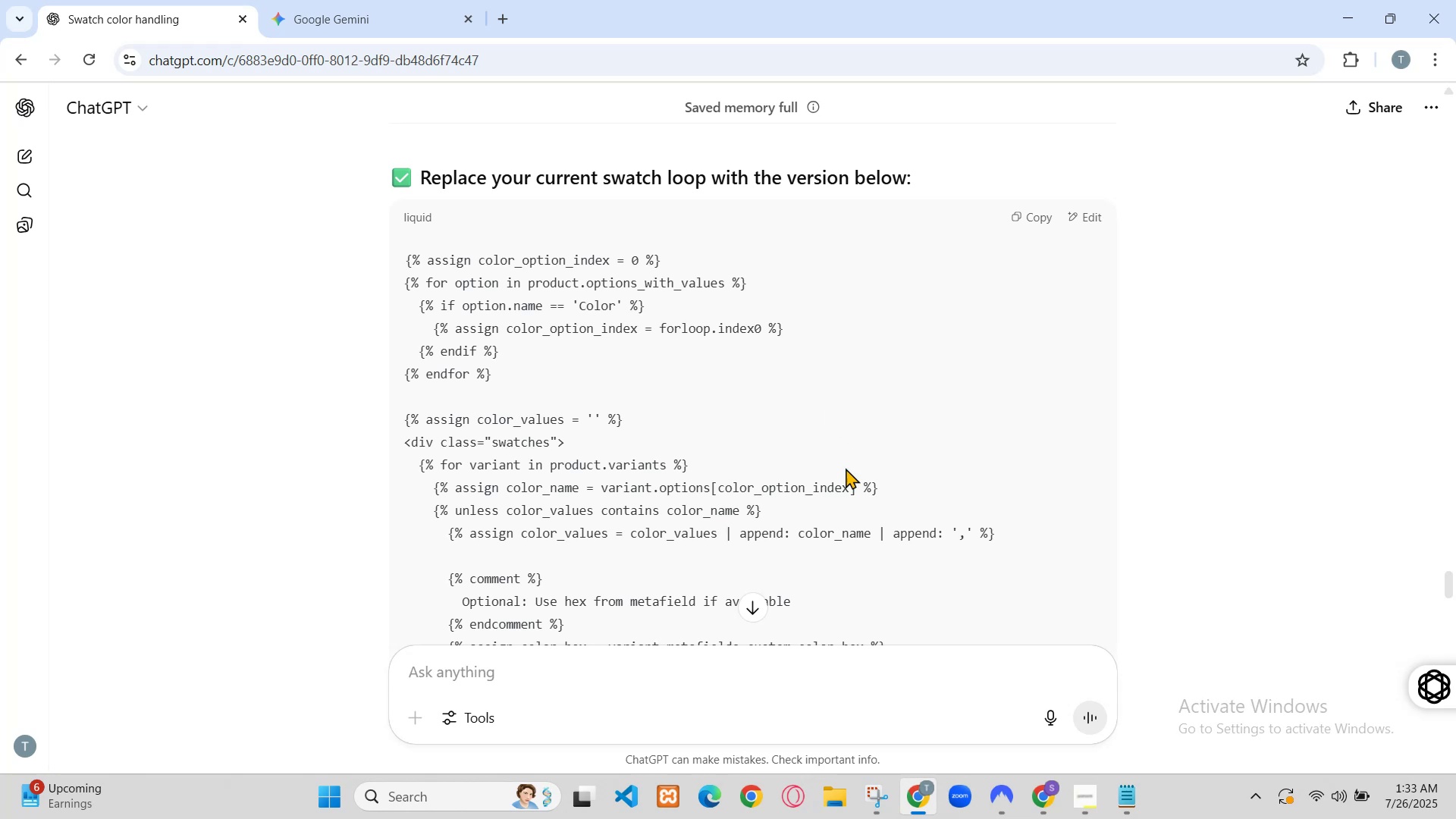 
scroll: coordinate [900, 551], scroll_direction: down, amount: 21.0
 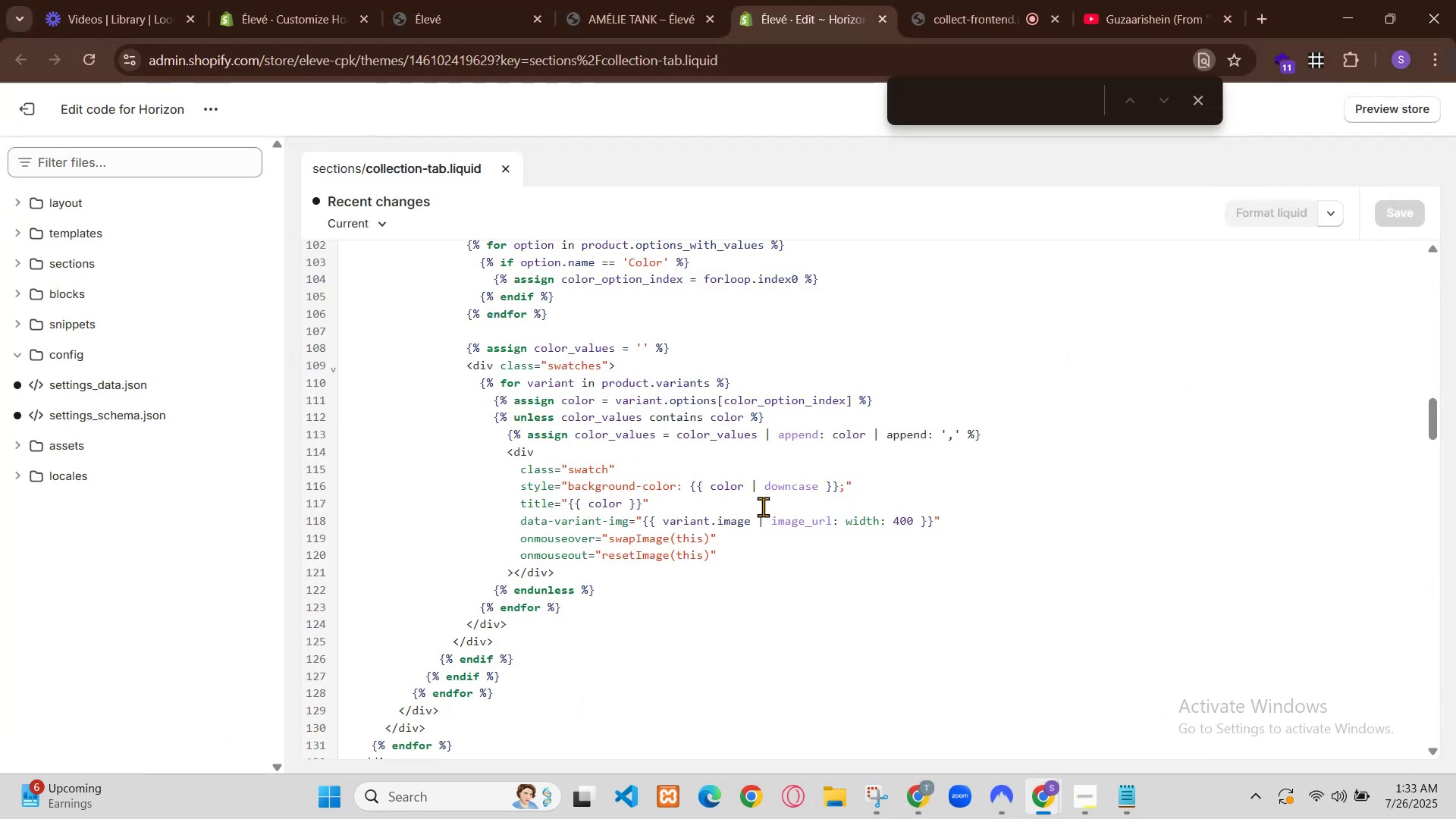 
scroll: coordinate [888, 539], scroll_direction: up, amount: 19.0
 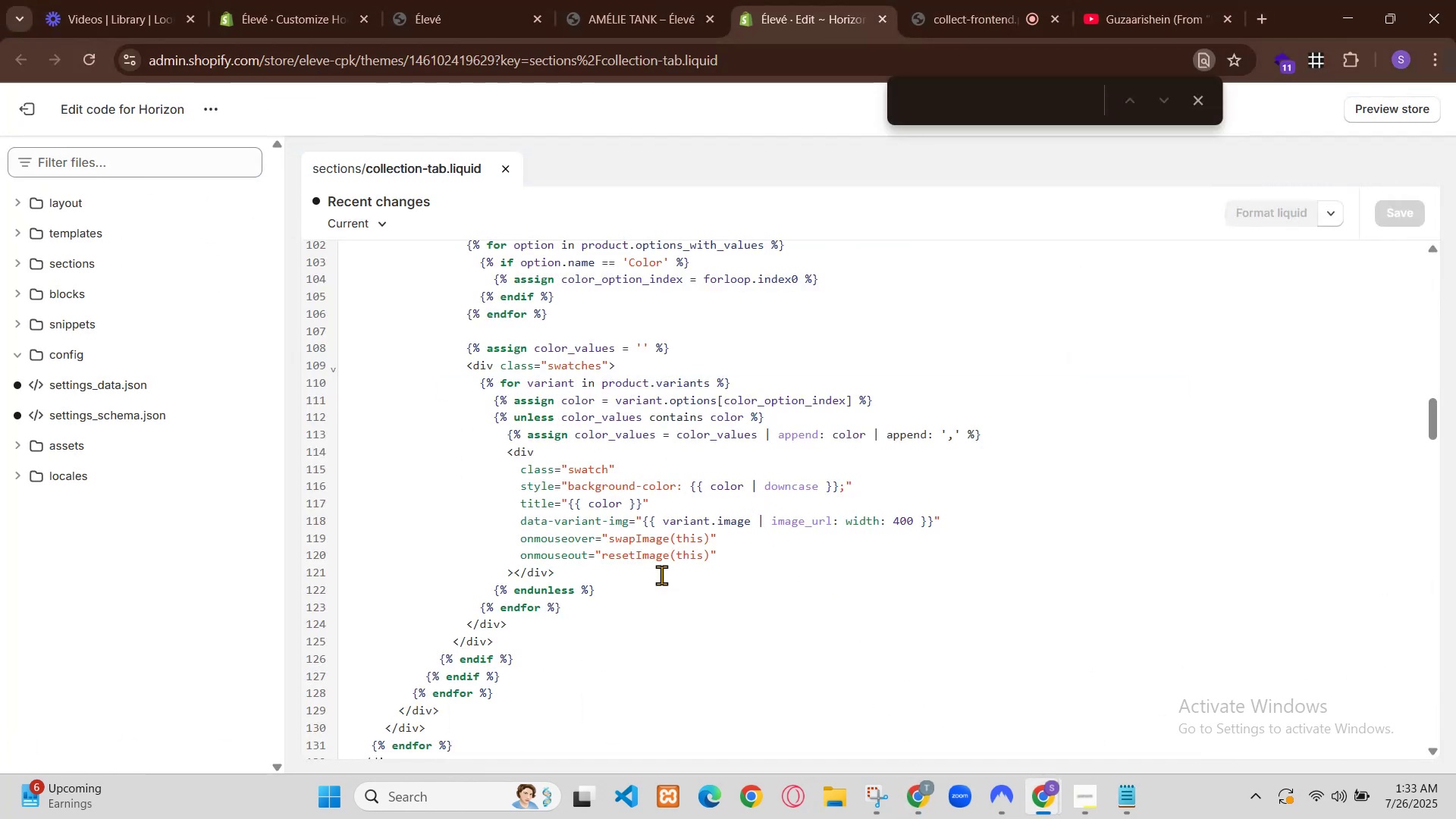 
scroll: coordinate [842, 475], scroll_direction: down, amount: 44.0
 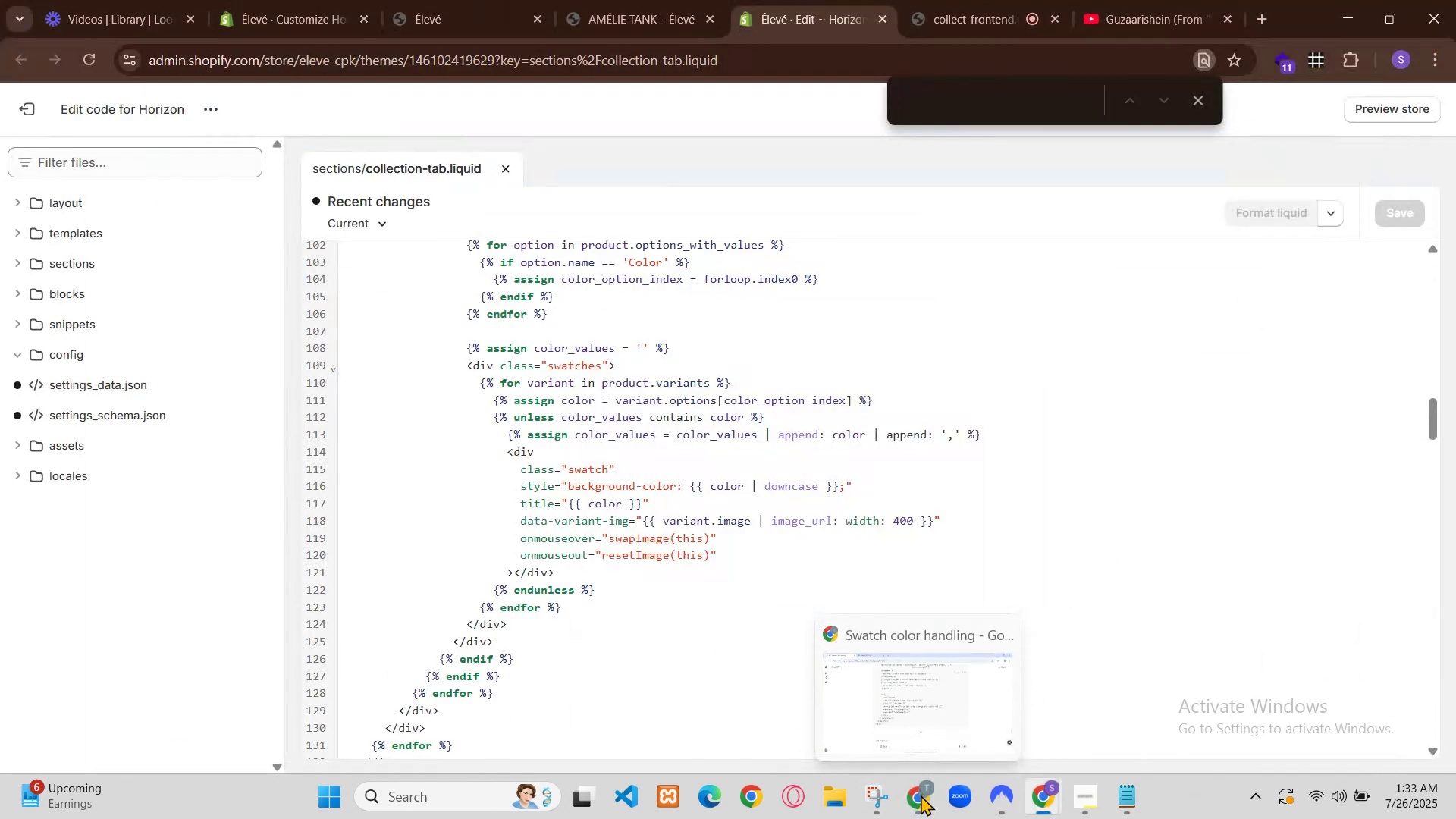 
scroll: coordinate [842, 475], scroll_direction: up, amount: 4.0
 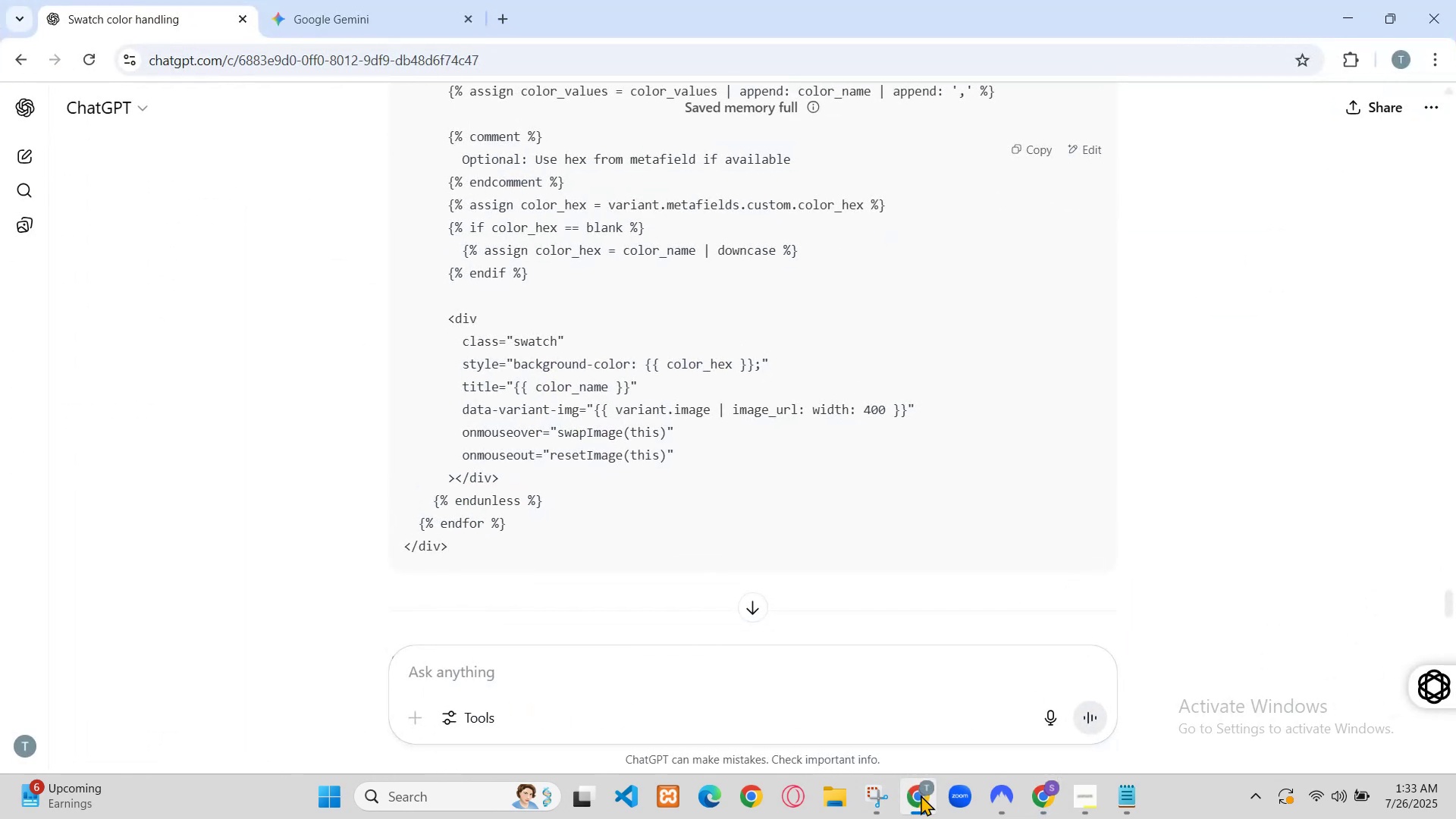 
scroll: coordinate [838, 428], scroll_direction: down, amount: 11.0
 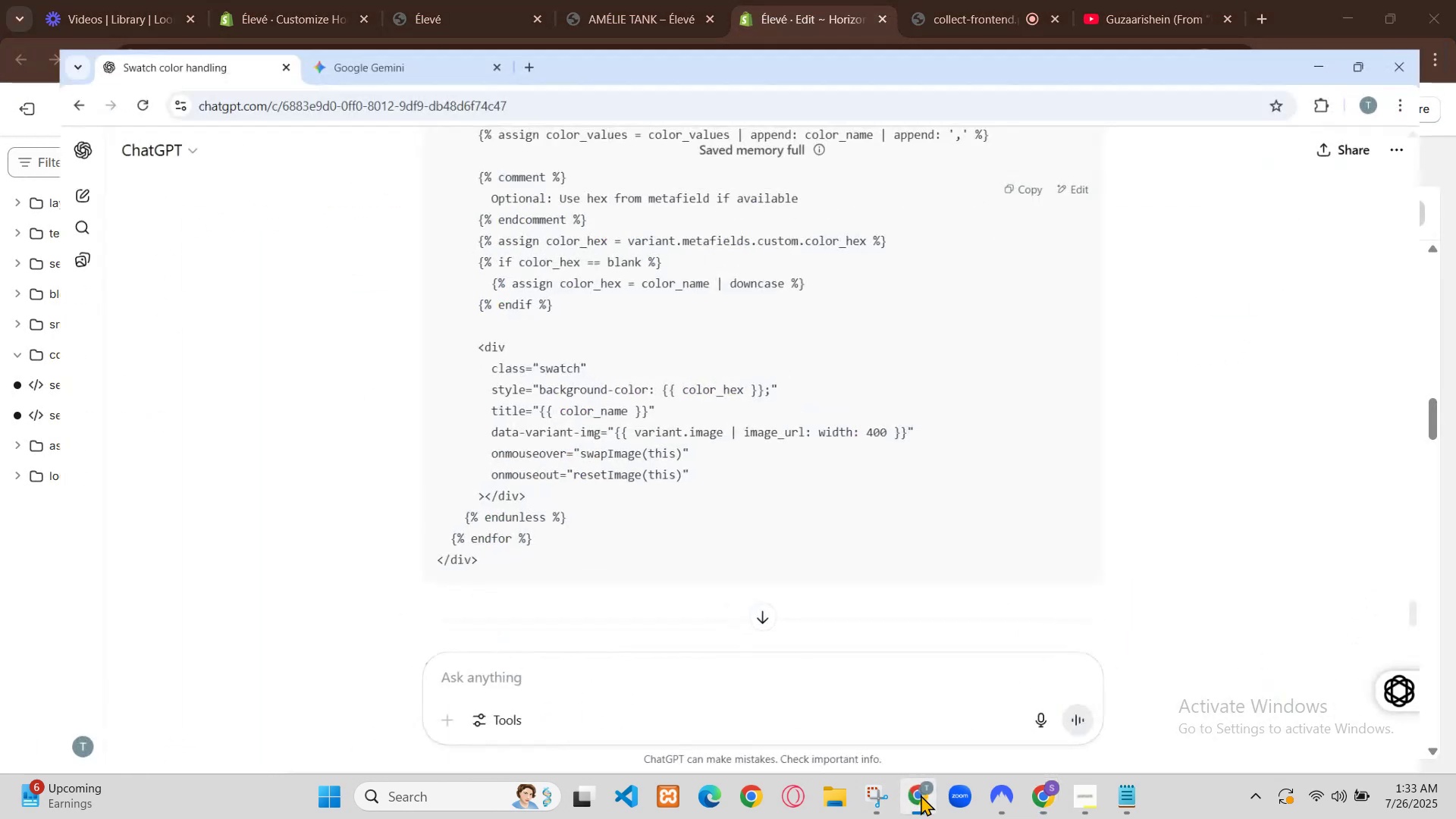 
left_click([135, 0])
 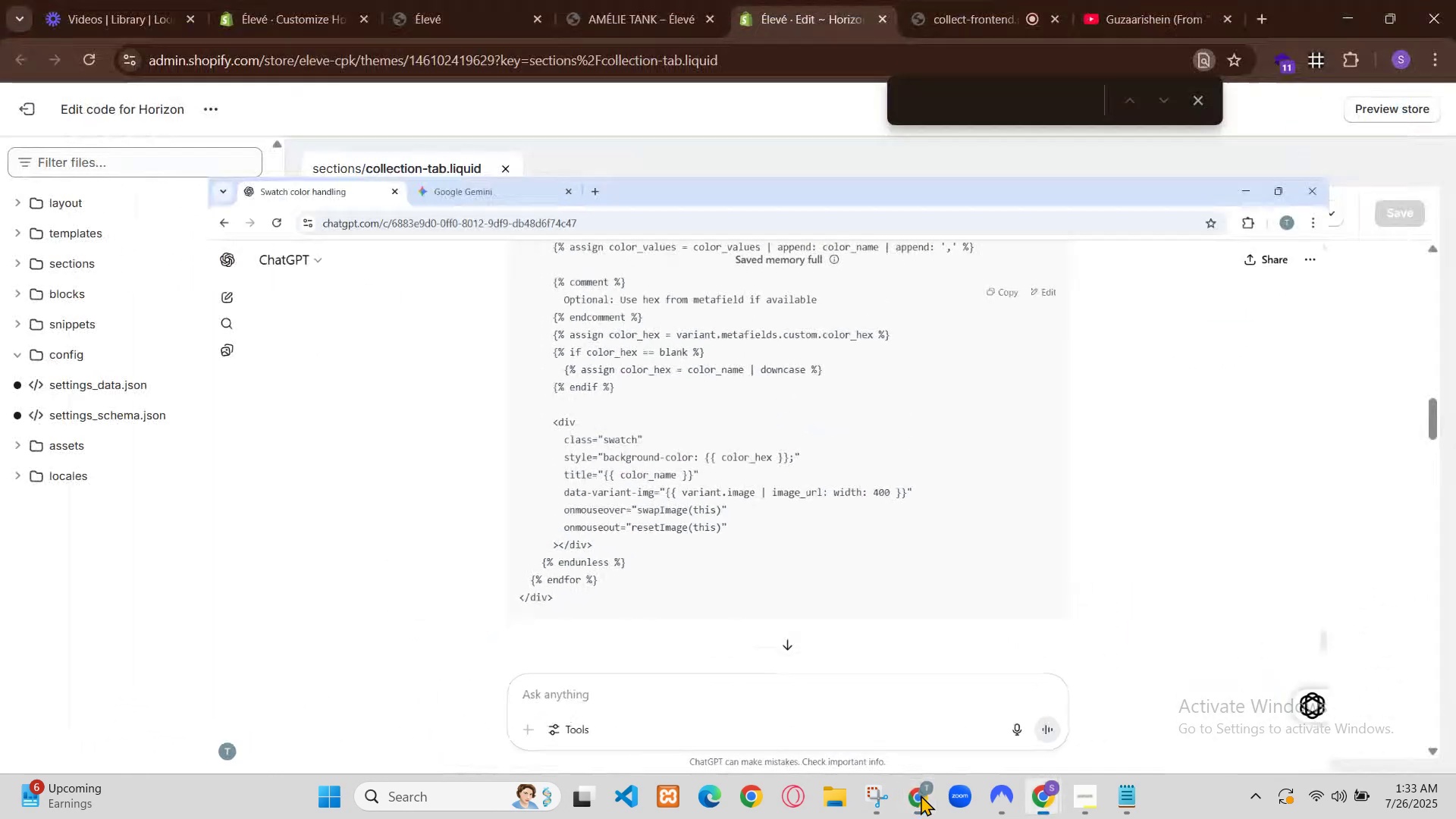 
scroll: coordinate [561, 508], scroll_direction: down, amount: 2.0
 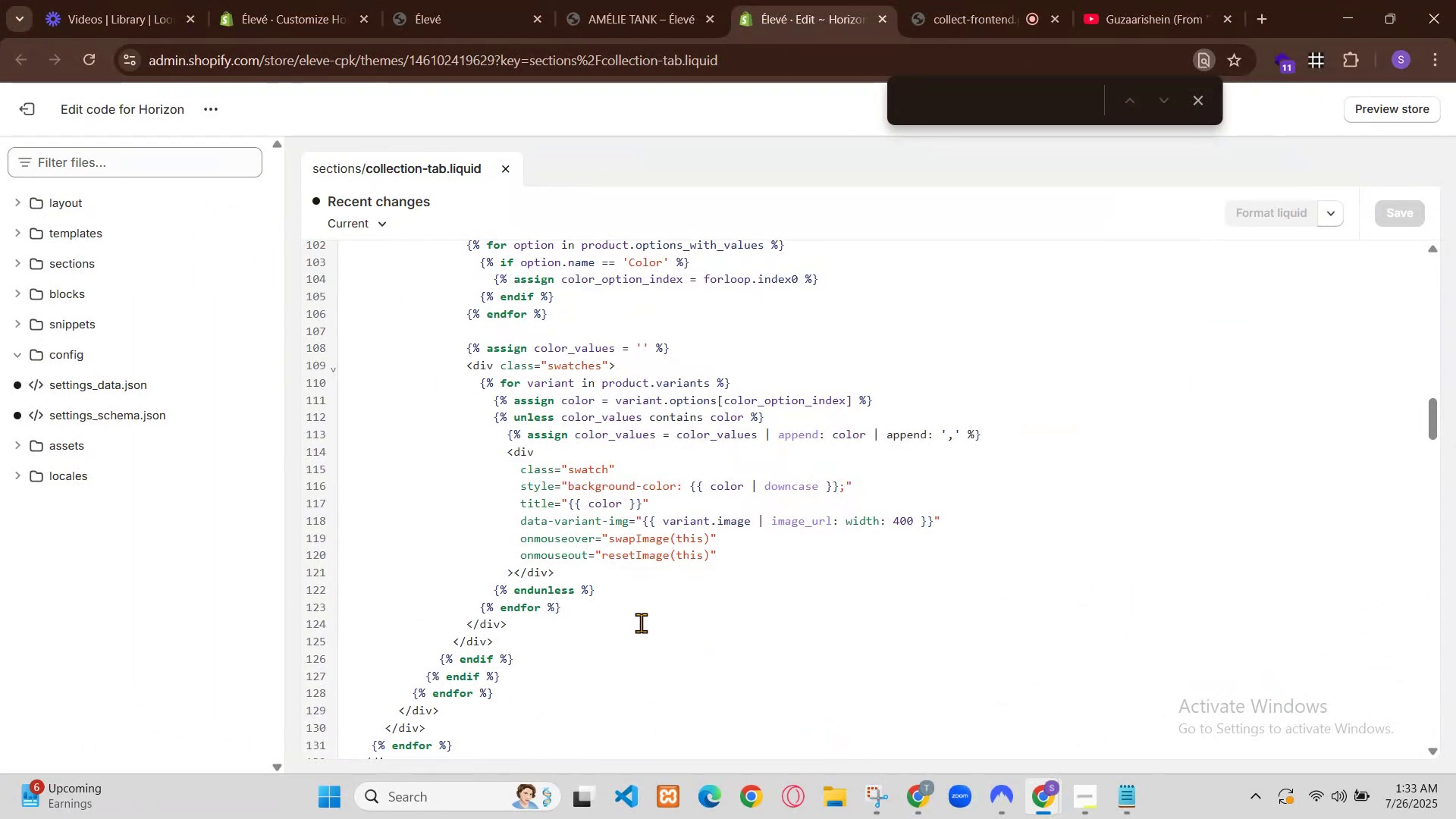 
left_click([515, 429])
 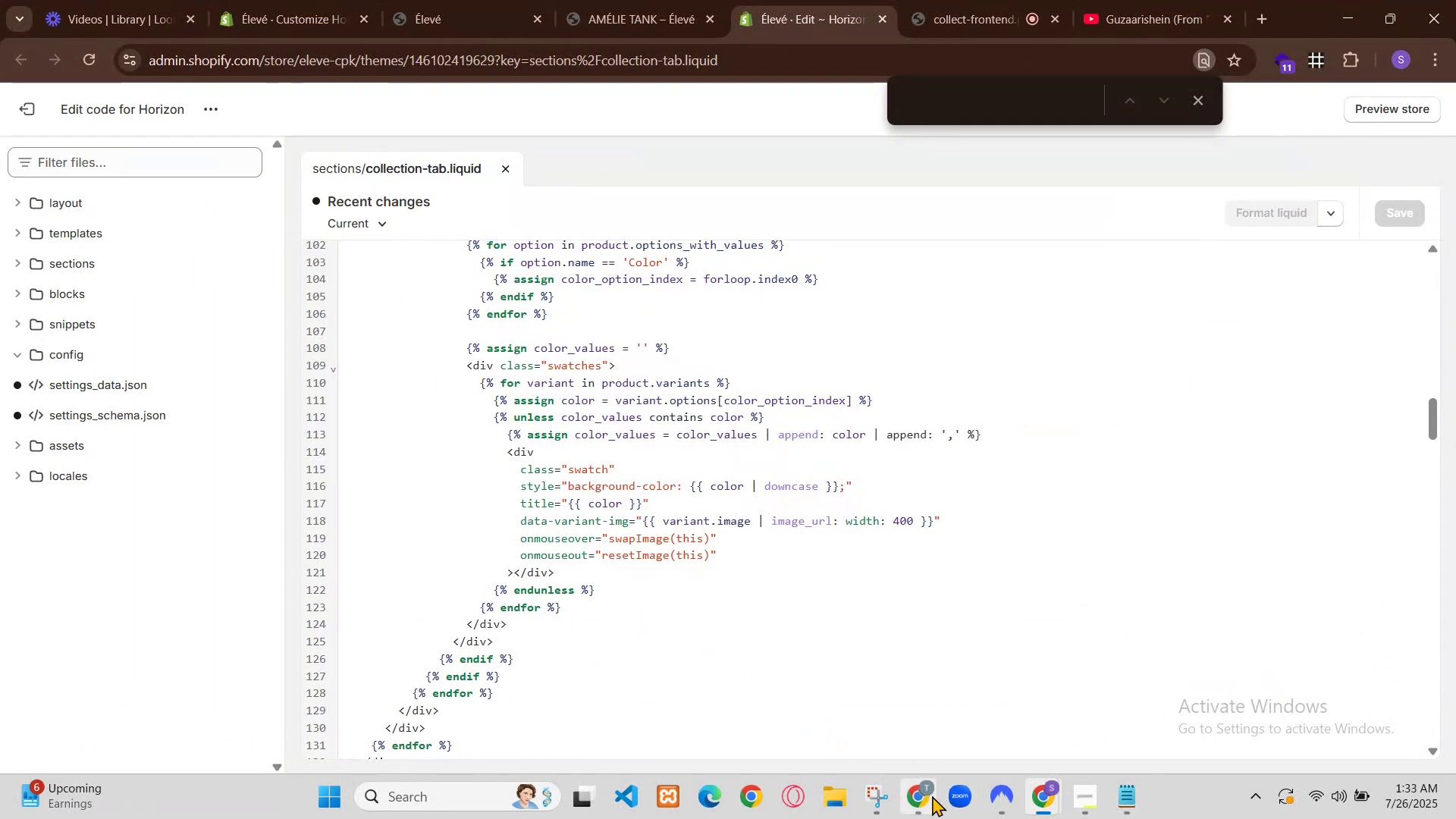 
left_click([508, 422])
 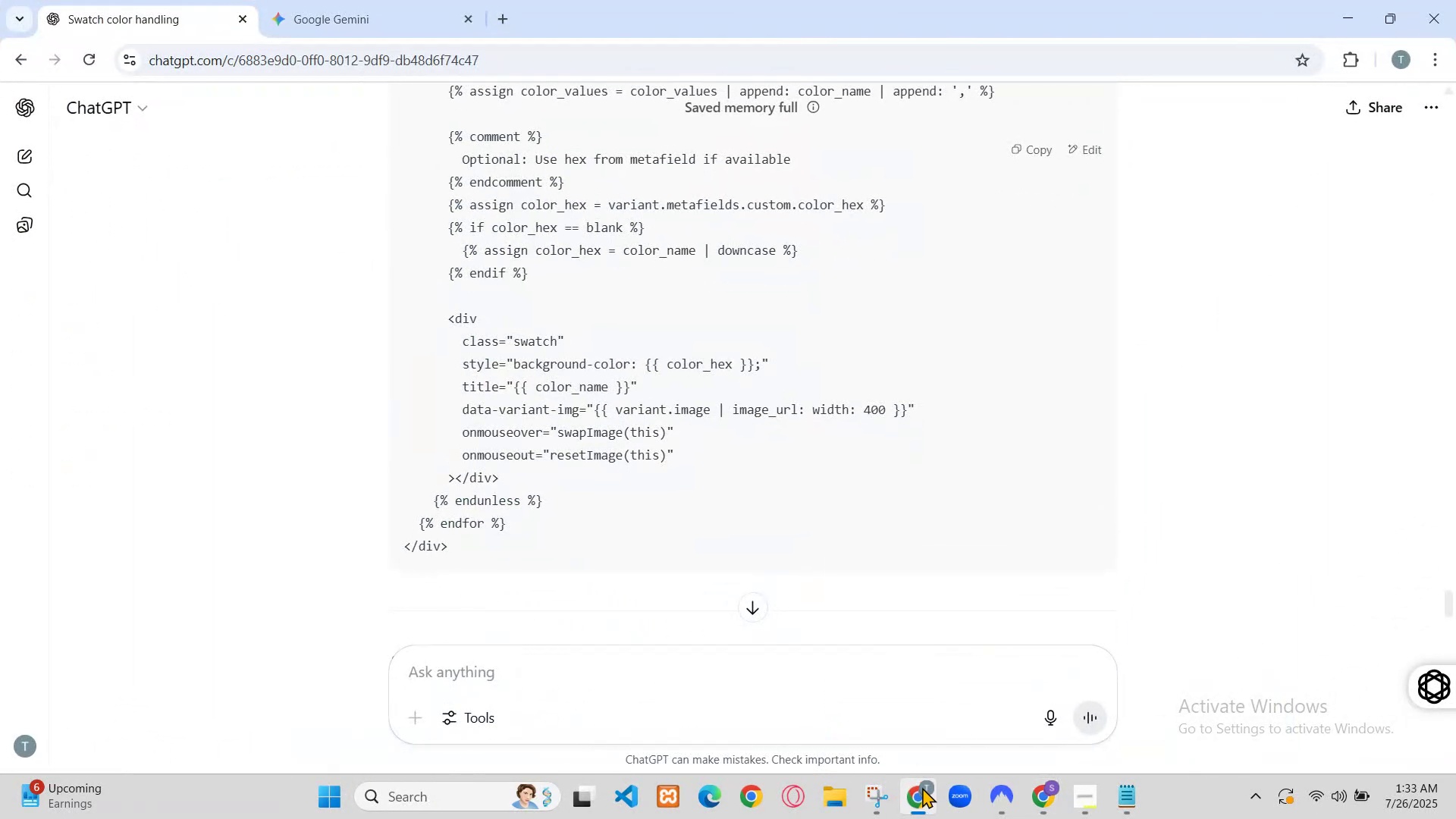 
double_click([508, 422])
 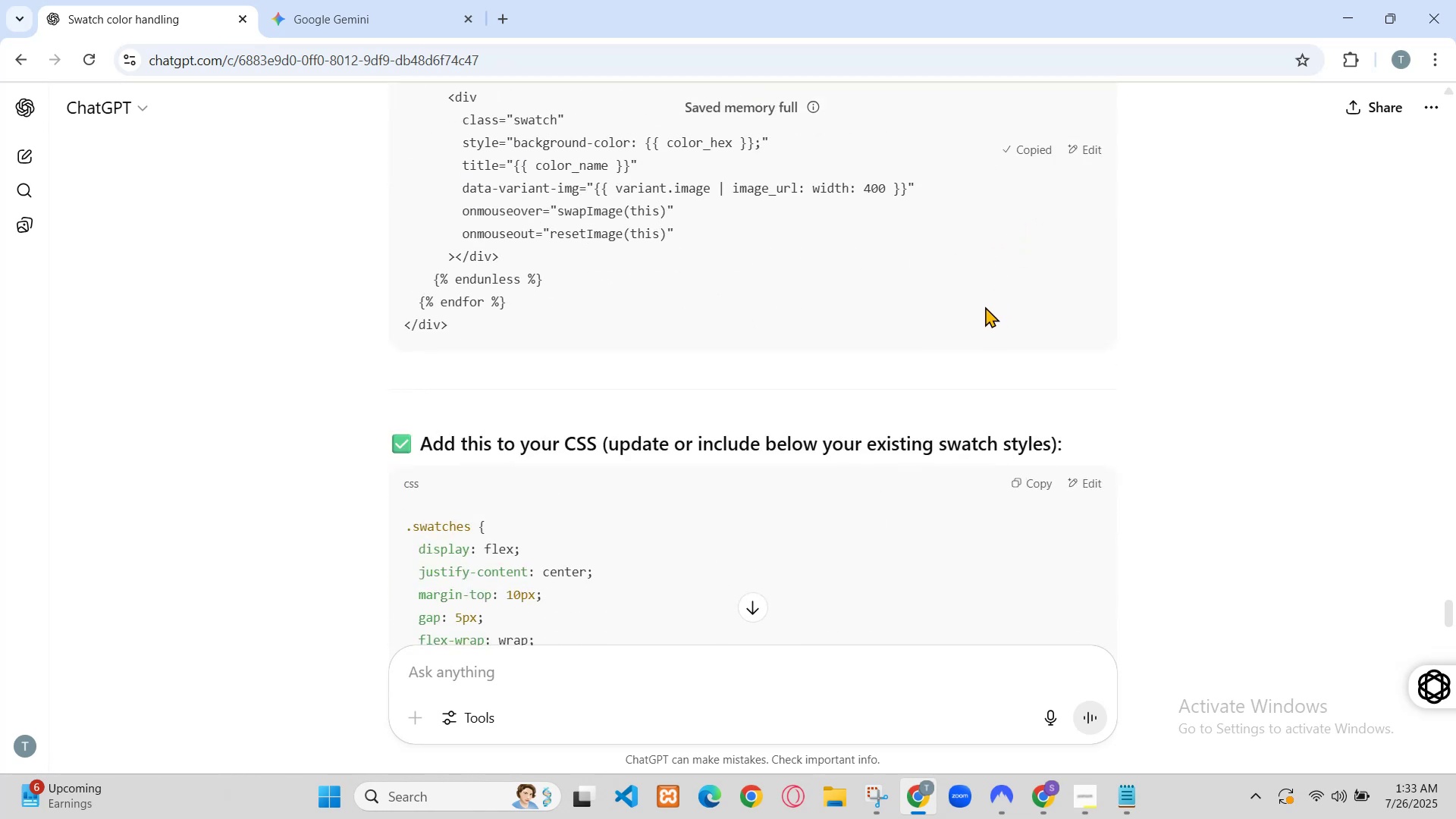 
left_click([613, 665])
 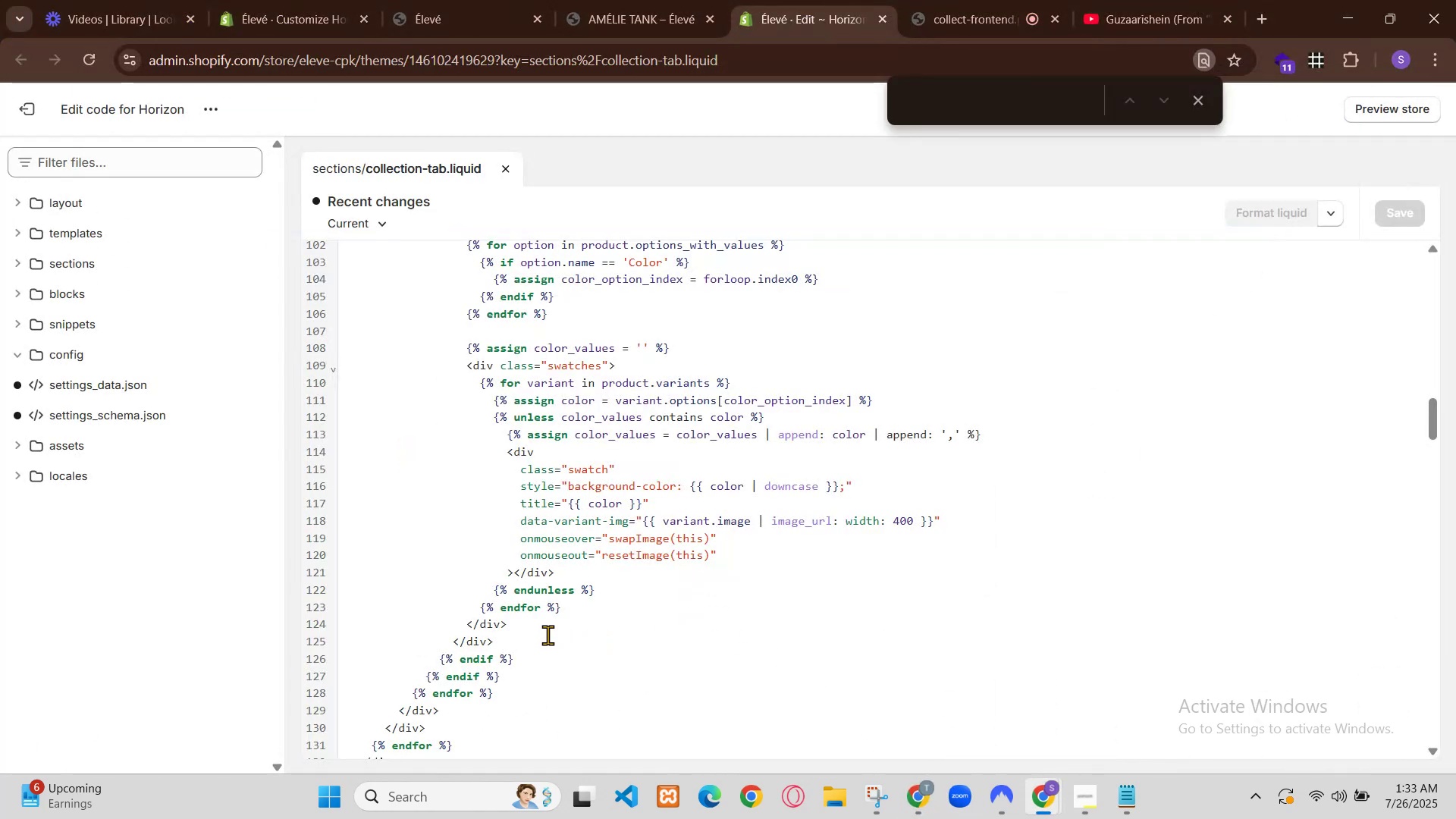 
type(nh horaha neeche)
 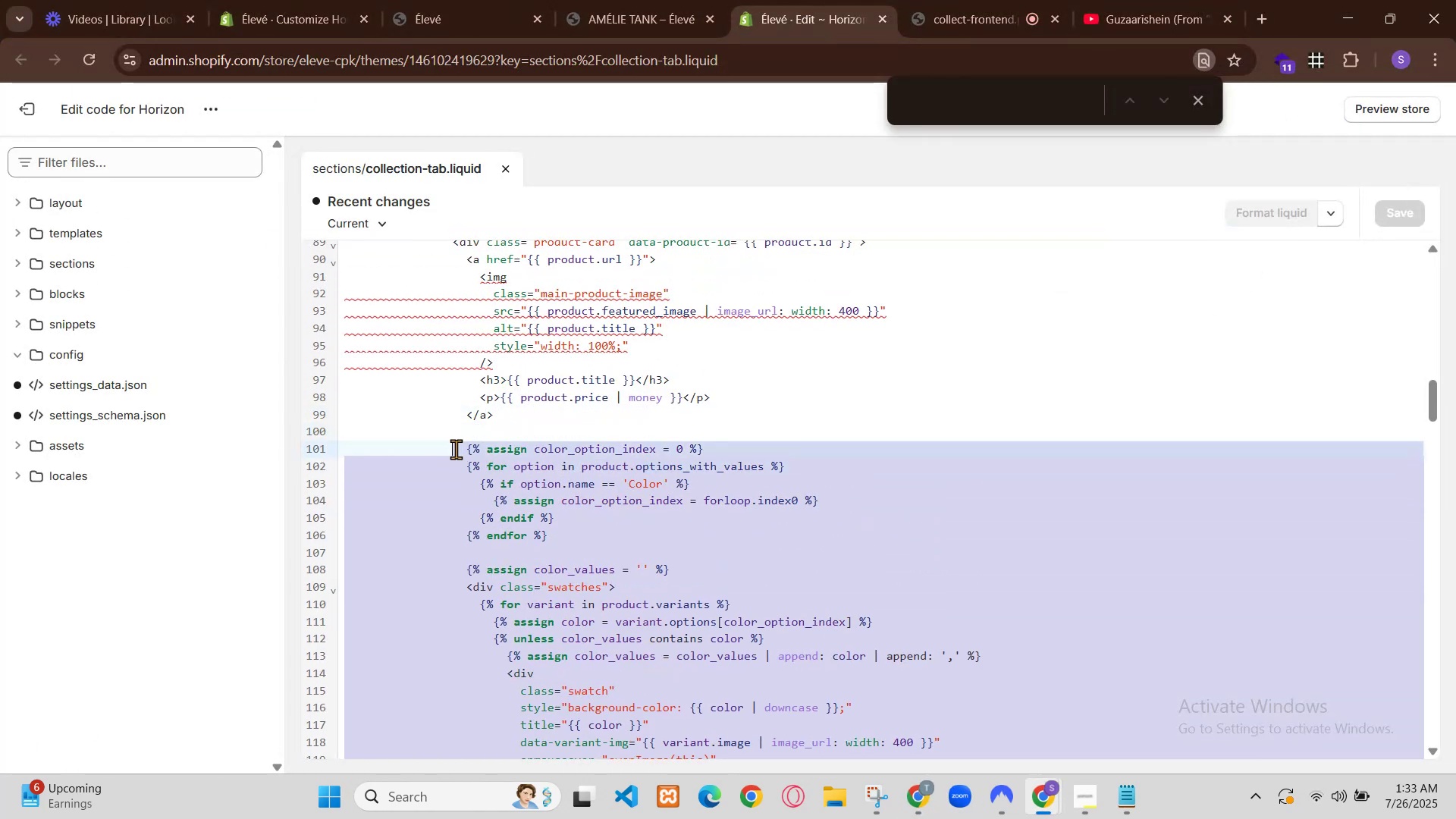 
key(Enter)
 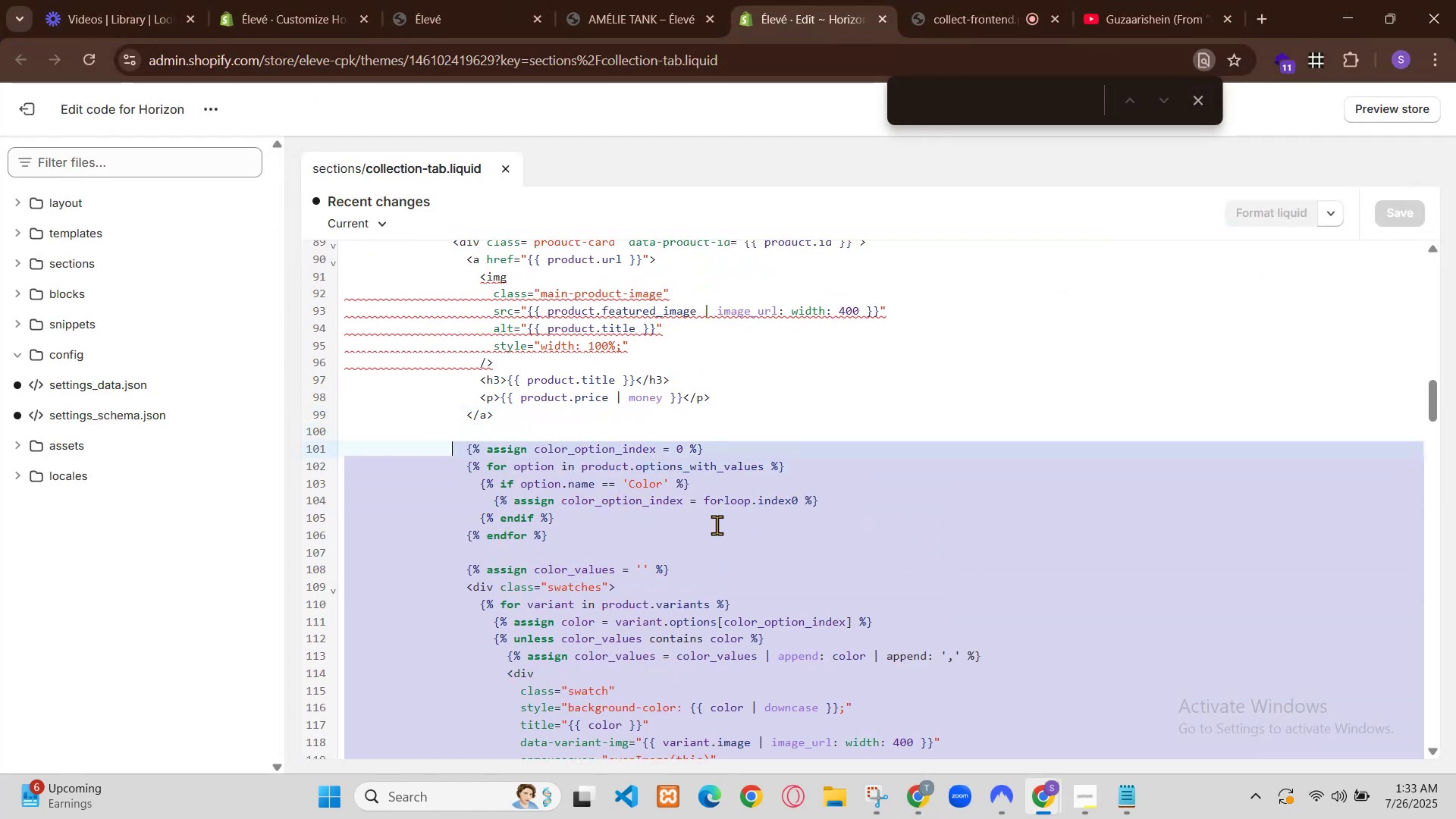 
scroll: coordinate [868, 407], scroll_direction: up, amount: 2.0
 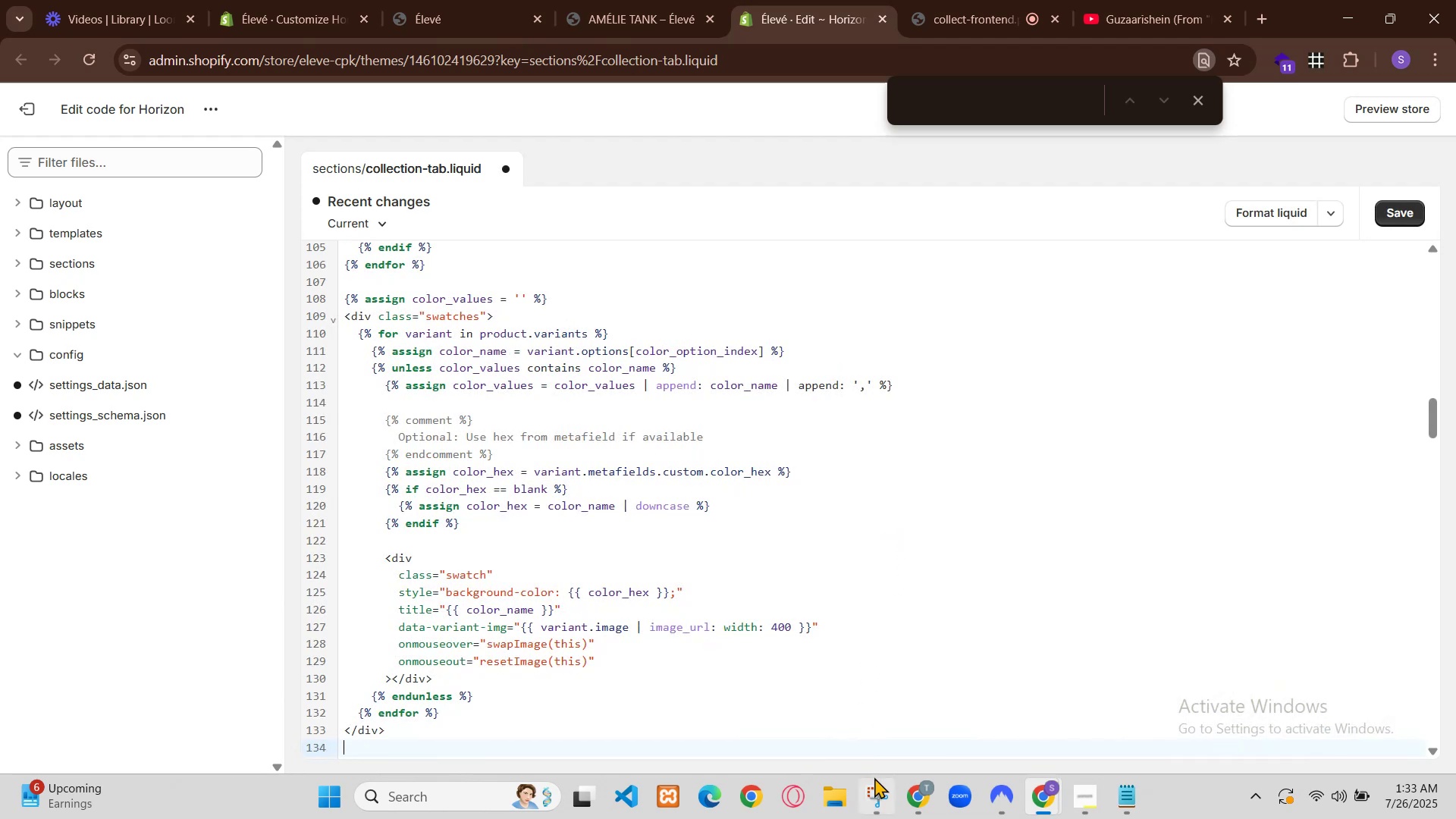 
scroll: coordinate [863, 419], scroll_direction: down, amount: 2.0
 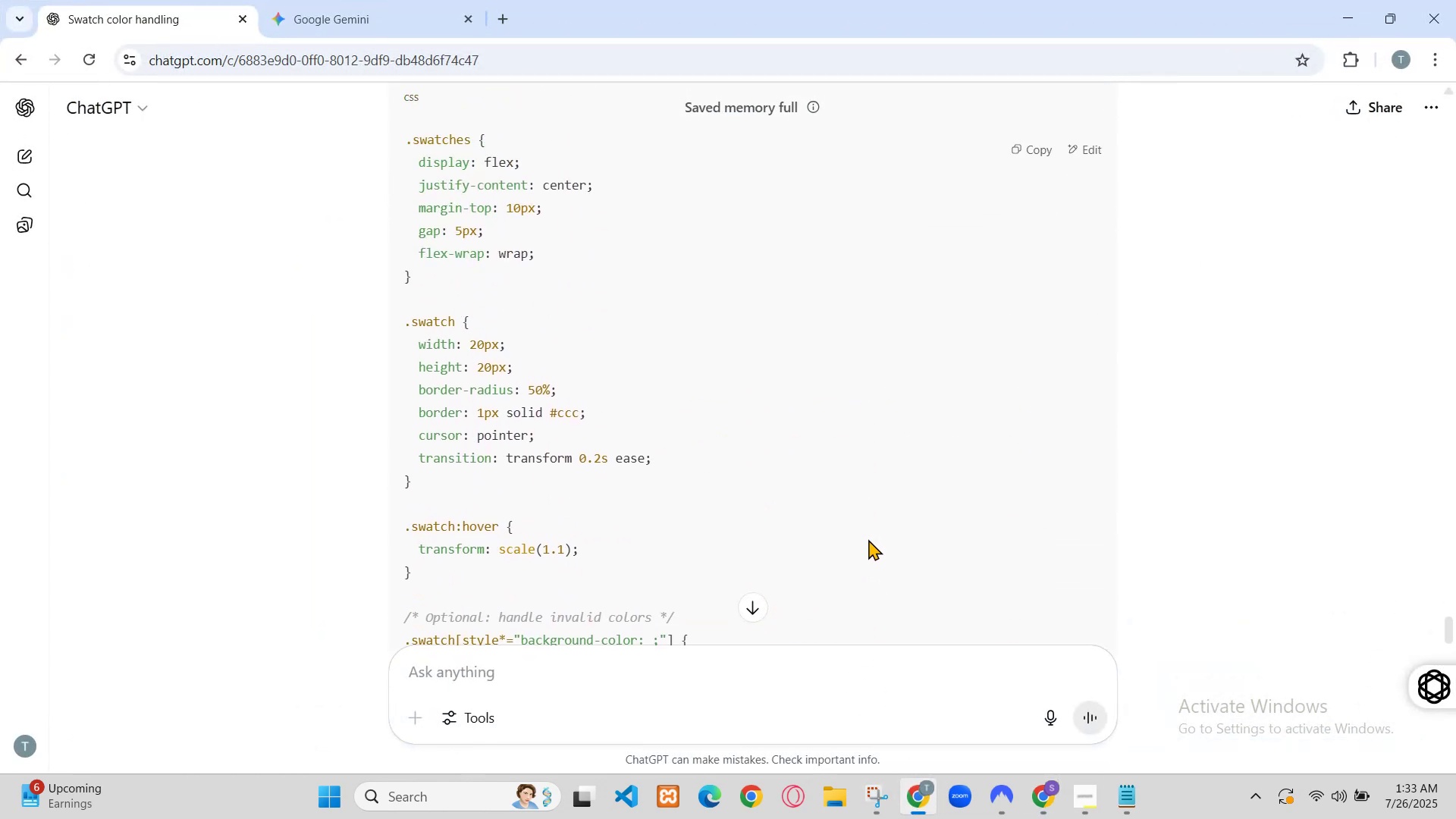 
left_click([1032, 801])
 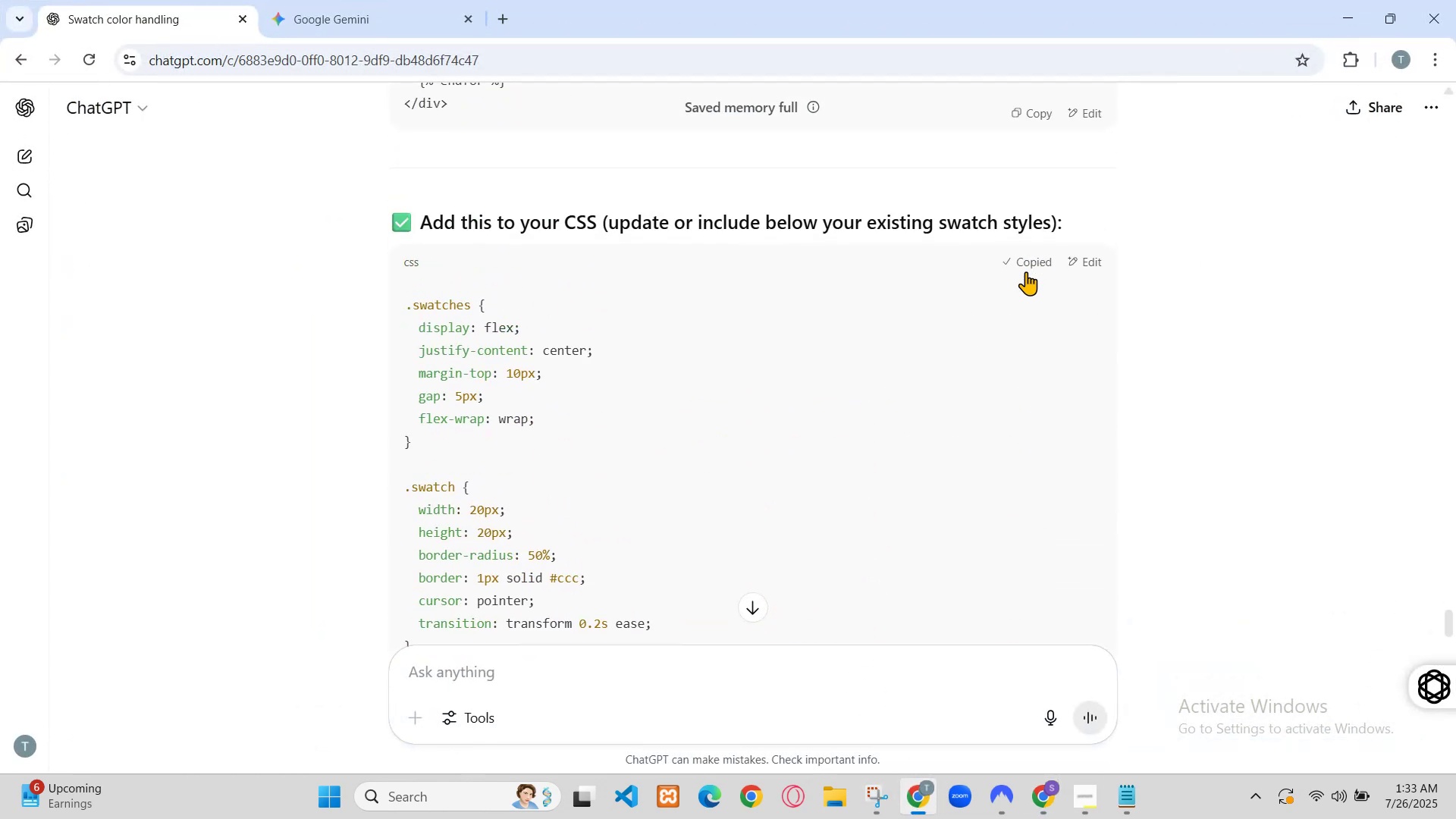 
left_click([992, 700])
 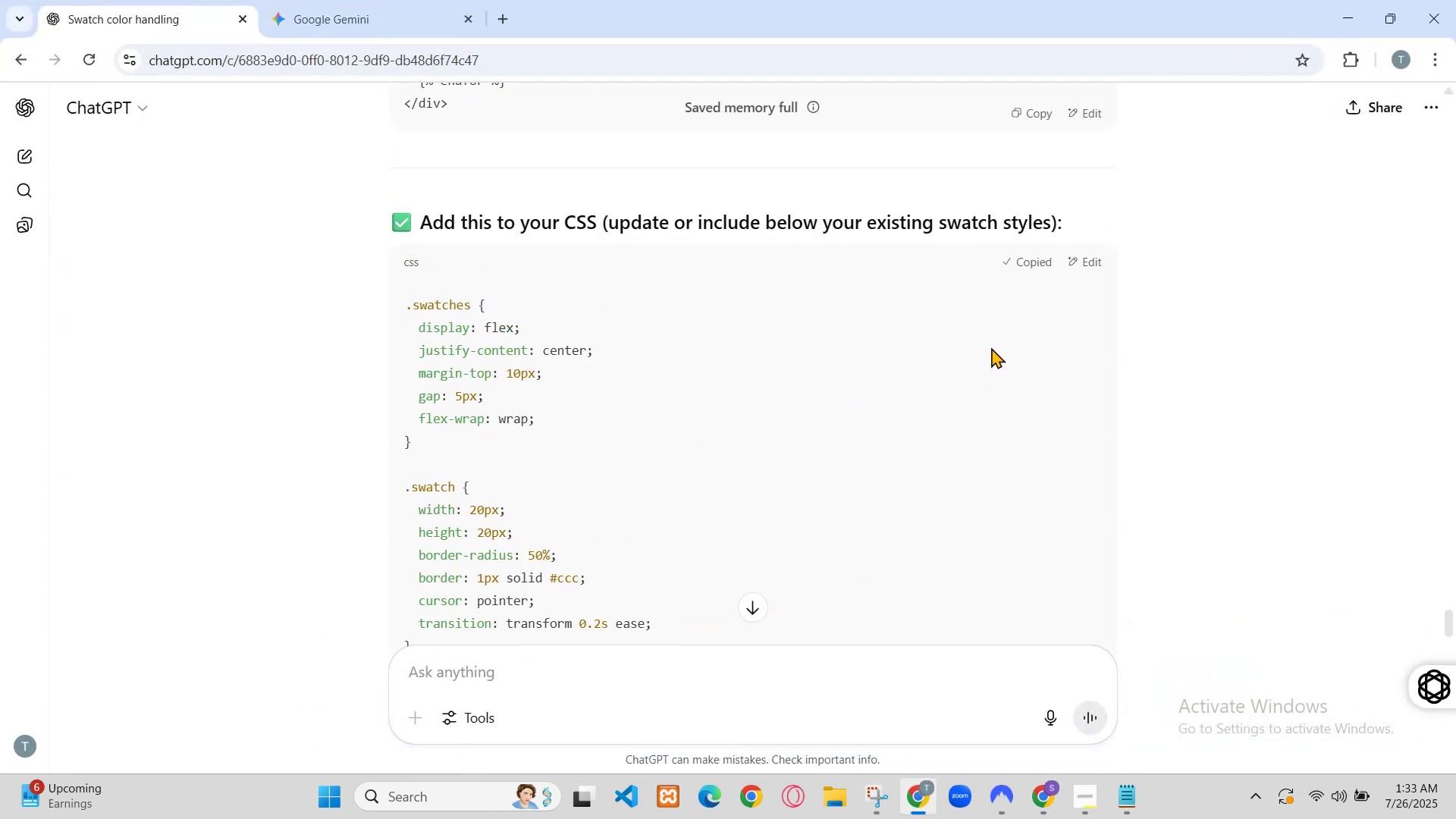 
left_click([678, 0])
 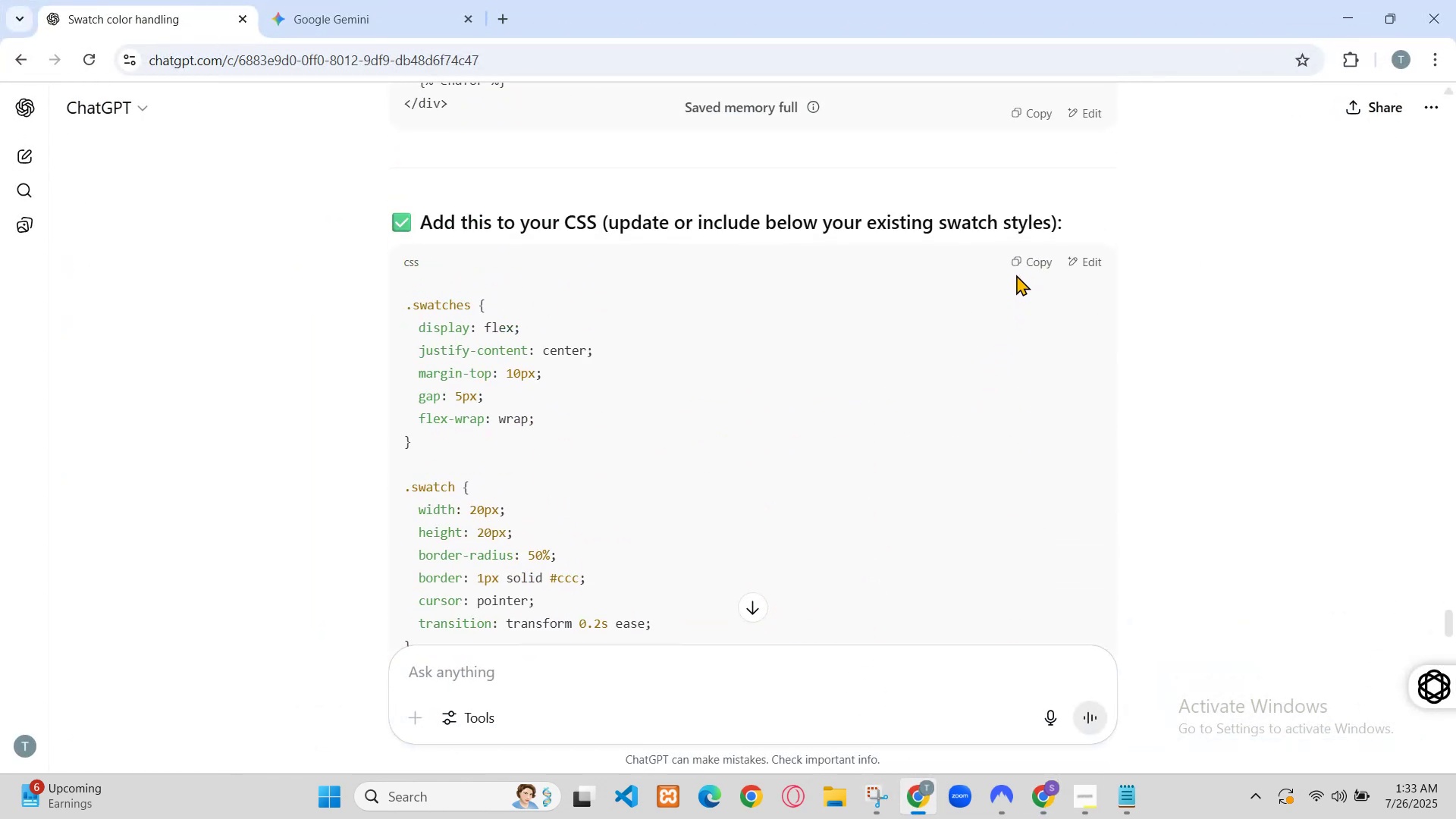 
key(ArrowLeft)
 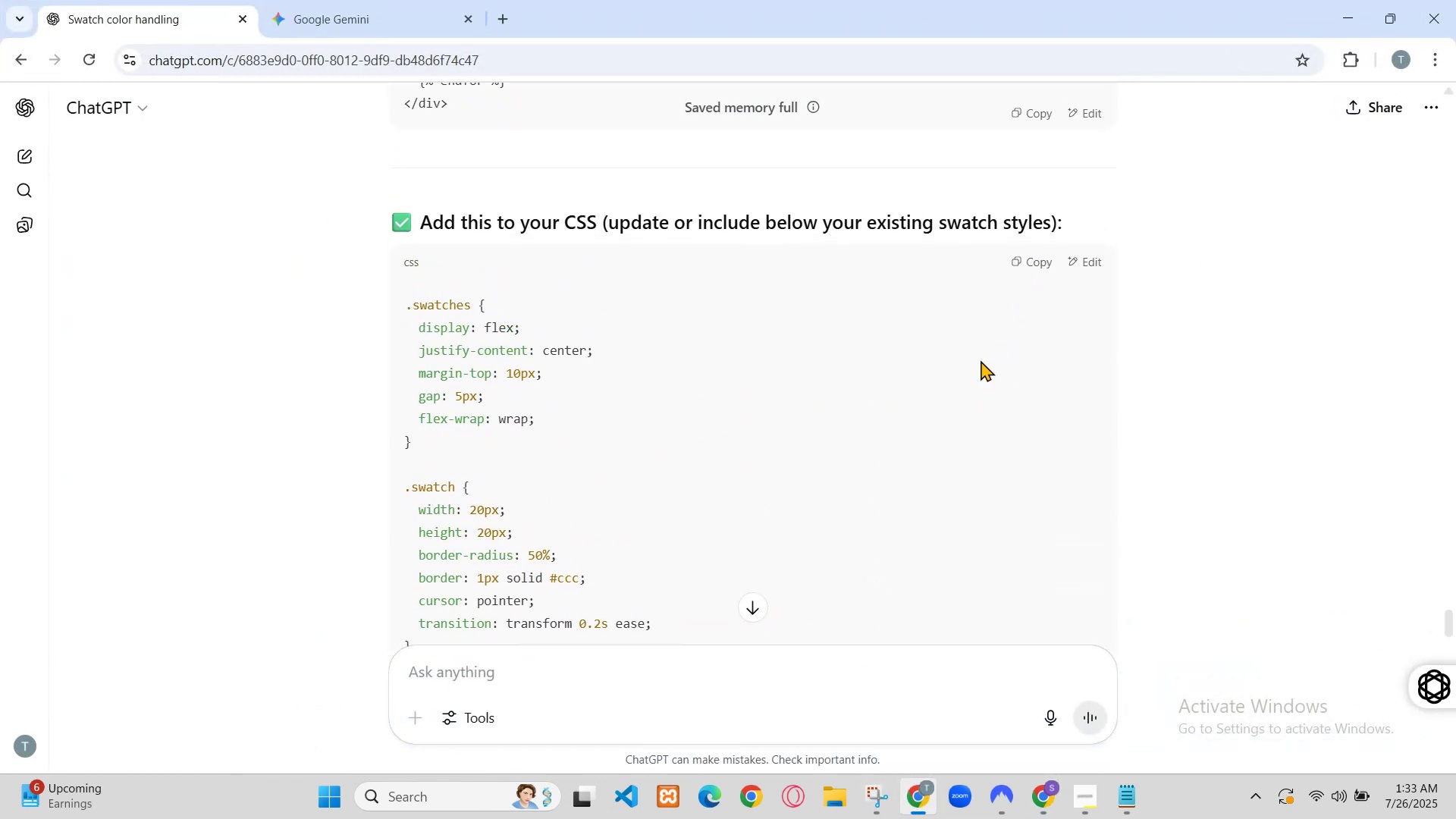 
key(ArrowLeft)
 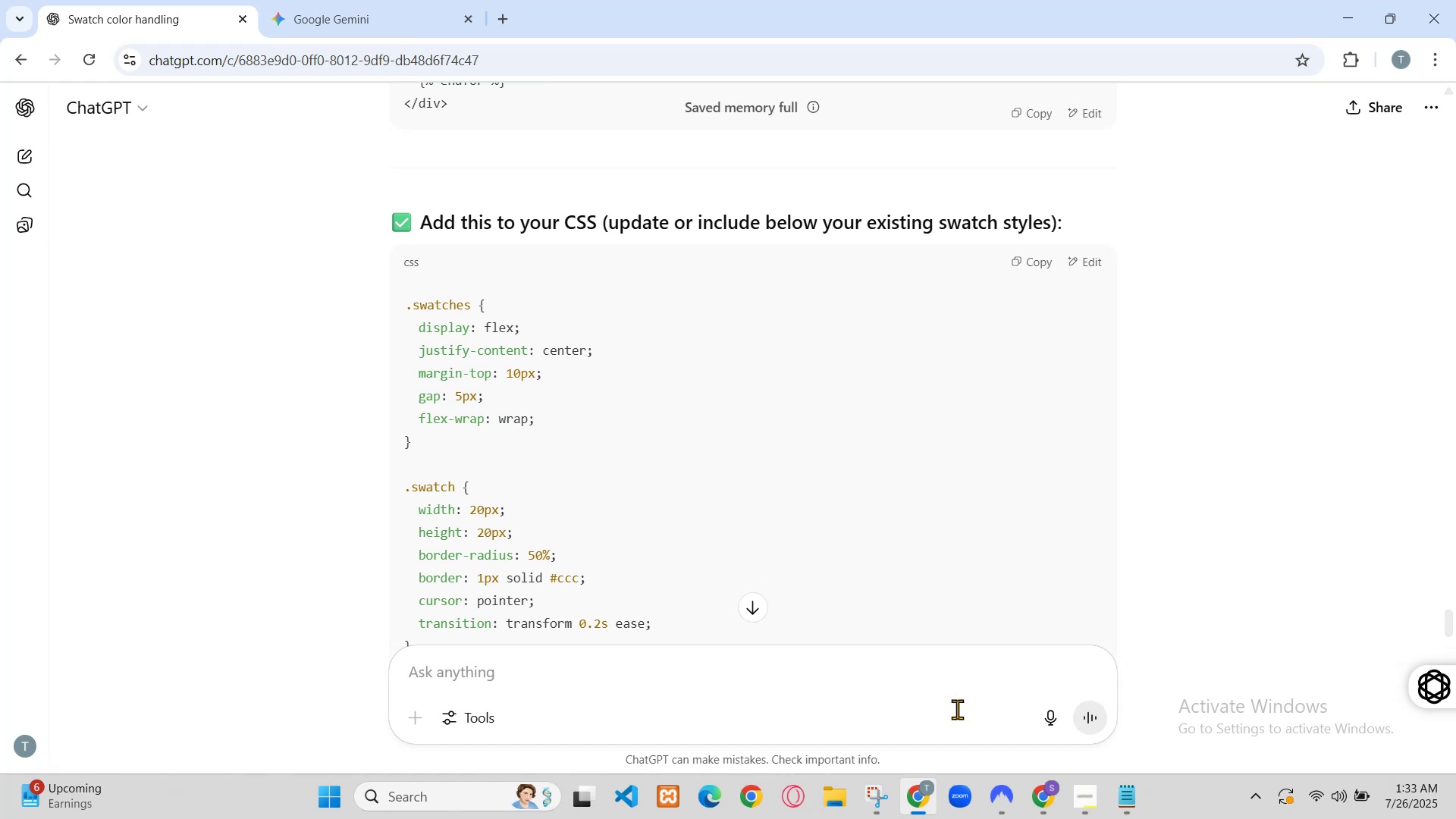 
key(ArrowLeft)
 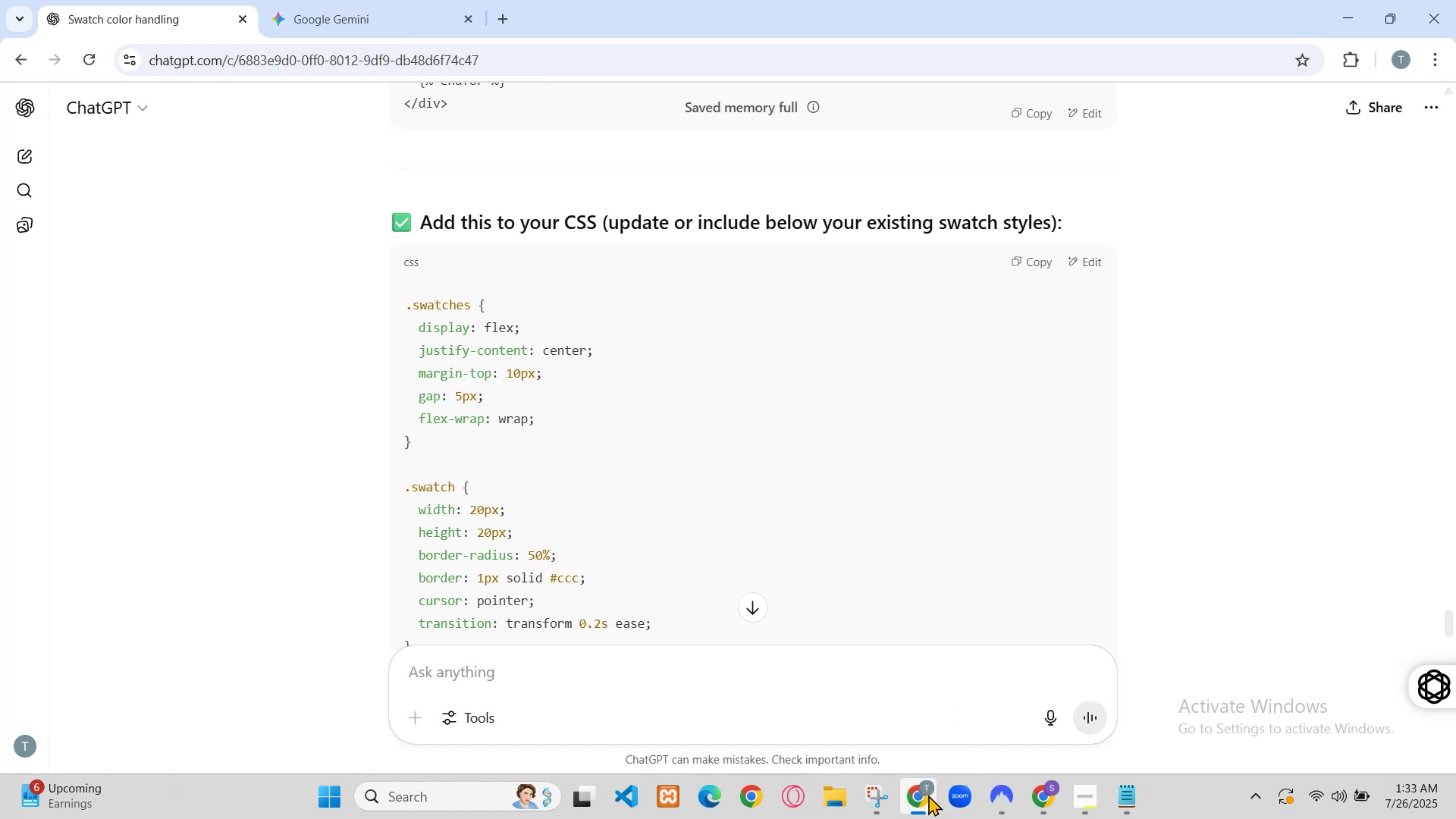 
key(Backspace)
key(Backspace)
key(Backspace)
key(Backspace)
key(Backspace)
key(Backspace)
type(top)
 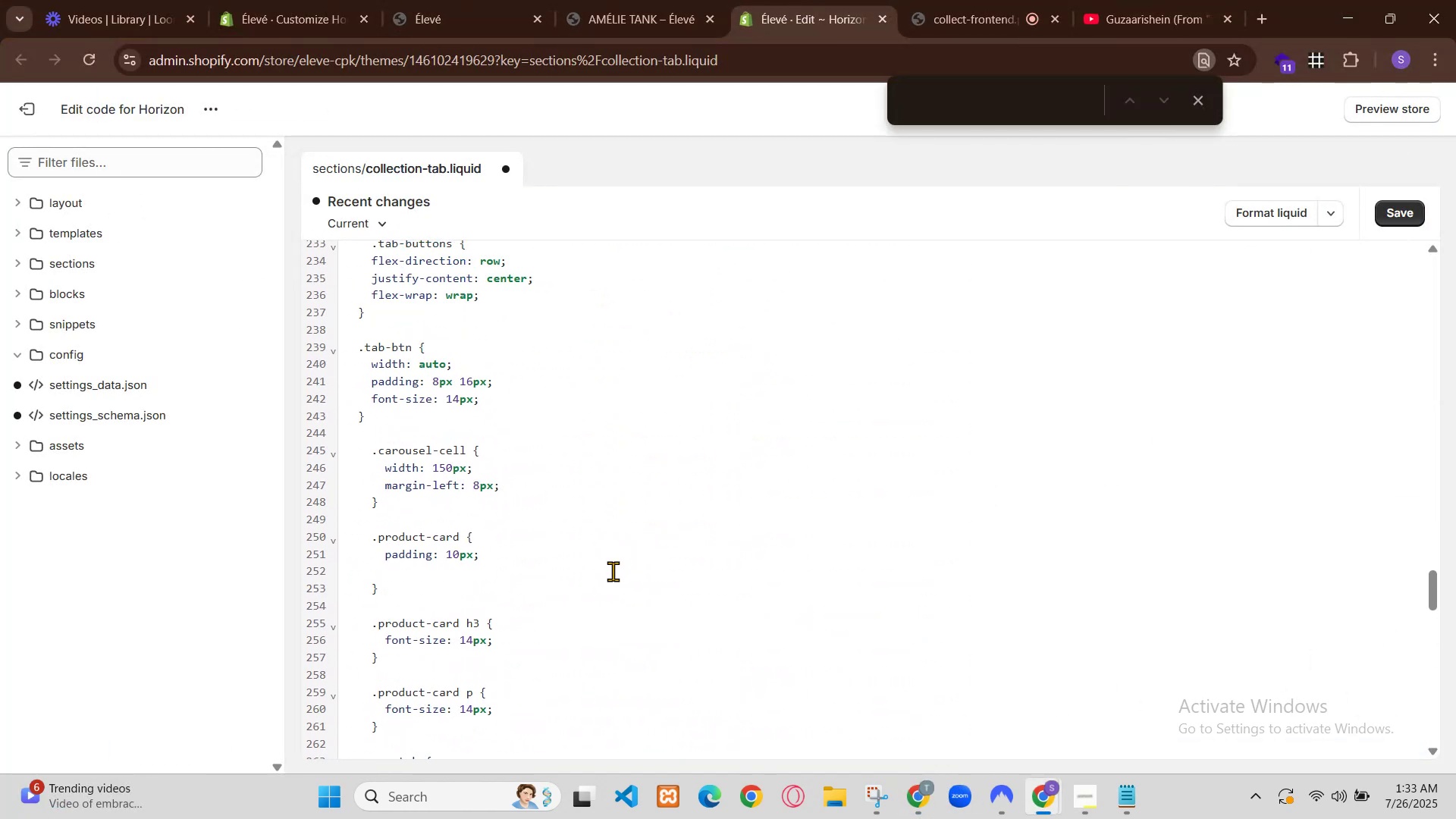 
left_click([932, 794])
 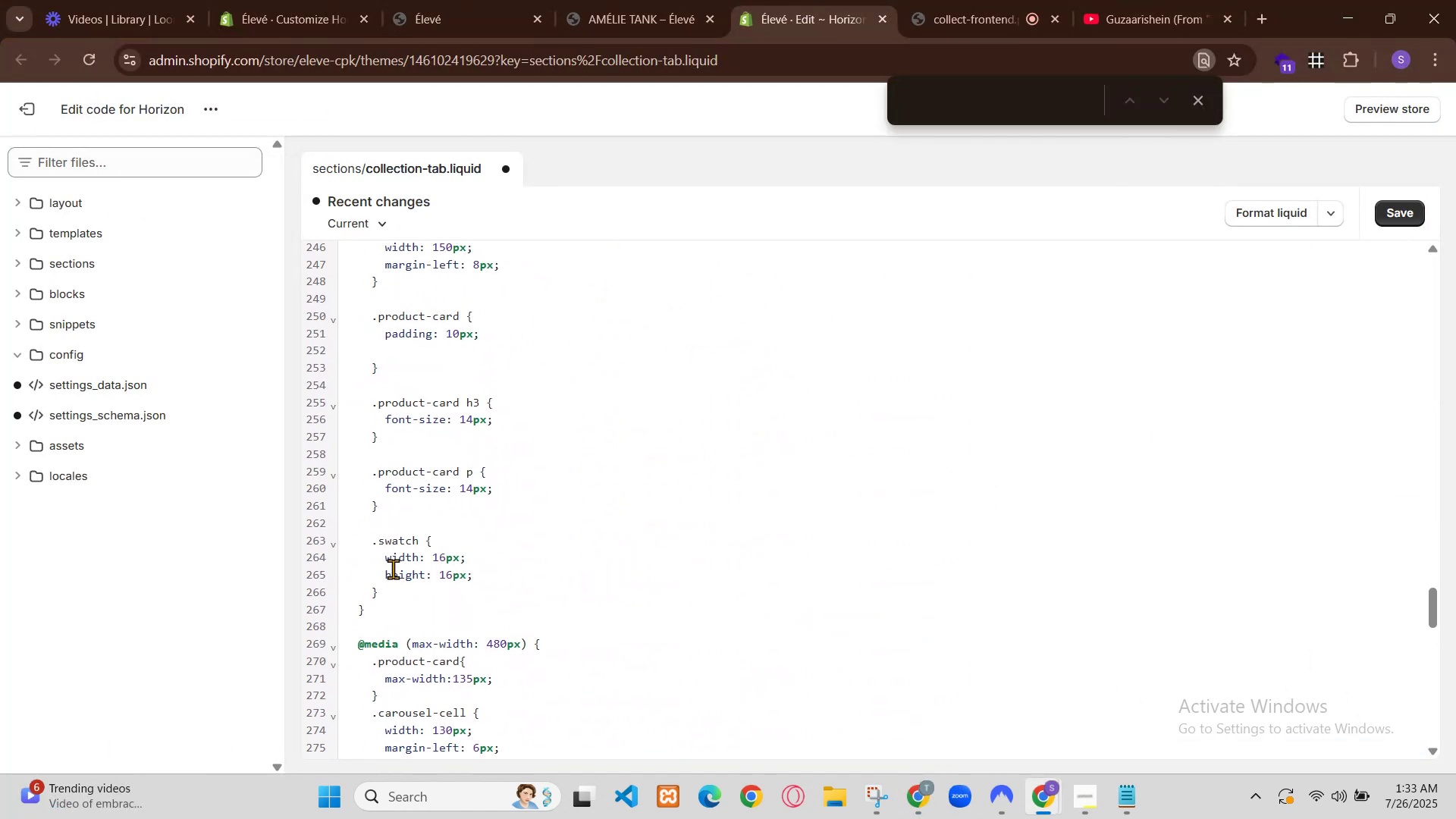 
left_click([932, 794])
 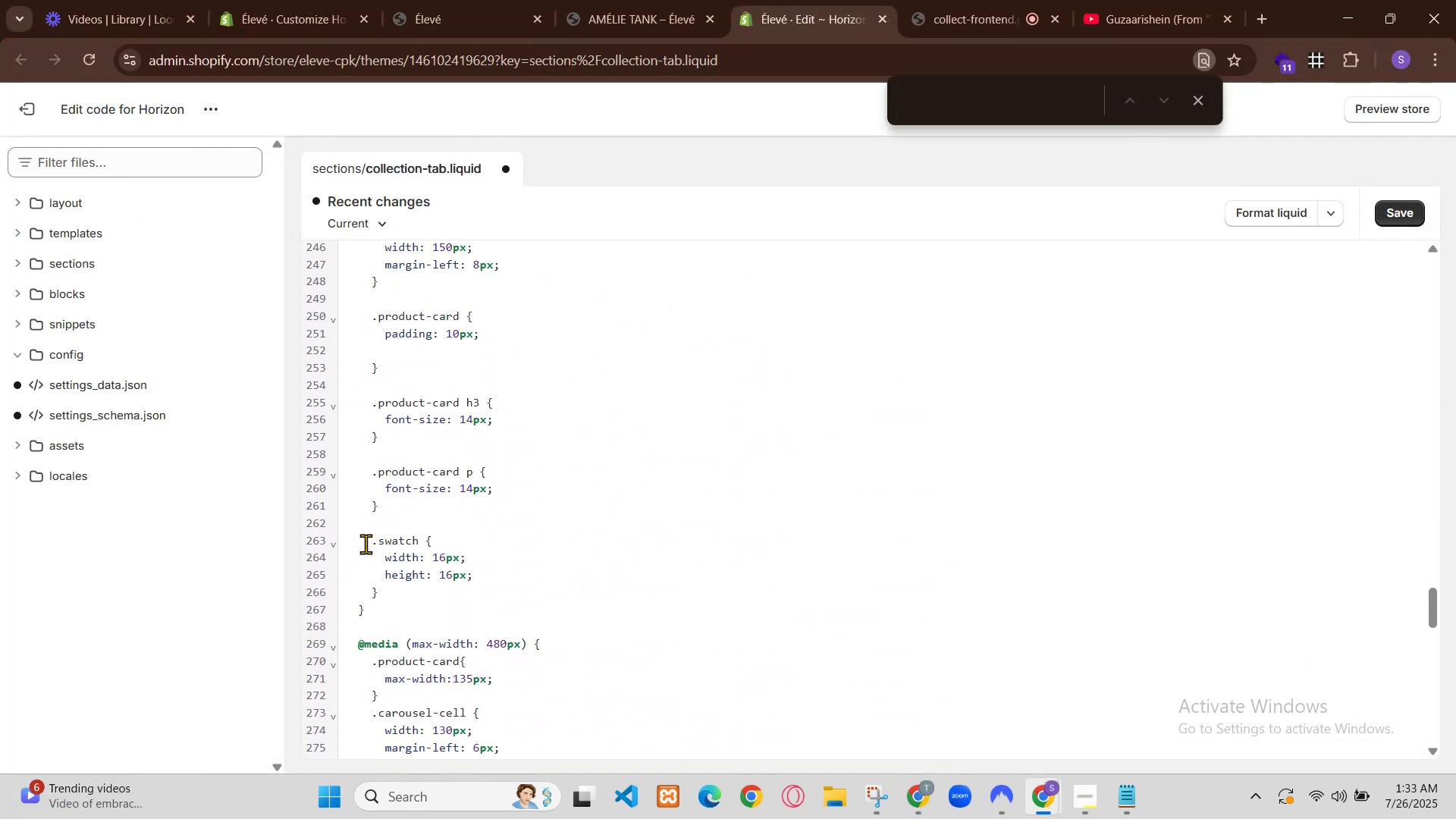 
left_click([932, 794])
 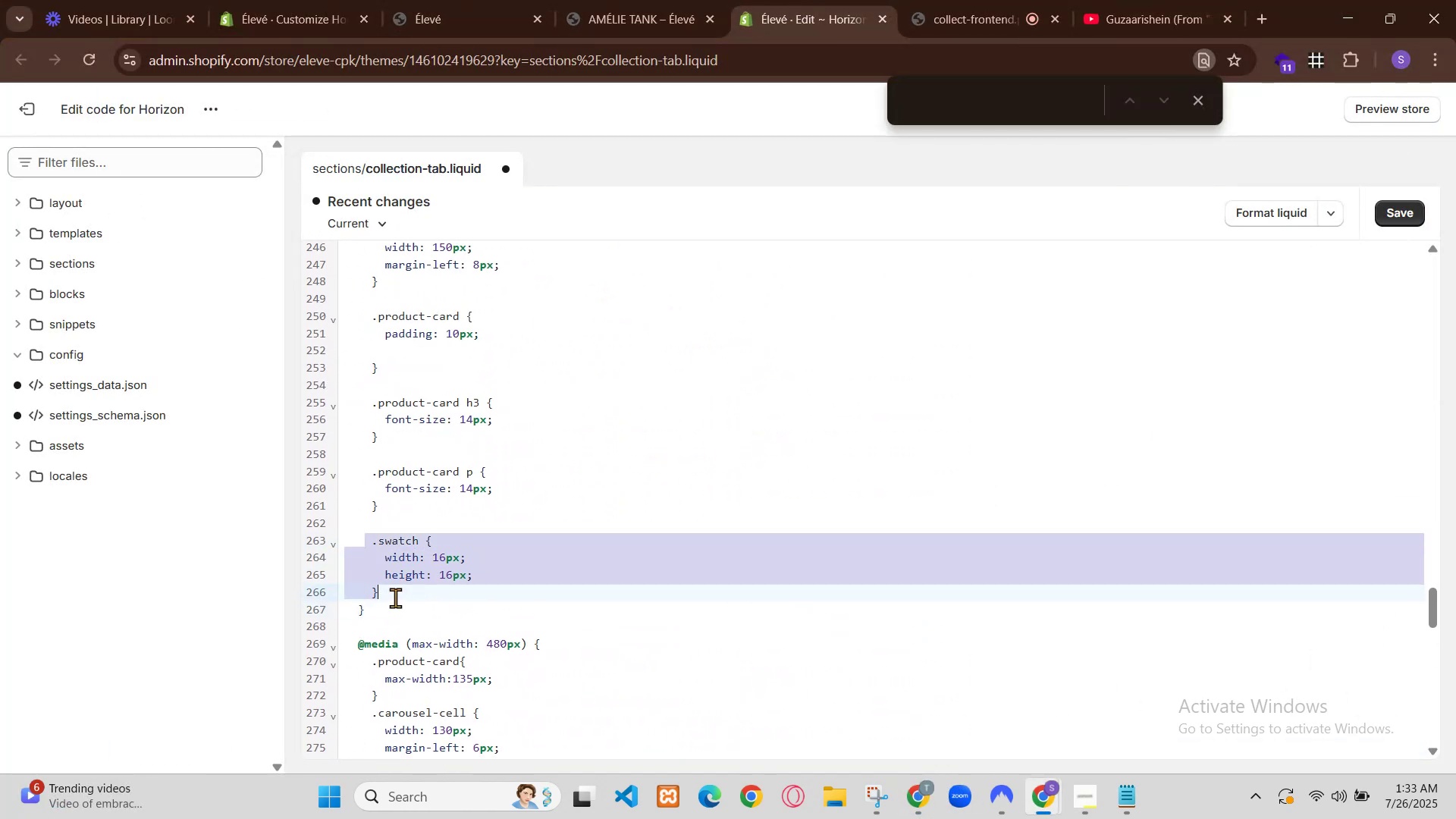 
left_click([932, 794])
 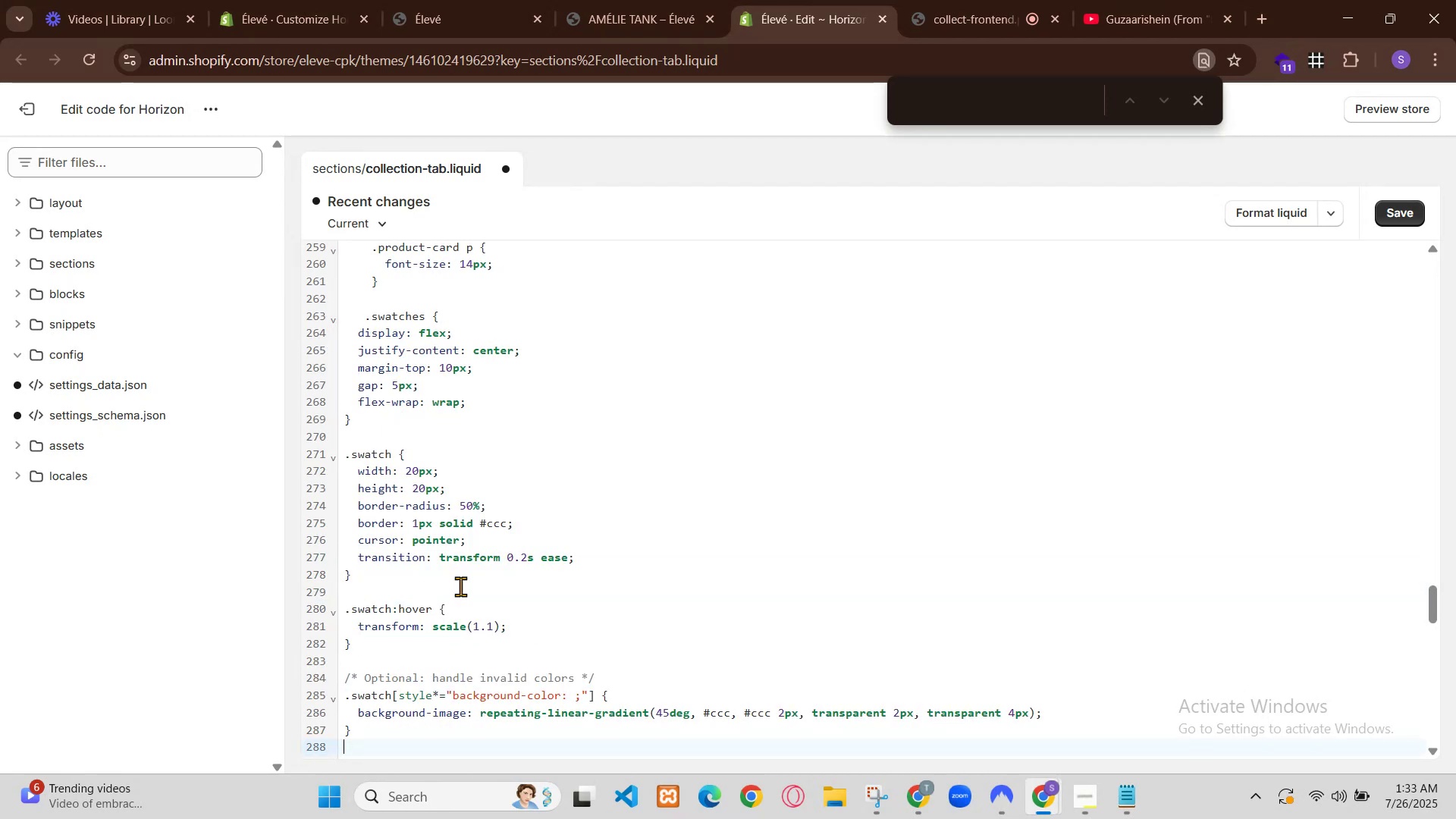 
left_click([482, 602])
 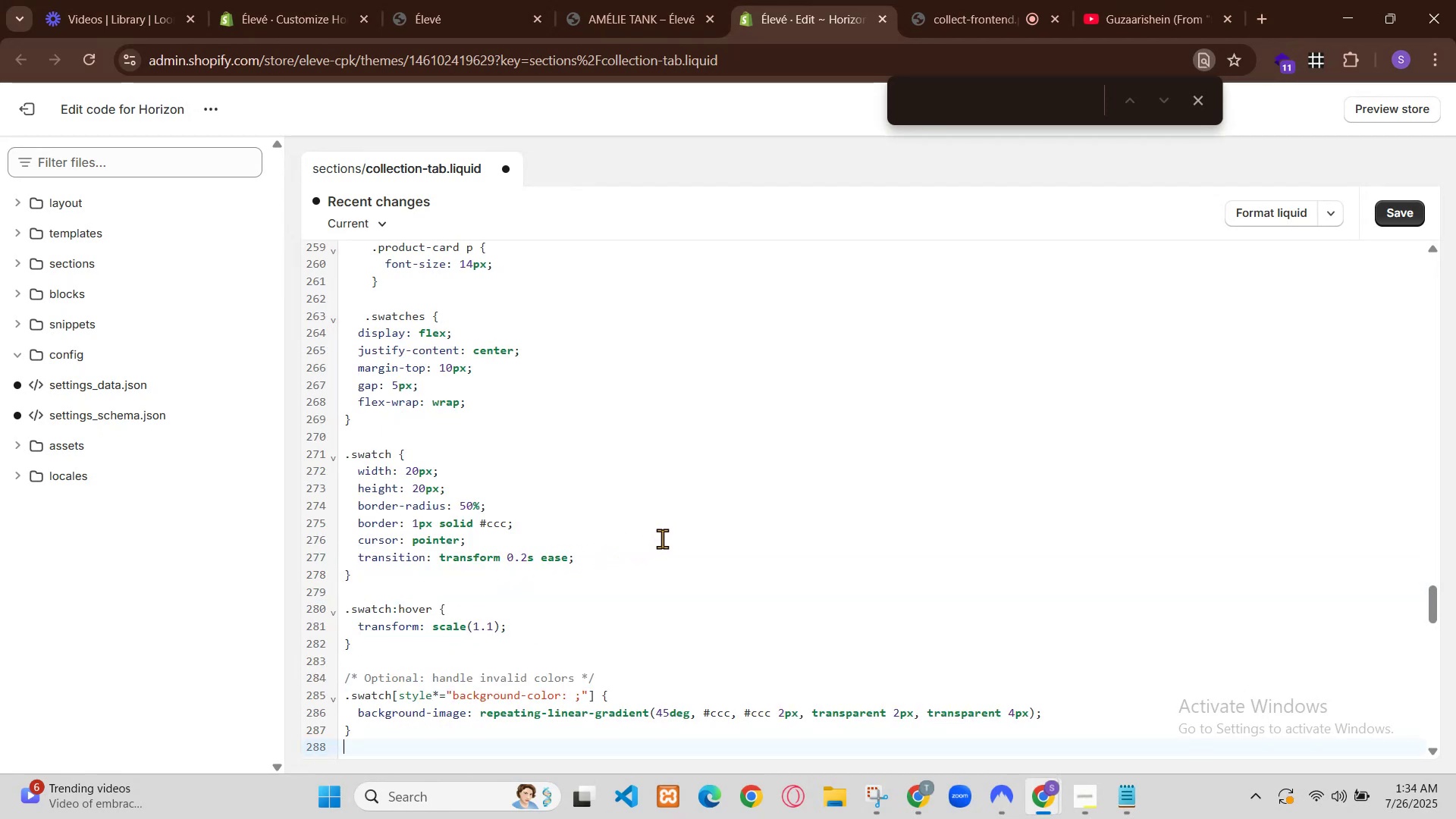 
key(Backspace)
 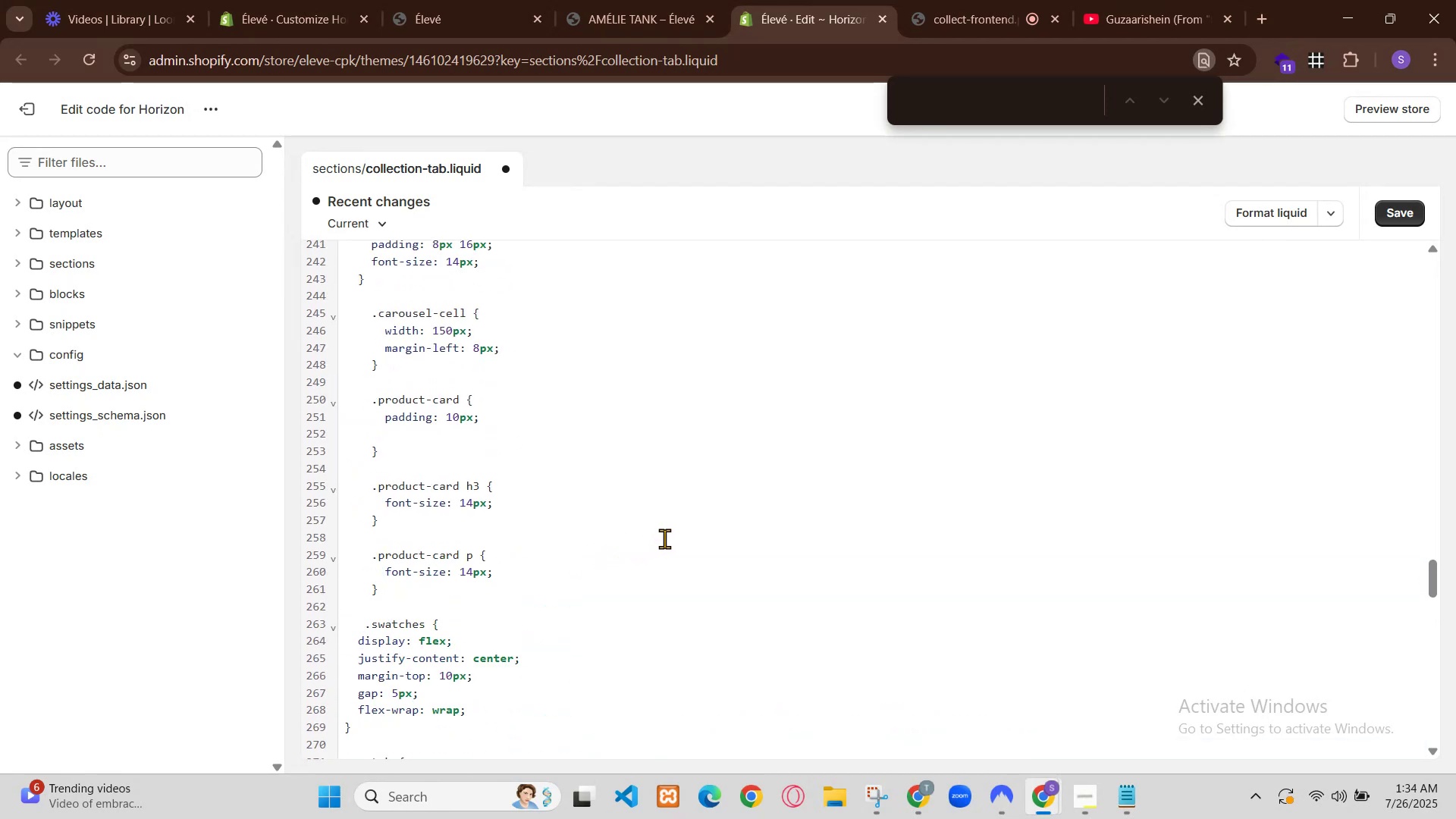 
key(ArrowLeft)
 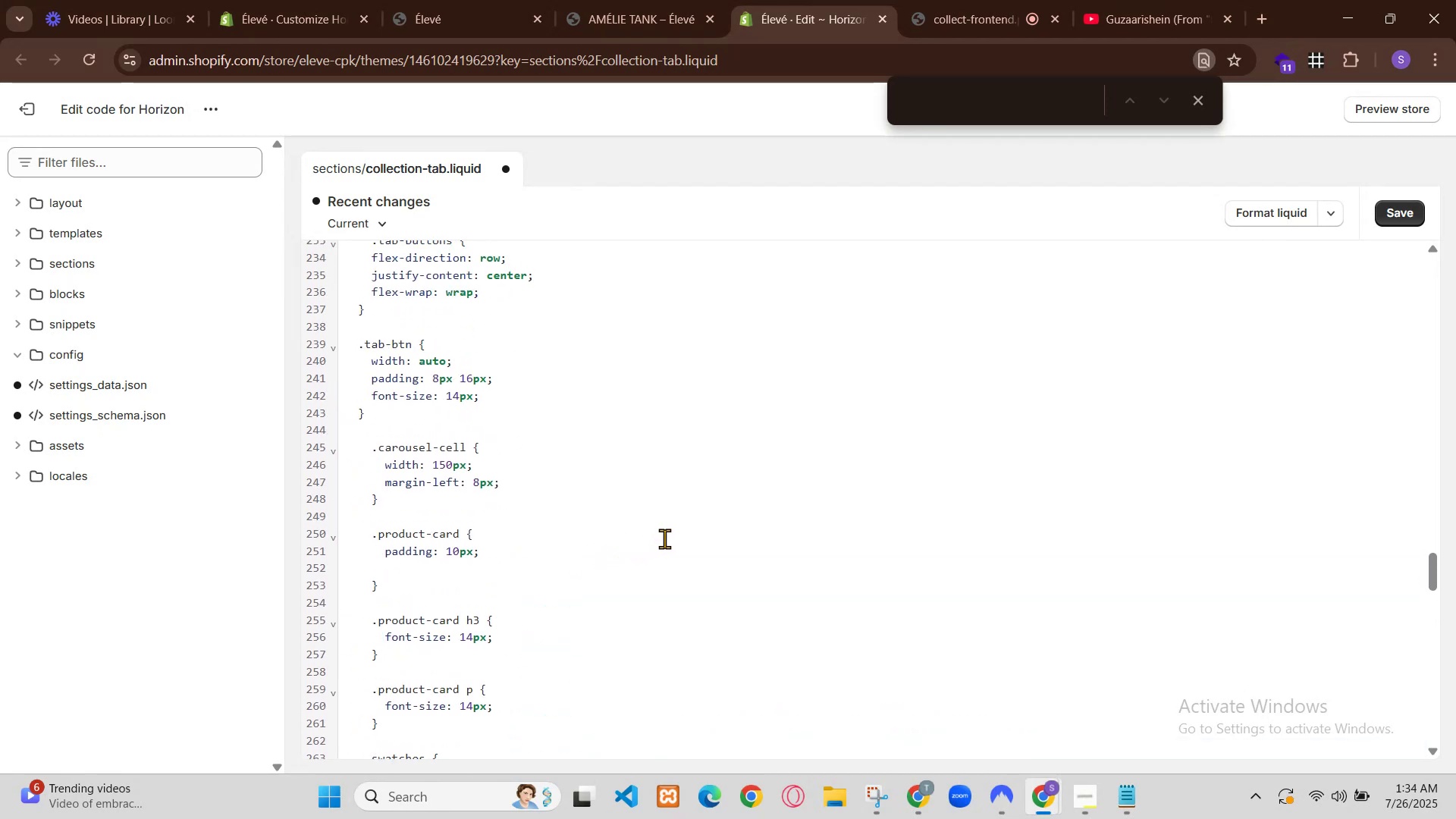 
key(1)
 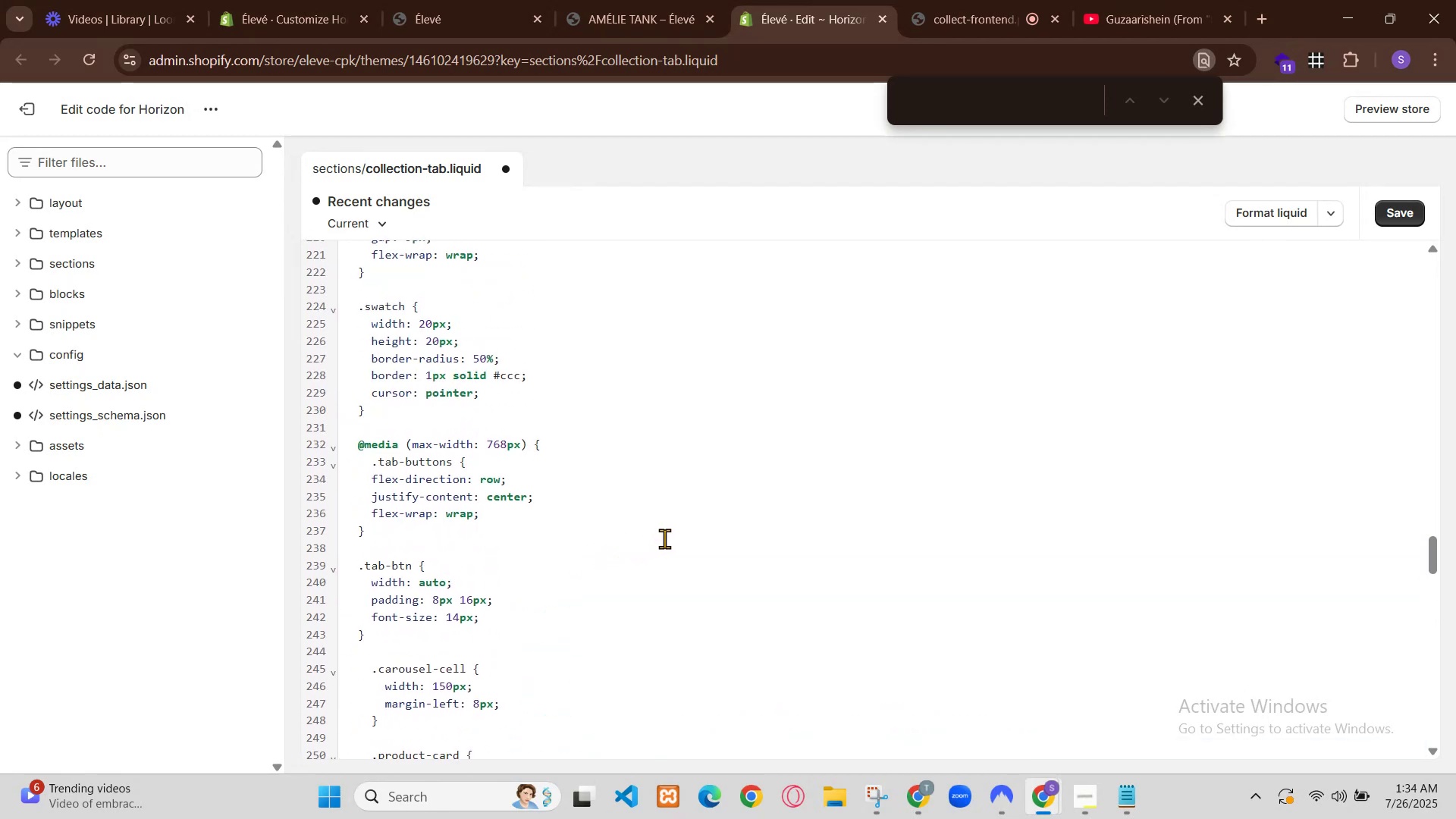 
key(Control+S)
 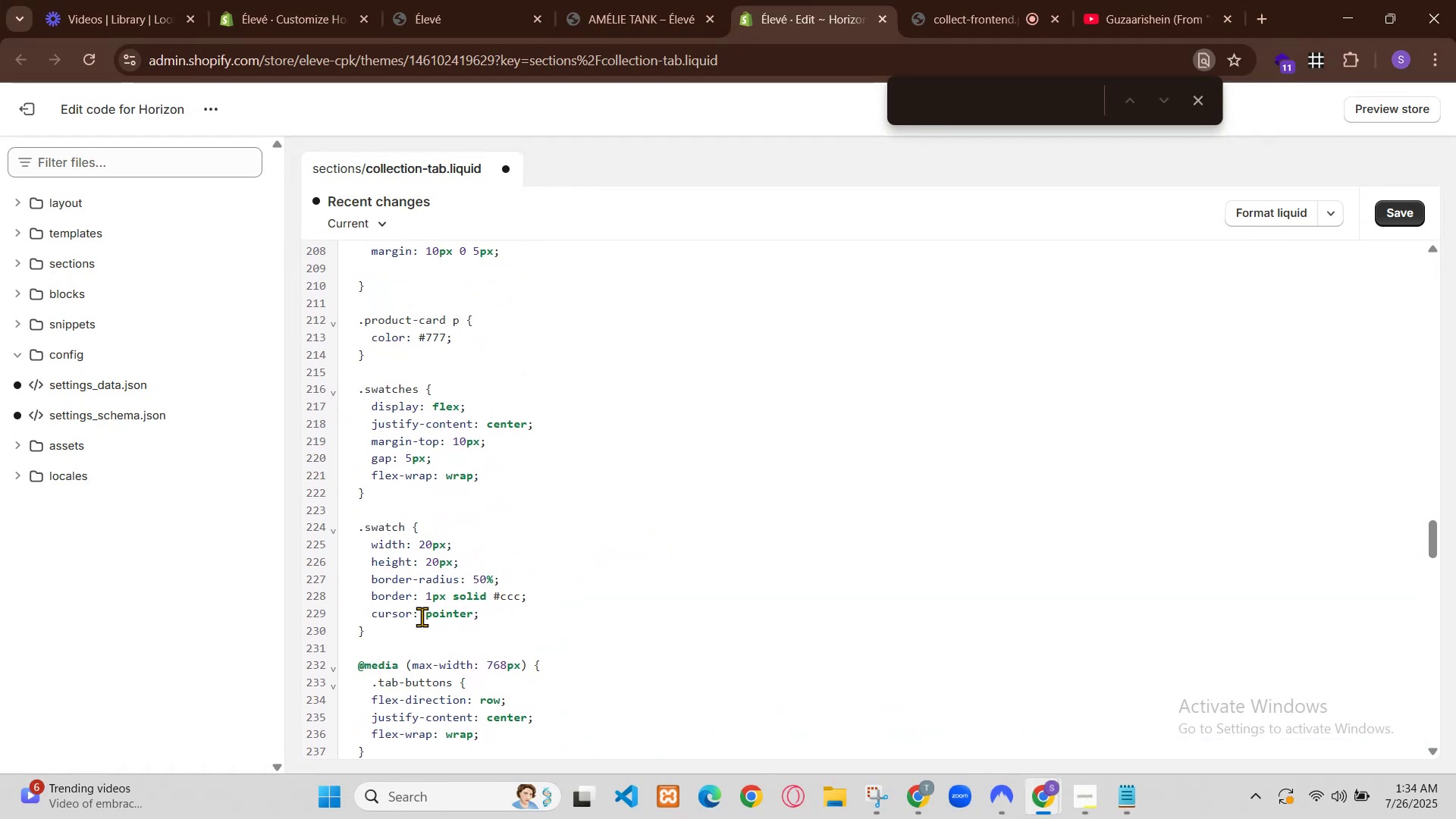 
left_click([224, 0])
 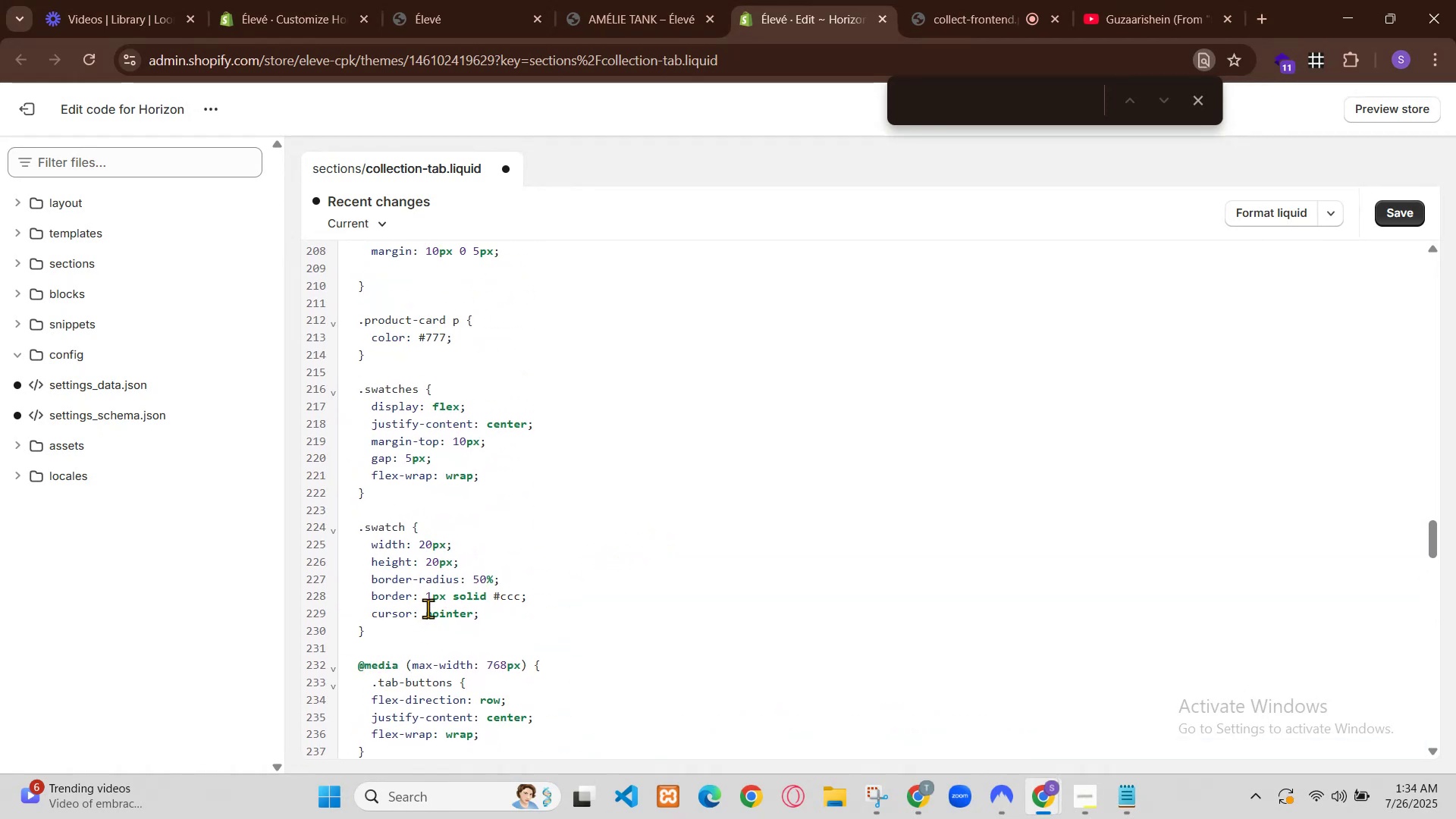 
key(Control+ControlLeft)
 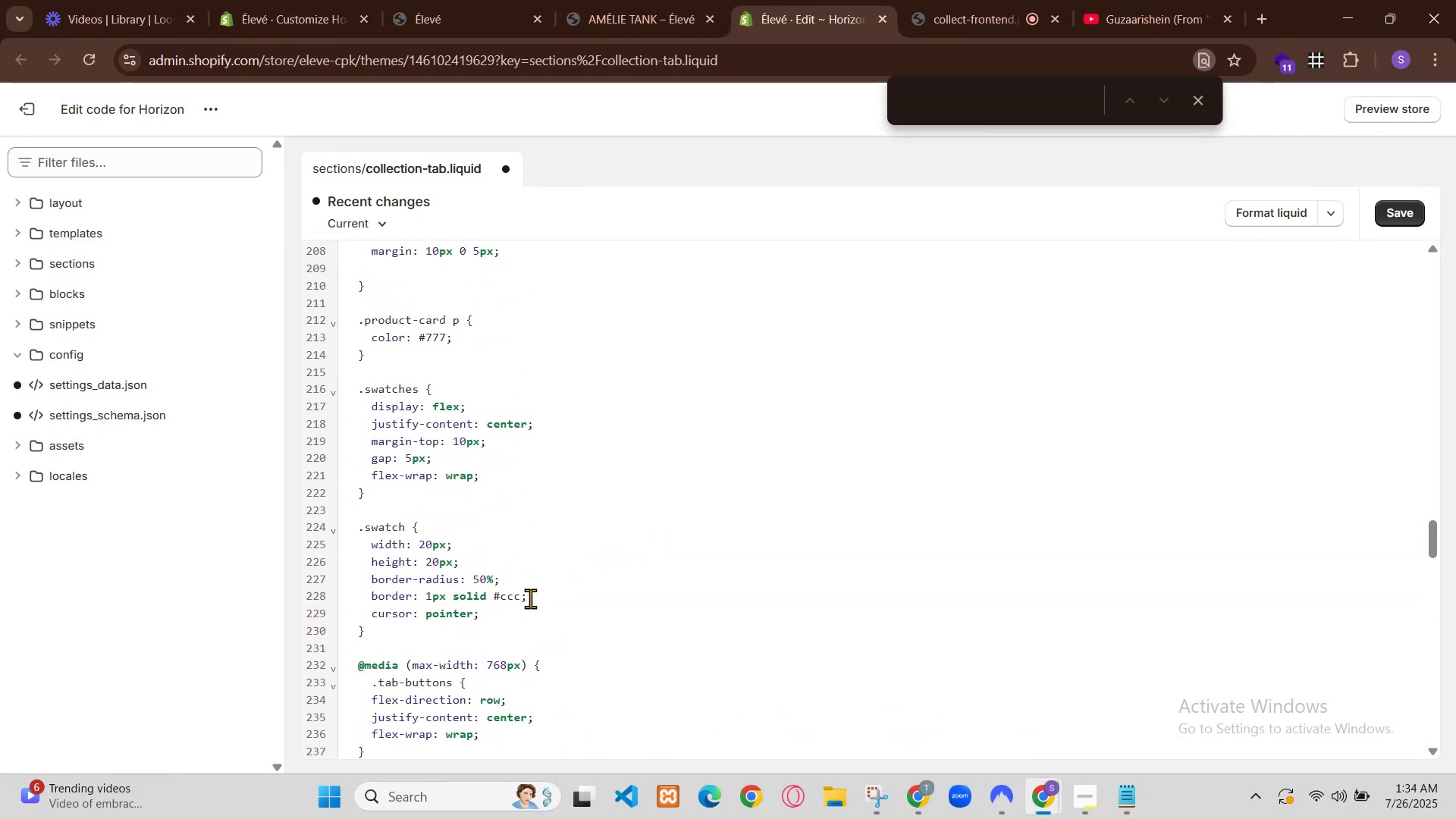 
key(Control+E)
 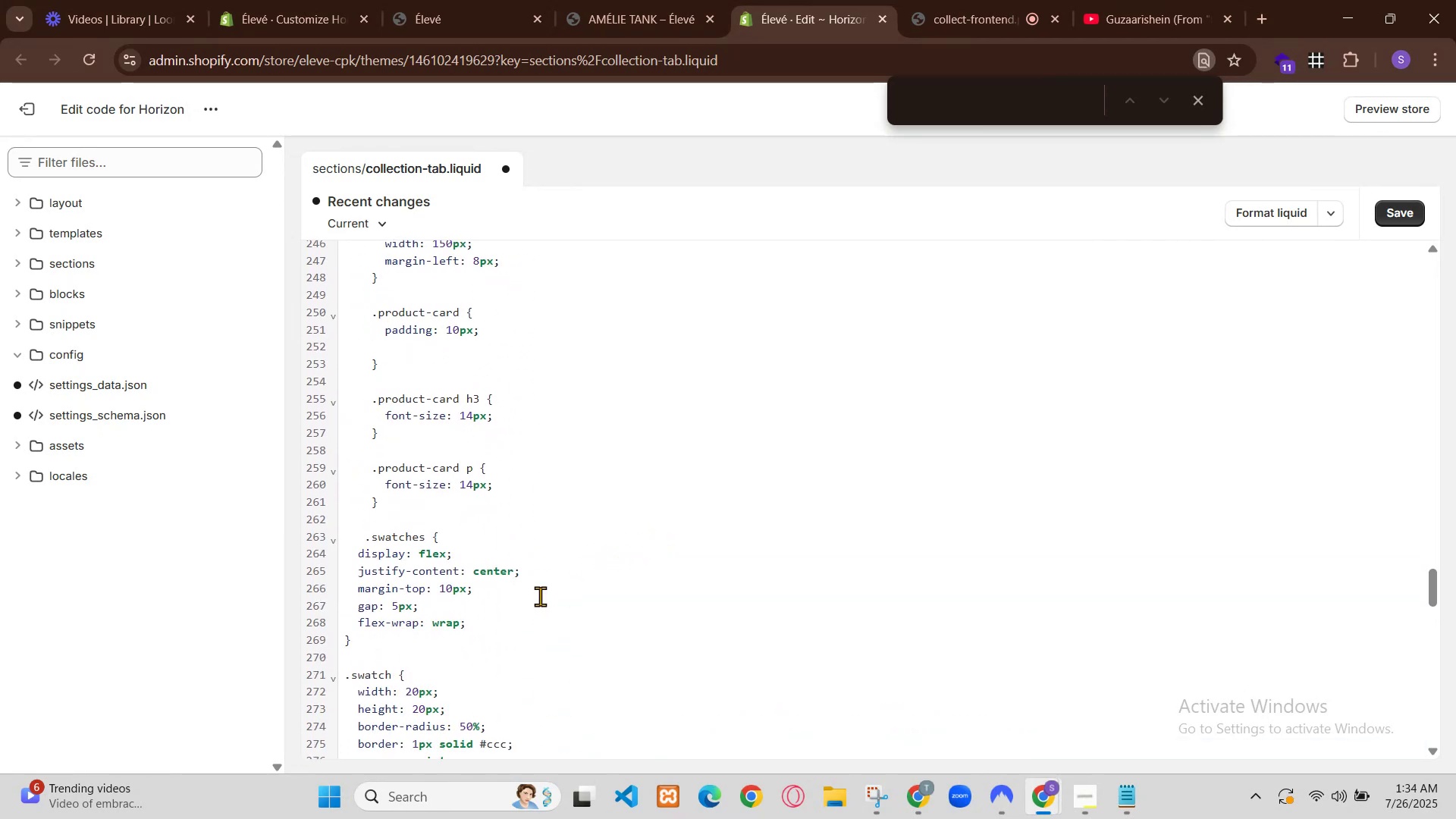 
left_click([212, 0])
 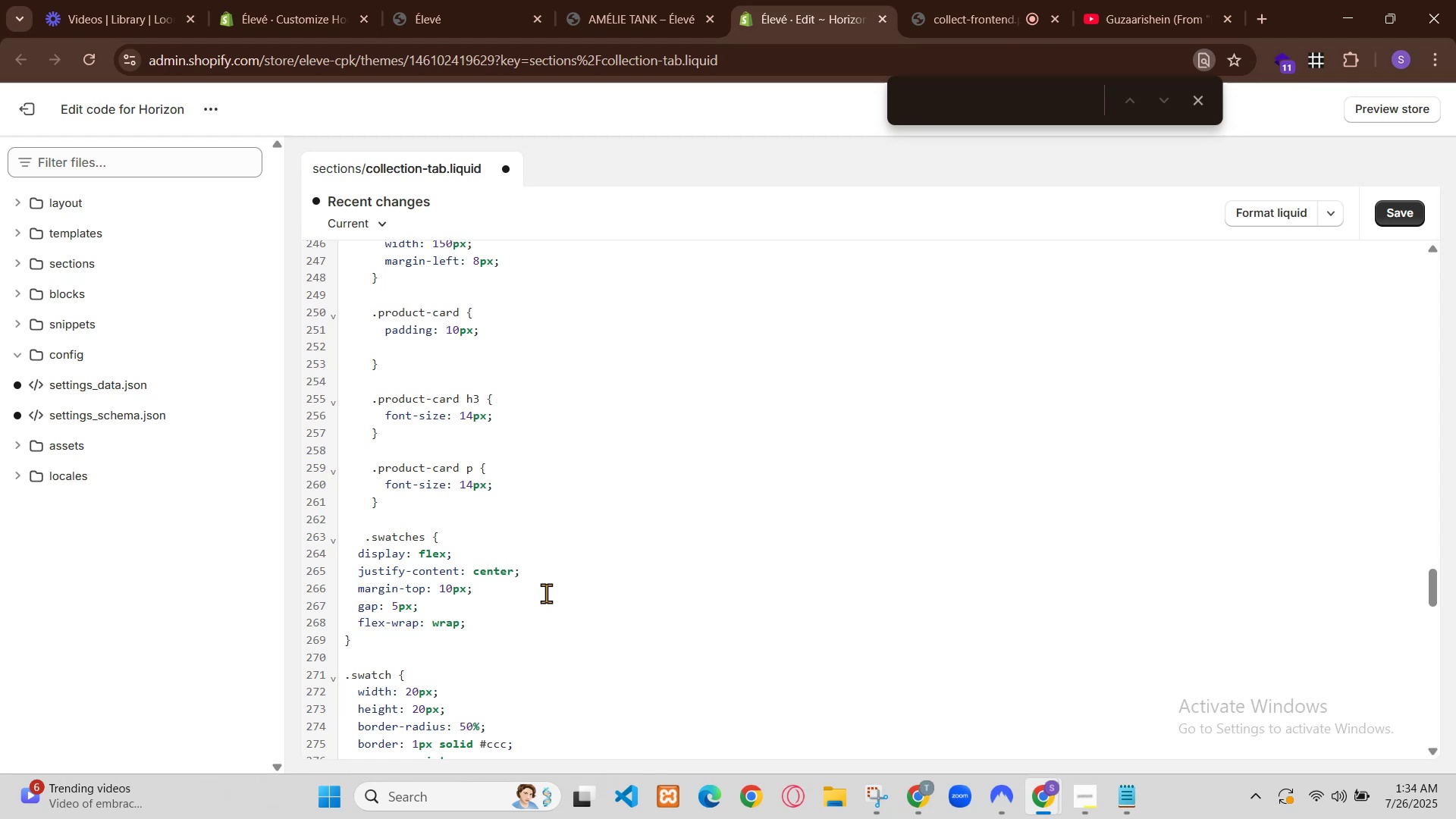 
key(Control+Z)
 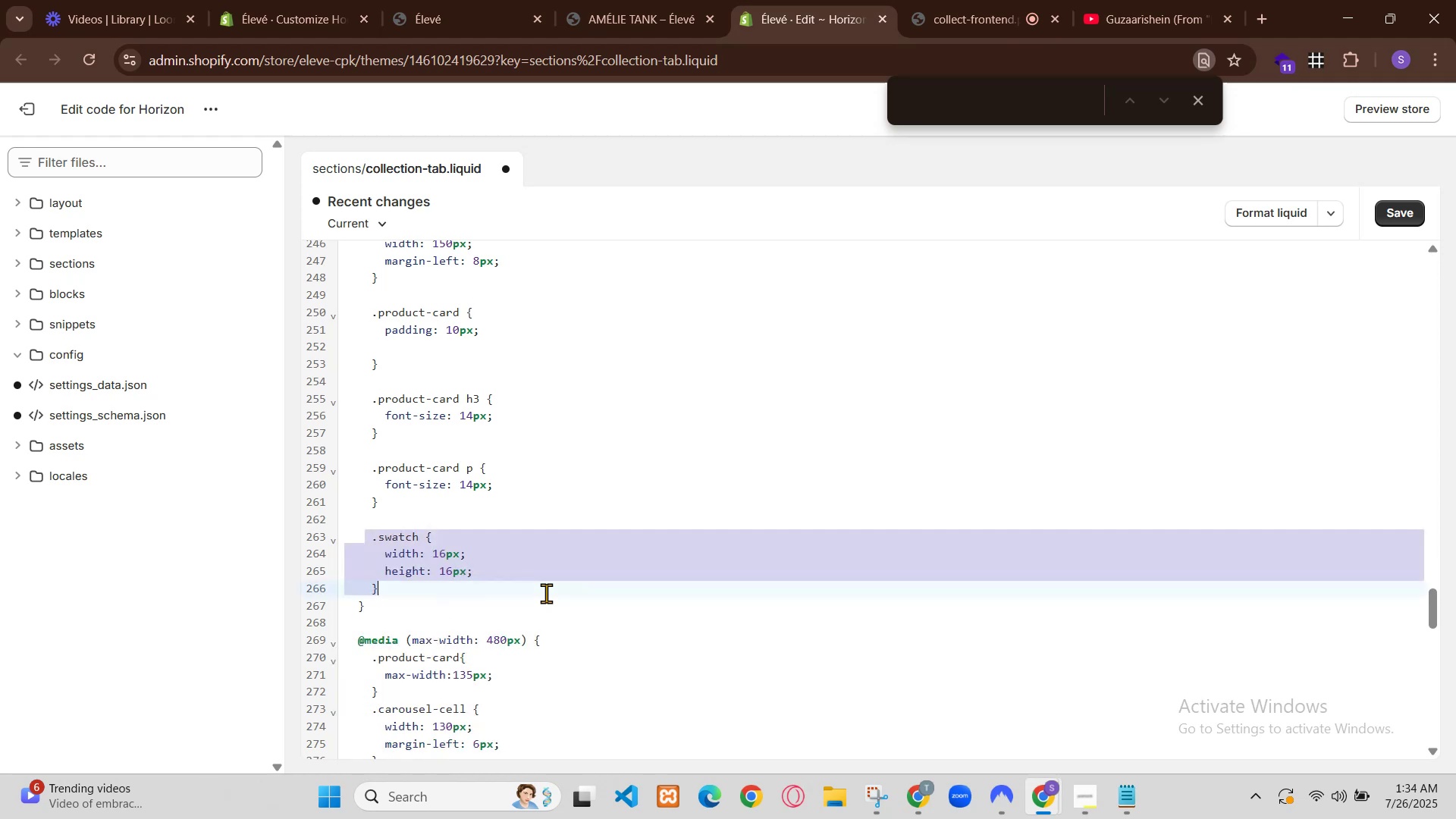 
key(Control+ControlLeft)
 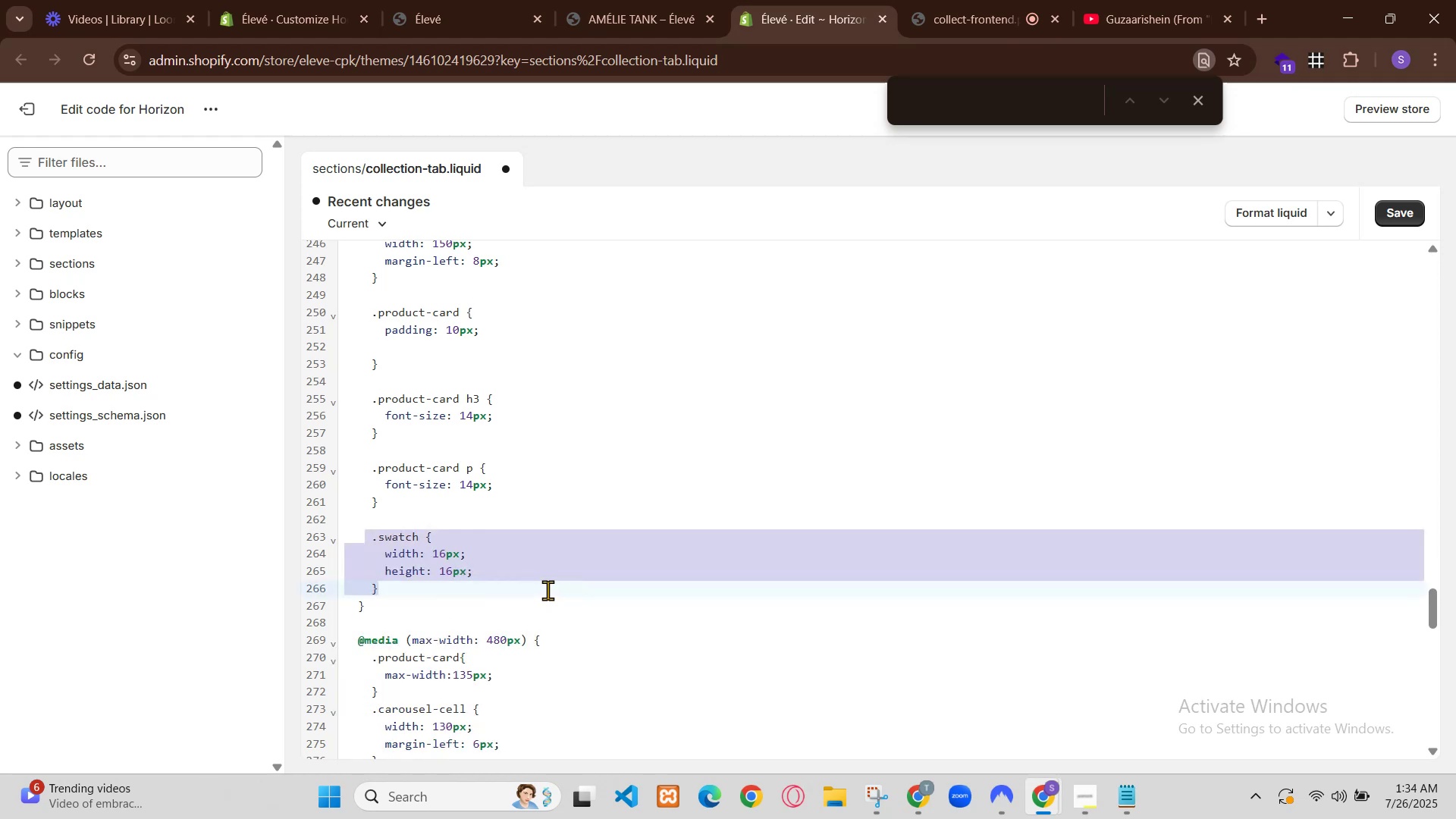 
key(Control+ControlLeft)
 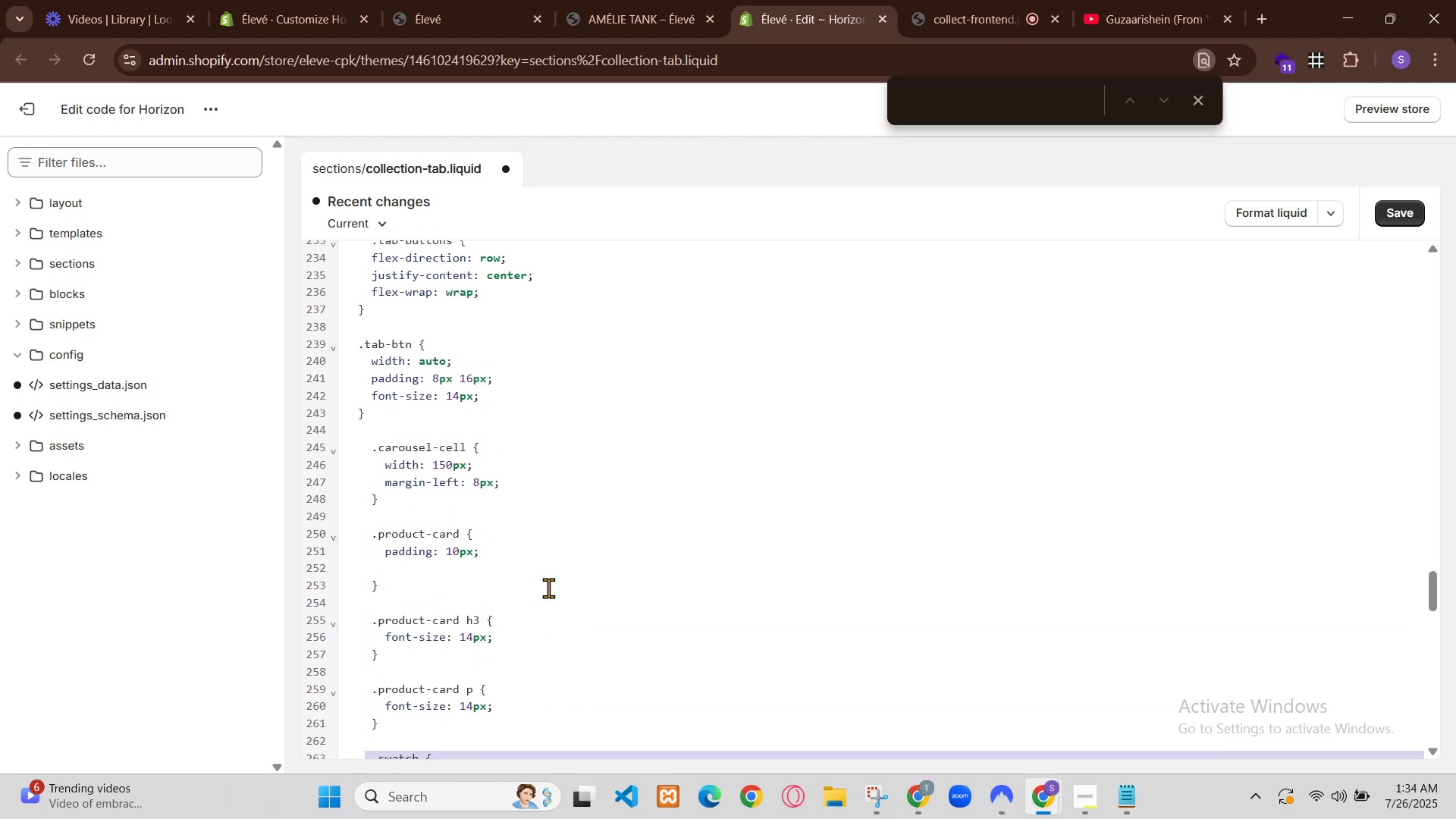 
key(Control+R)
 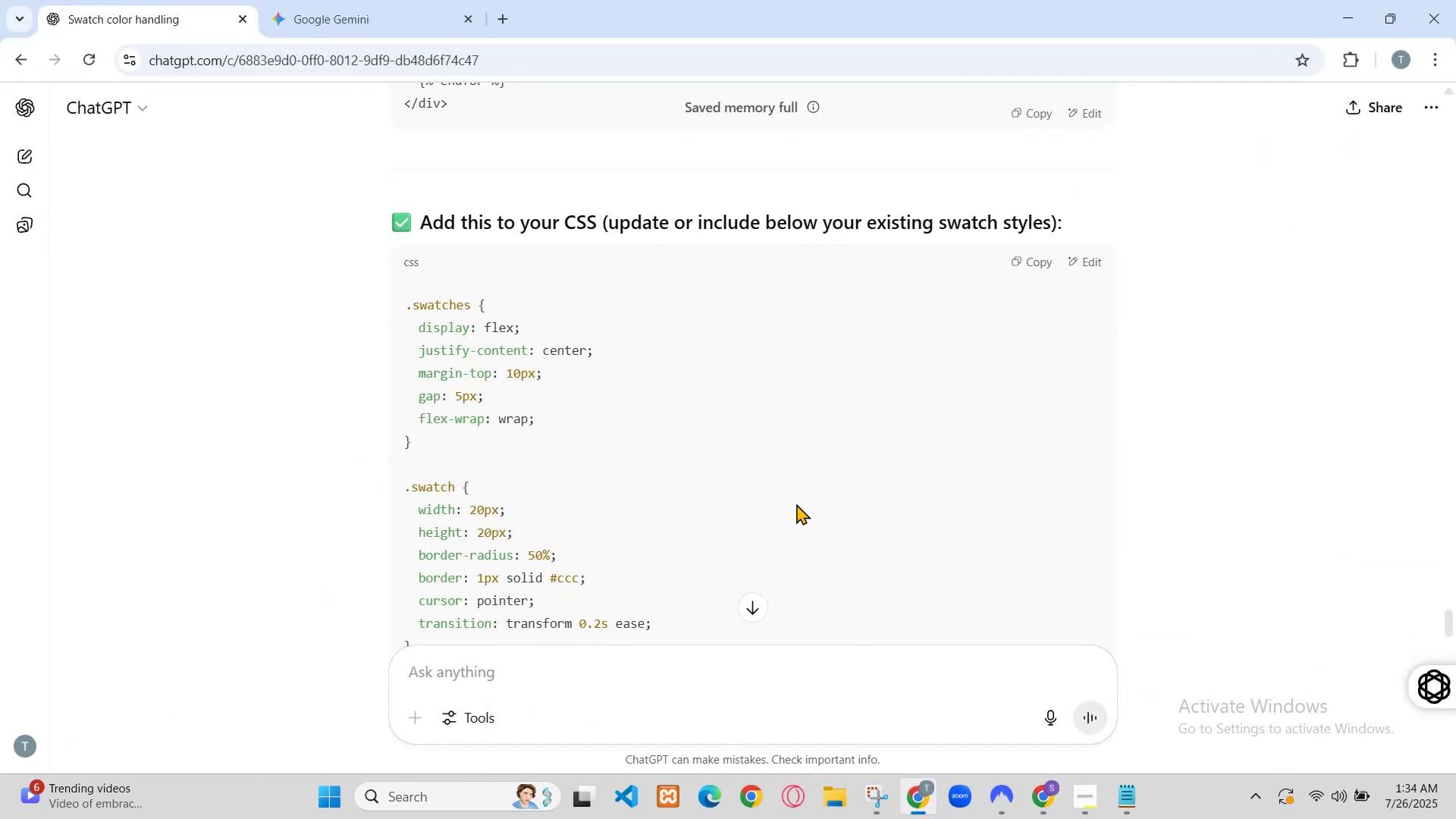 
wait(9.29)
 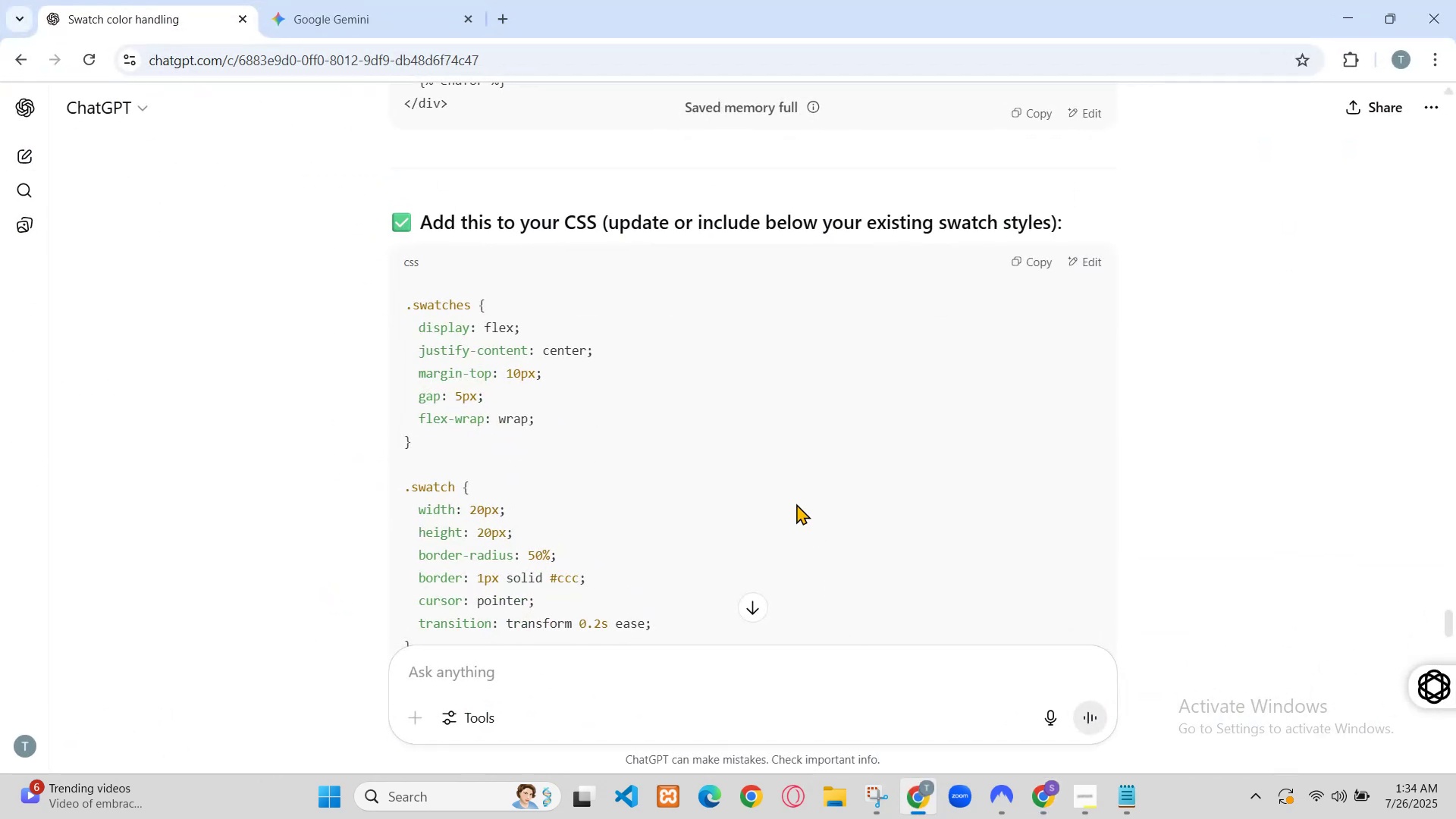 
scroll: coordinate [875, 418], scroll_direction: down, amount: 7.0
 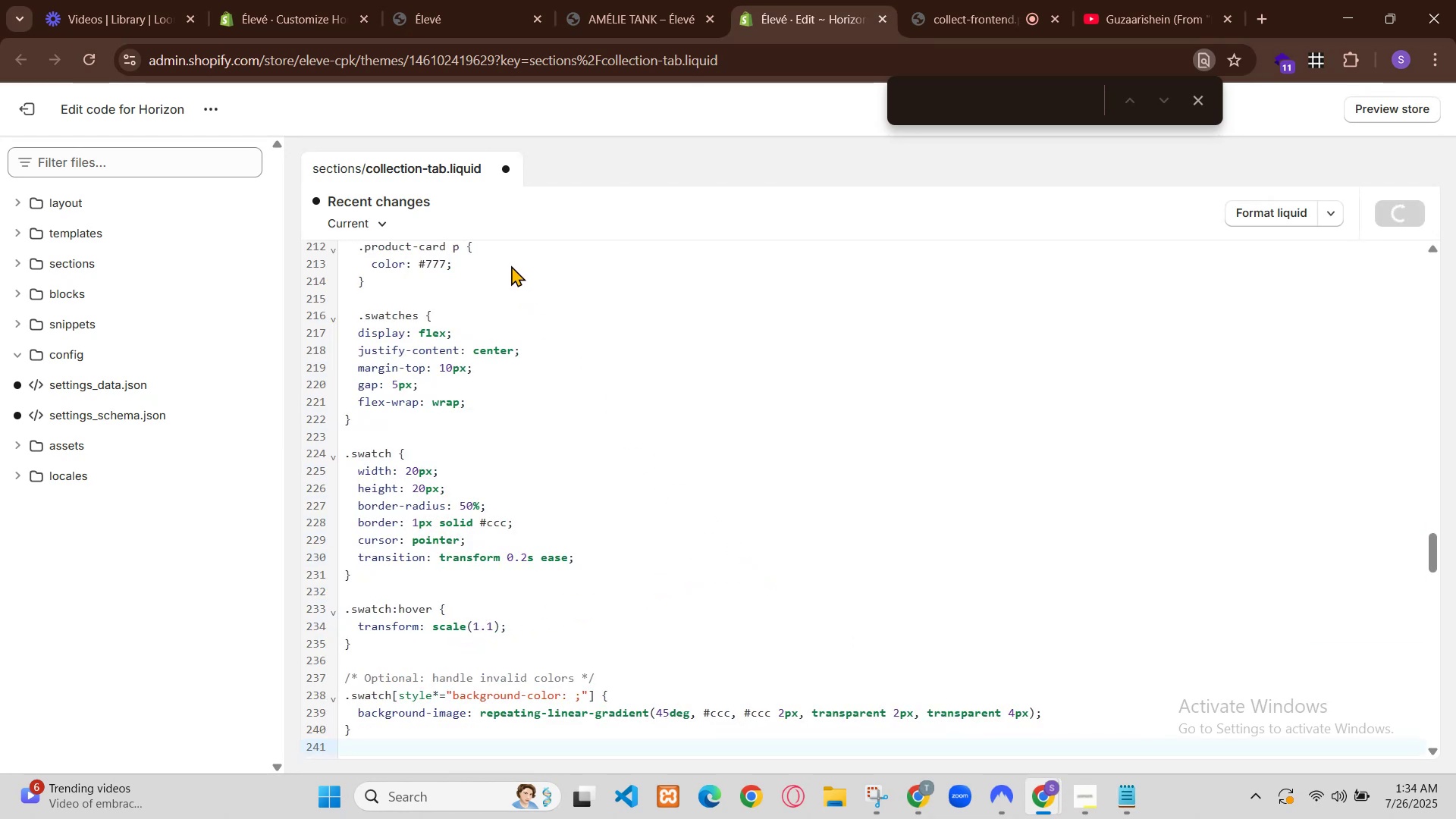 
scroll: coordinate [884, 417], scroll_direction: up, amount: 18.0
 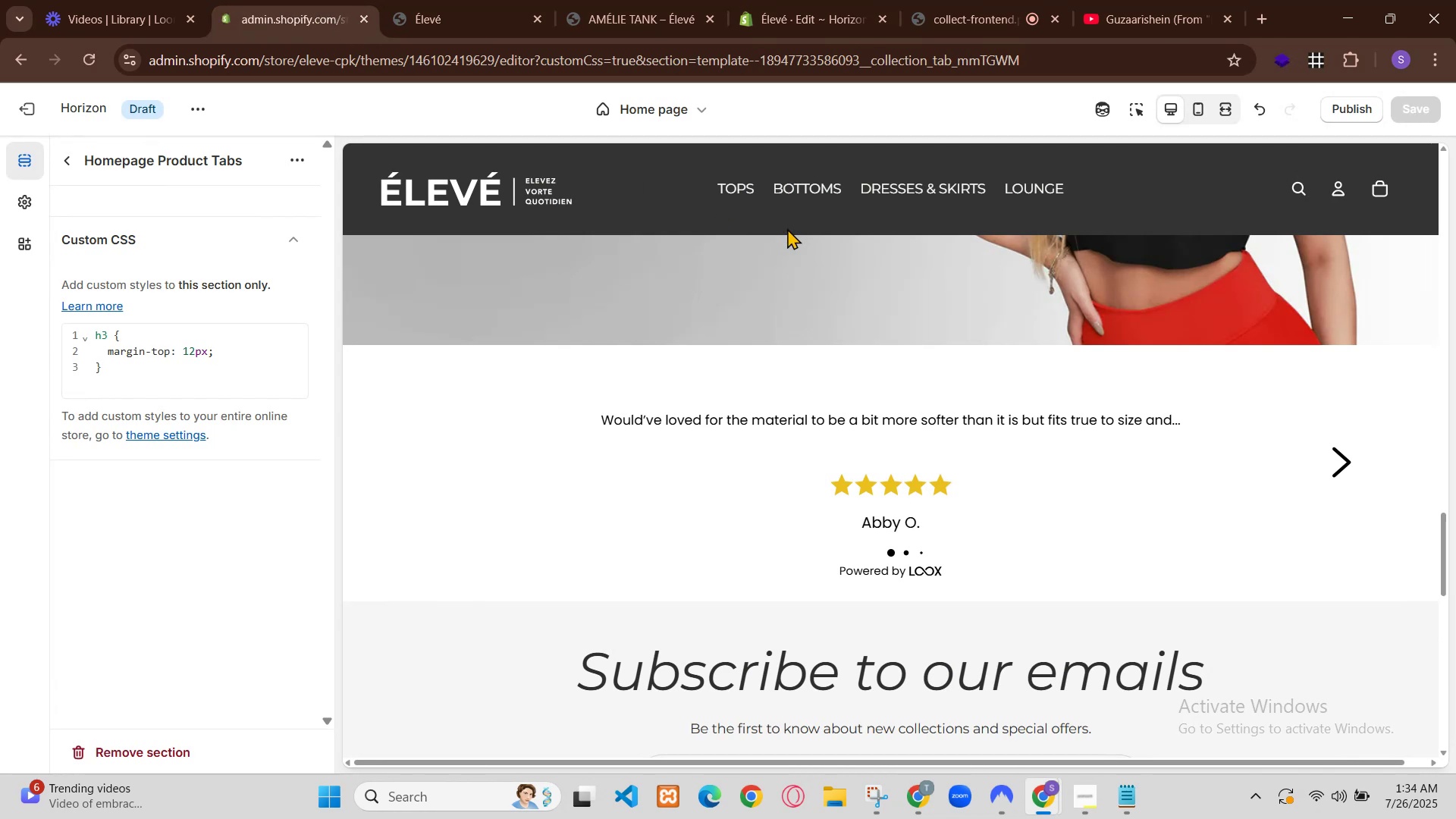 
left_click([370, 0])
 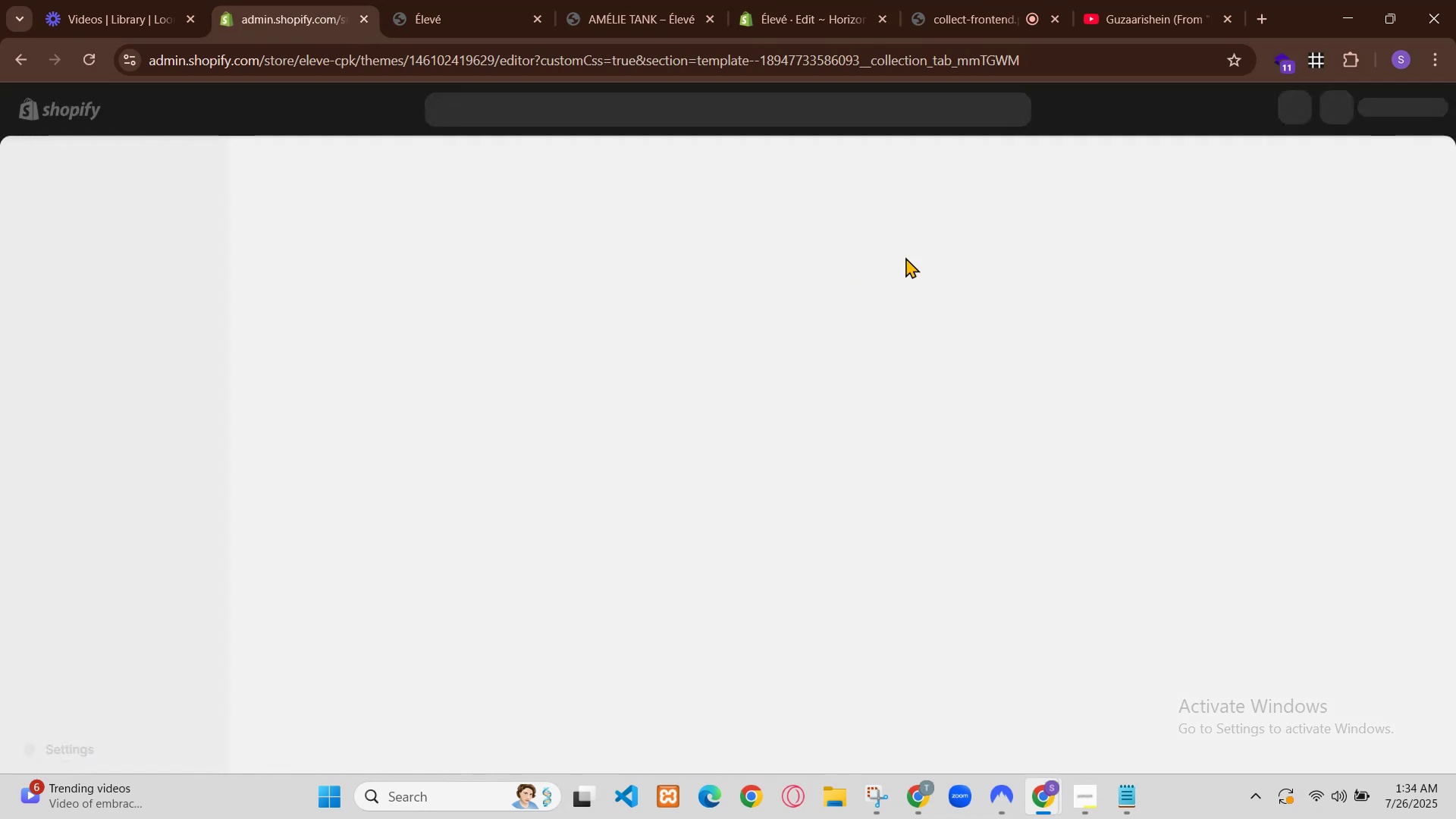 
scroll: coordinate [758, 335], scroll_direction: up, amount: 21.0
 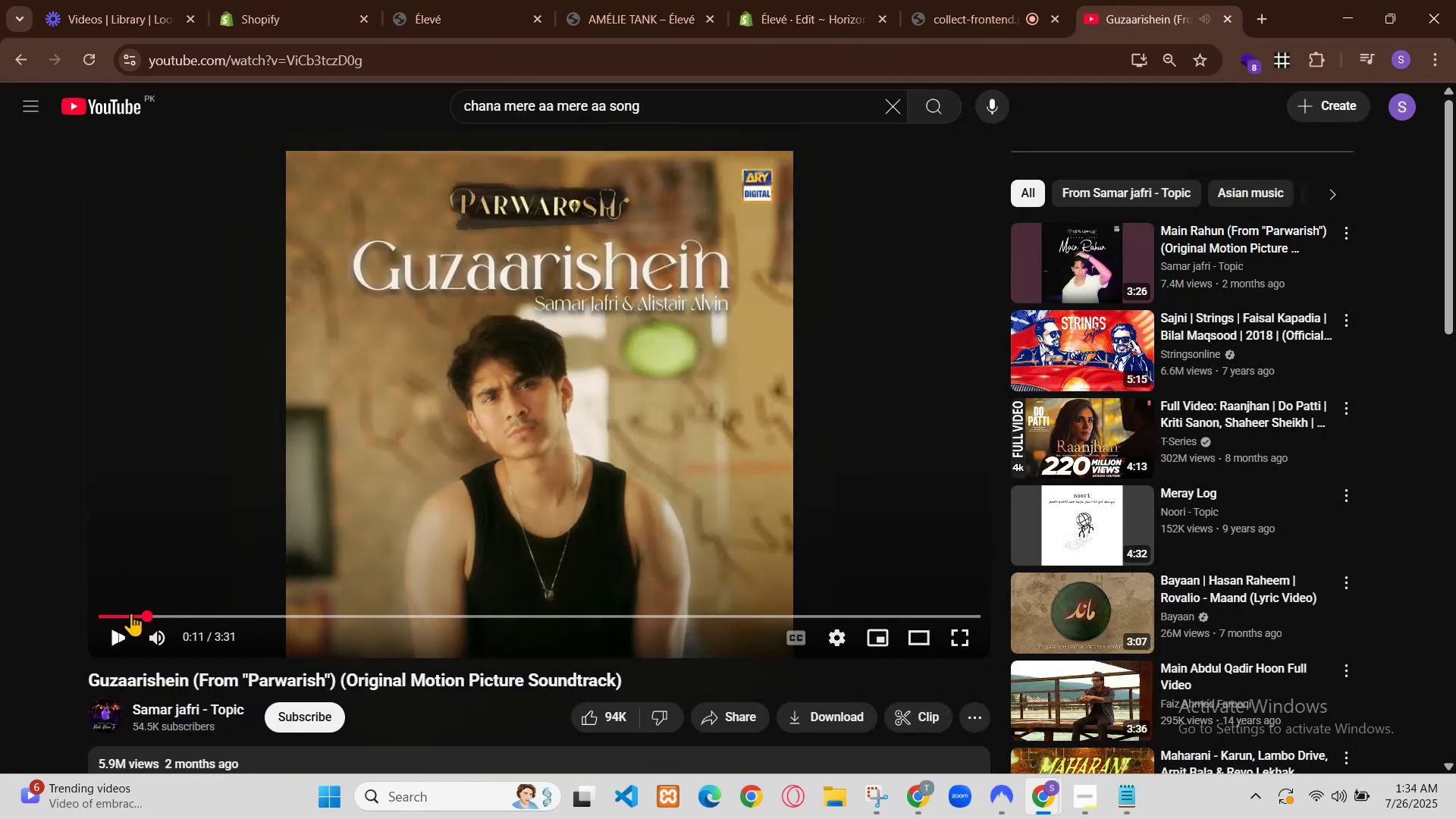 
left_click([804, 103])
 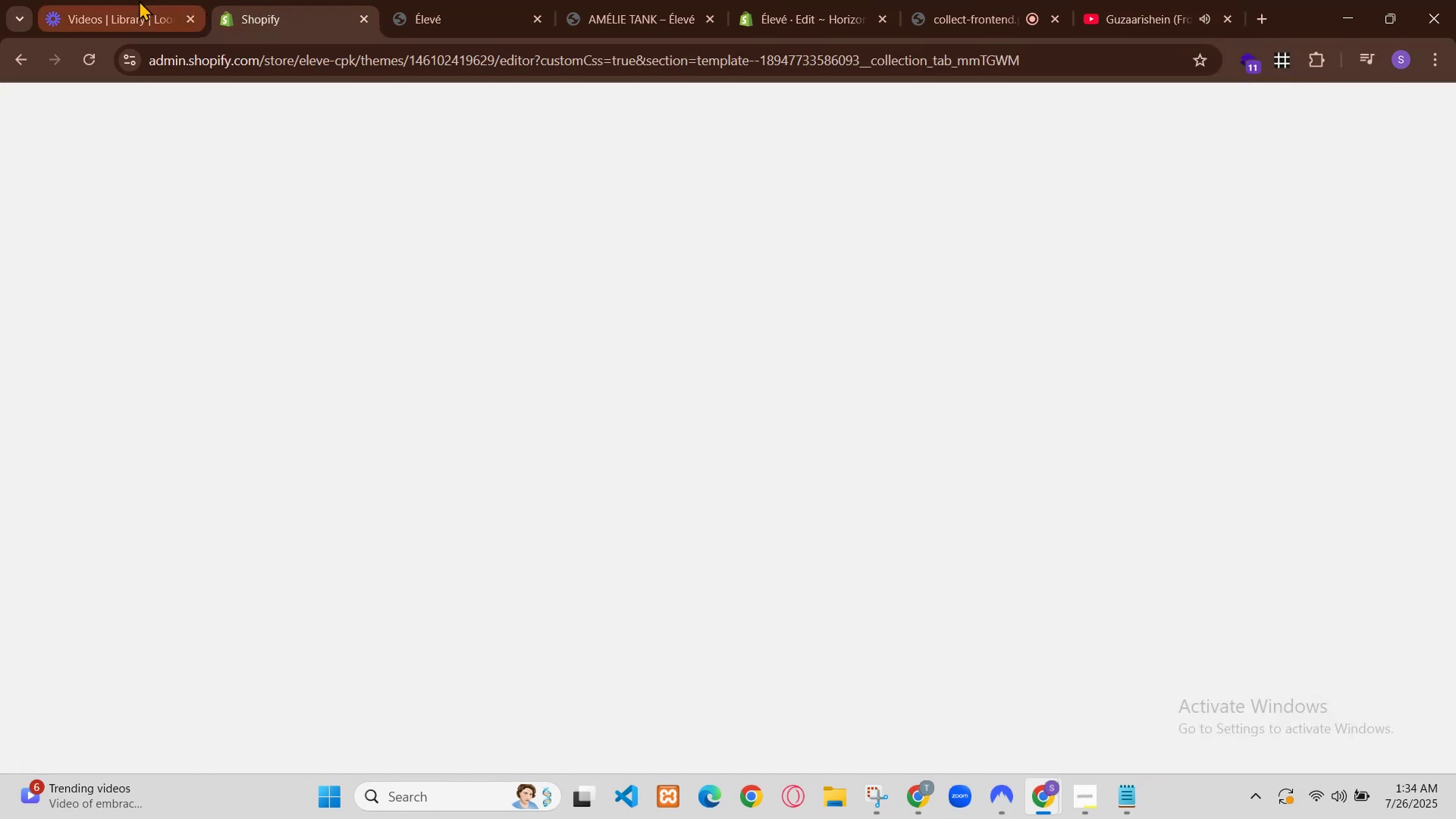 
left_click([850, 197])
 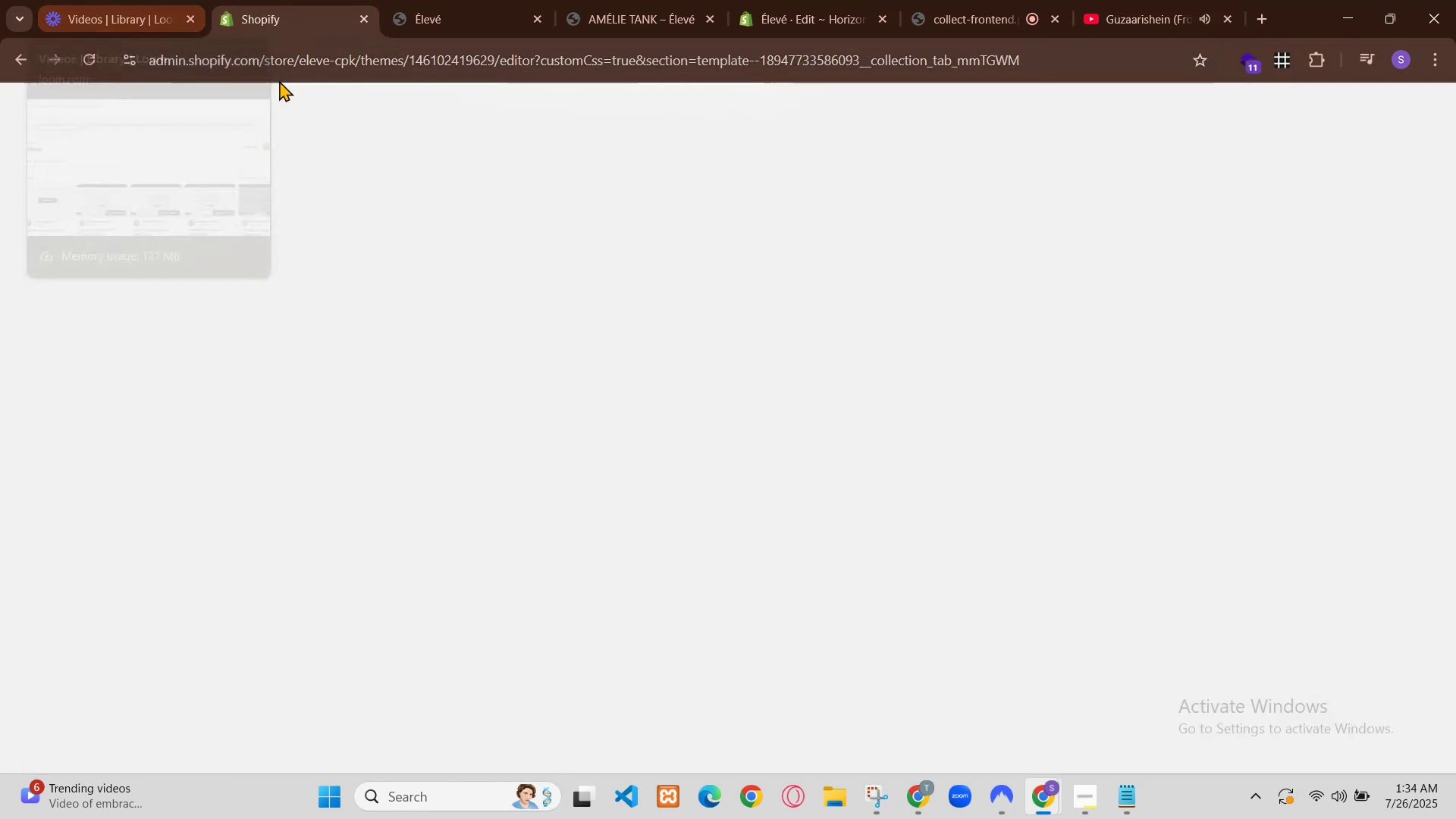 
left_click([241, 0])
 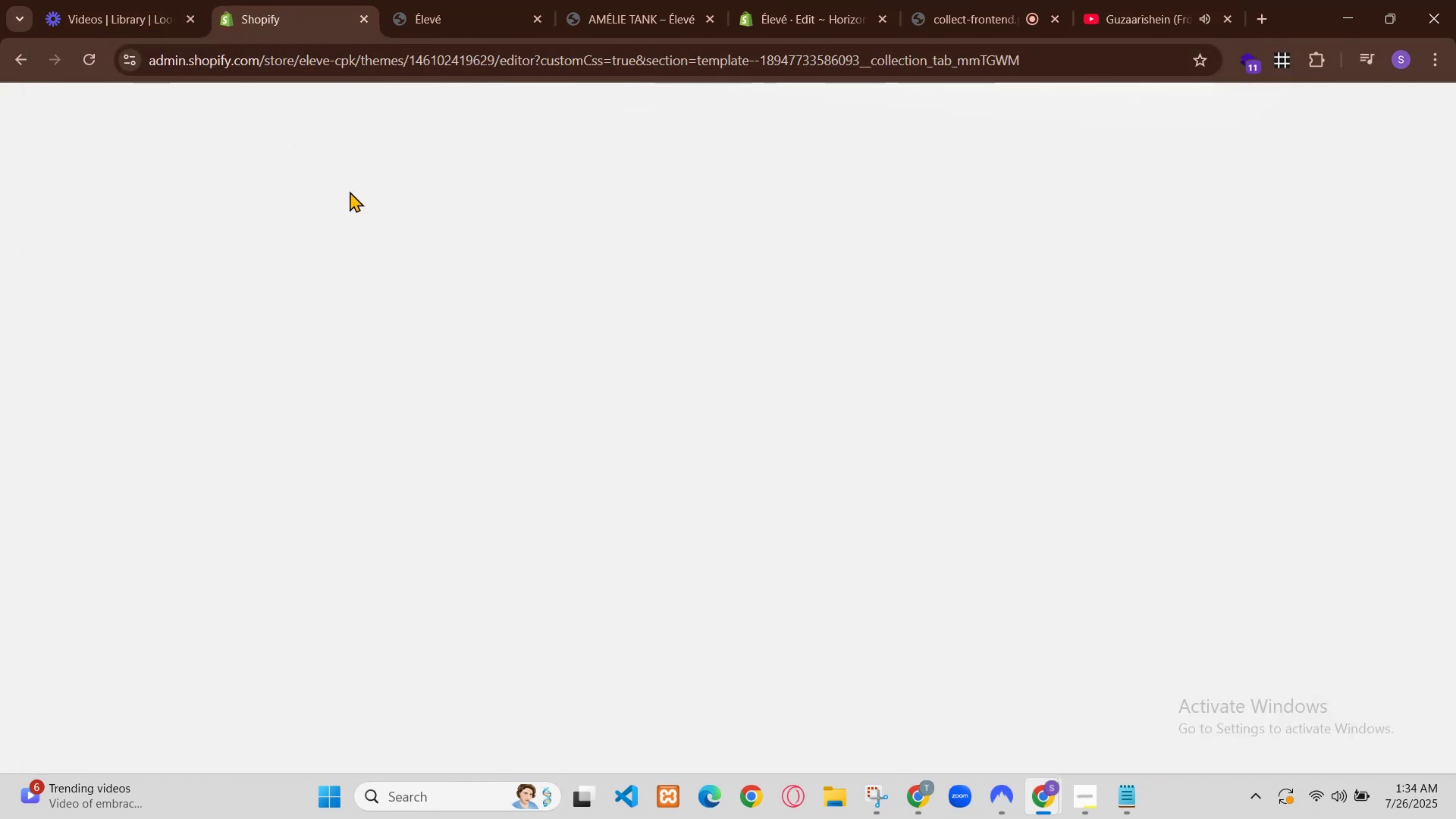 
left_click([1223, 106])
 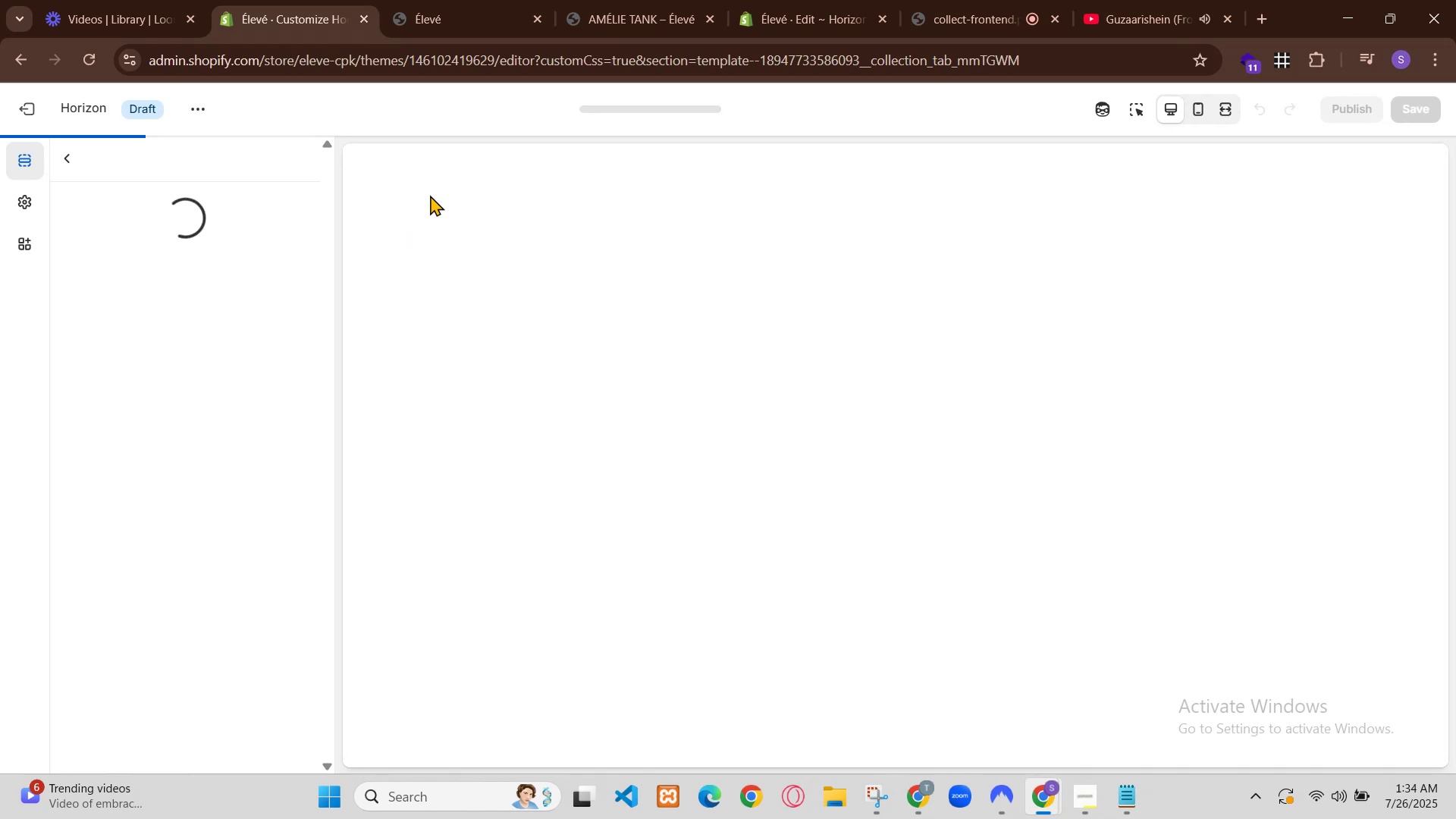 
left_click([1170, 105])
 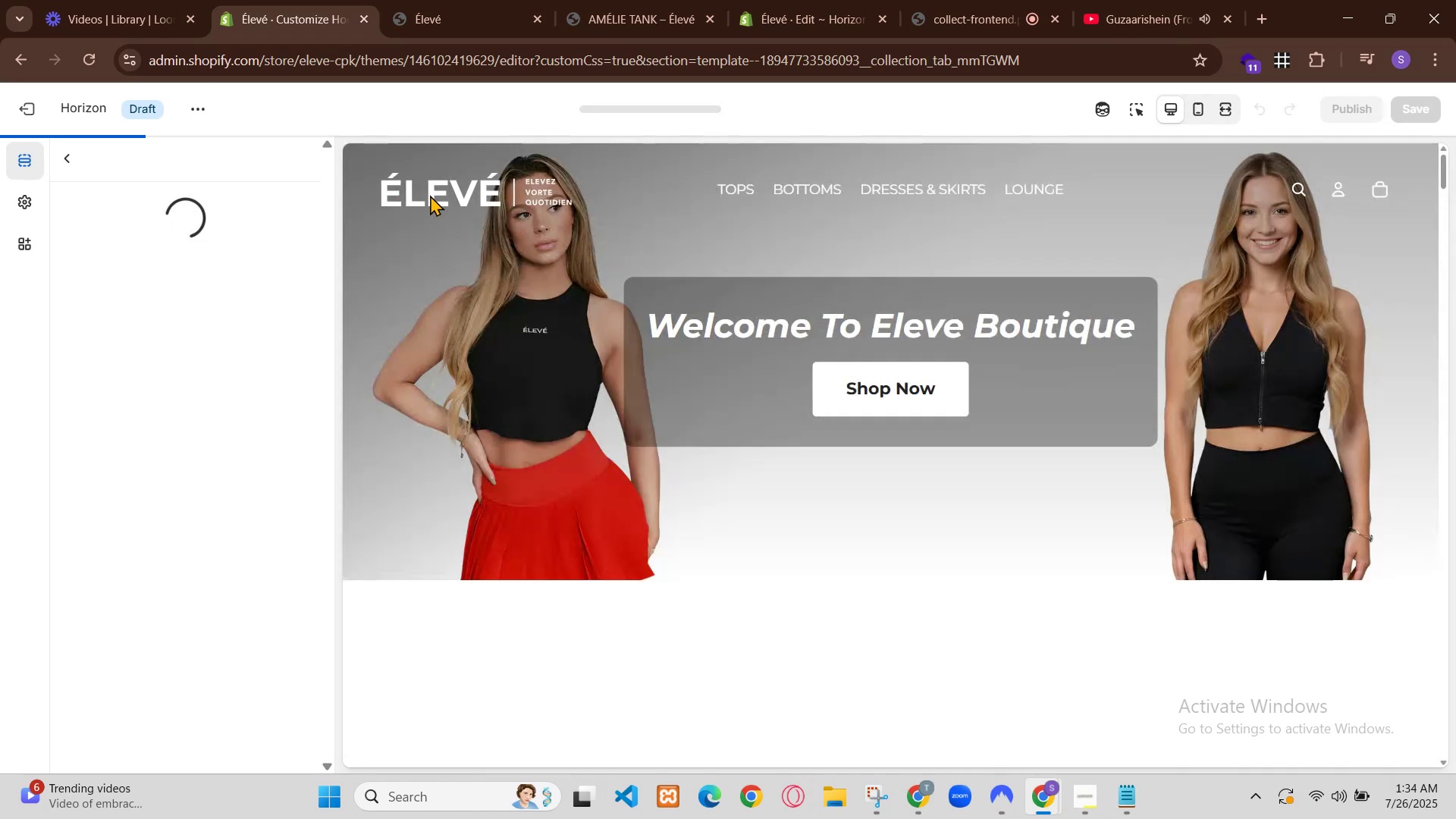 
scroll: coordinate [985, 425], scroll_direction: down, amount: 5.0
 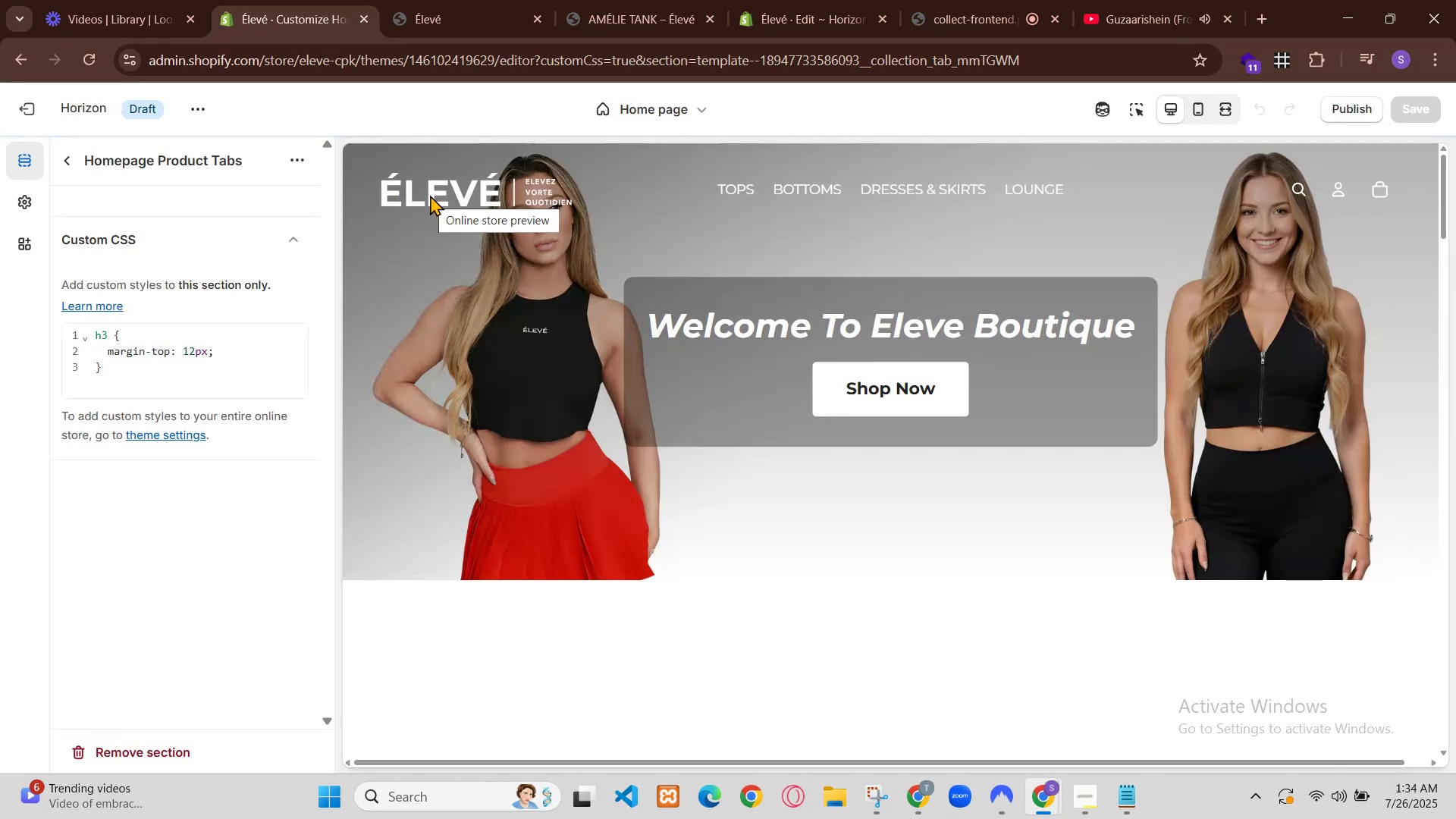 
left_click([792, 353])
 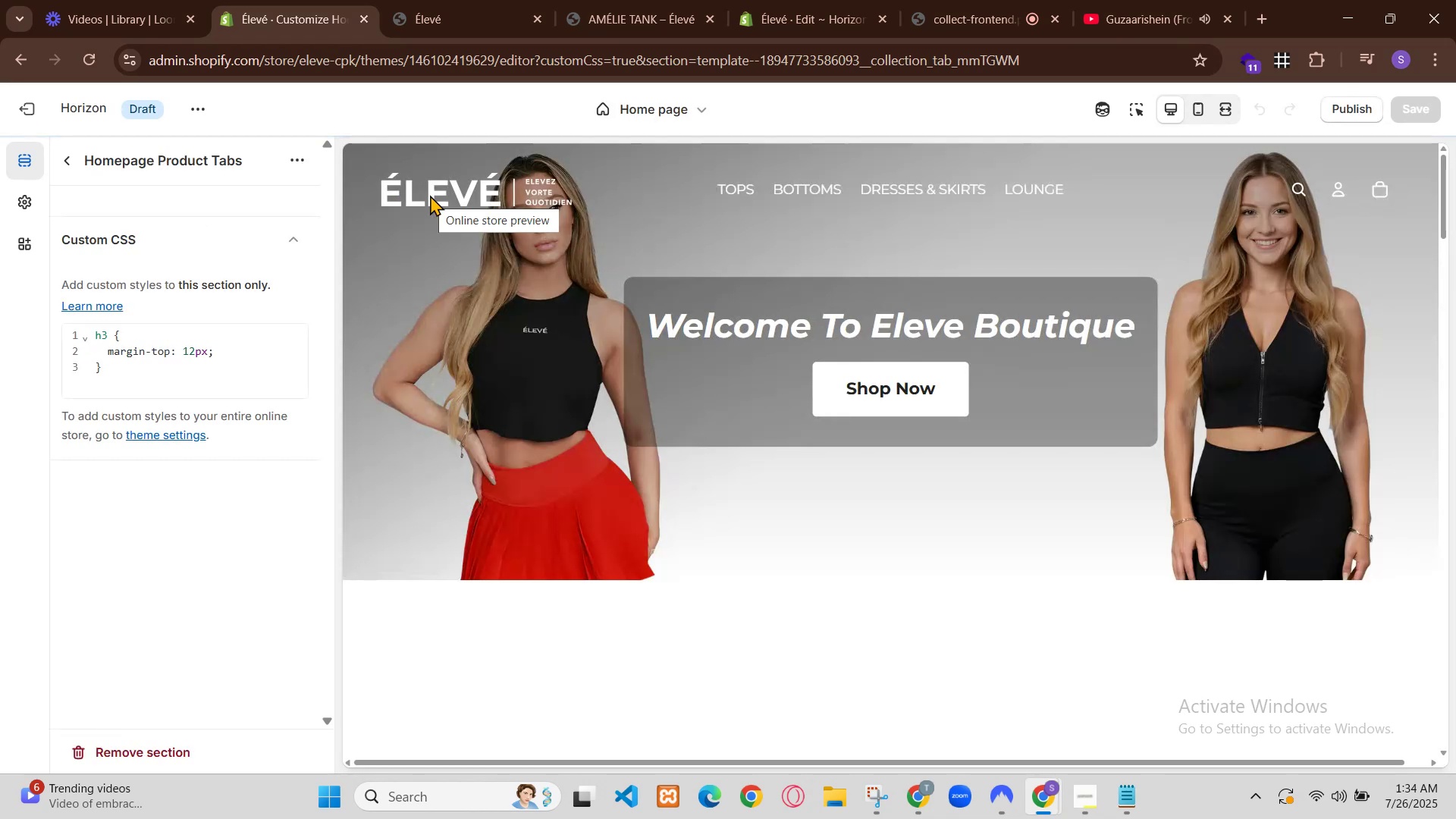 
left_click([1134, 103])
 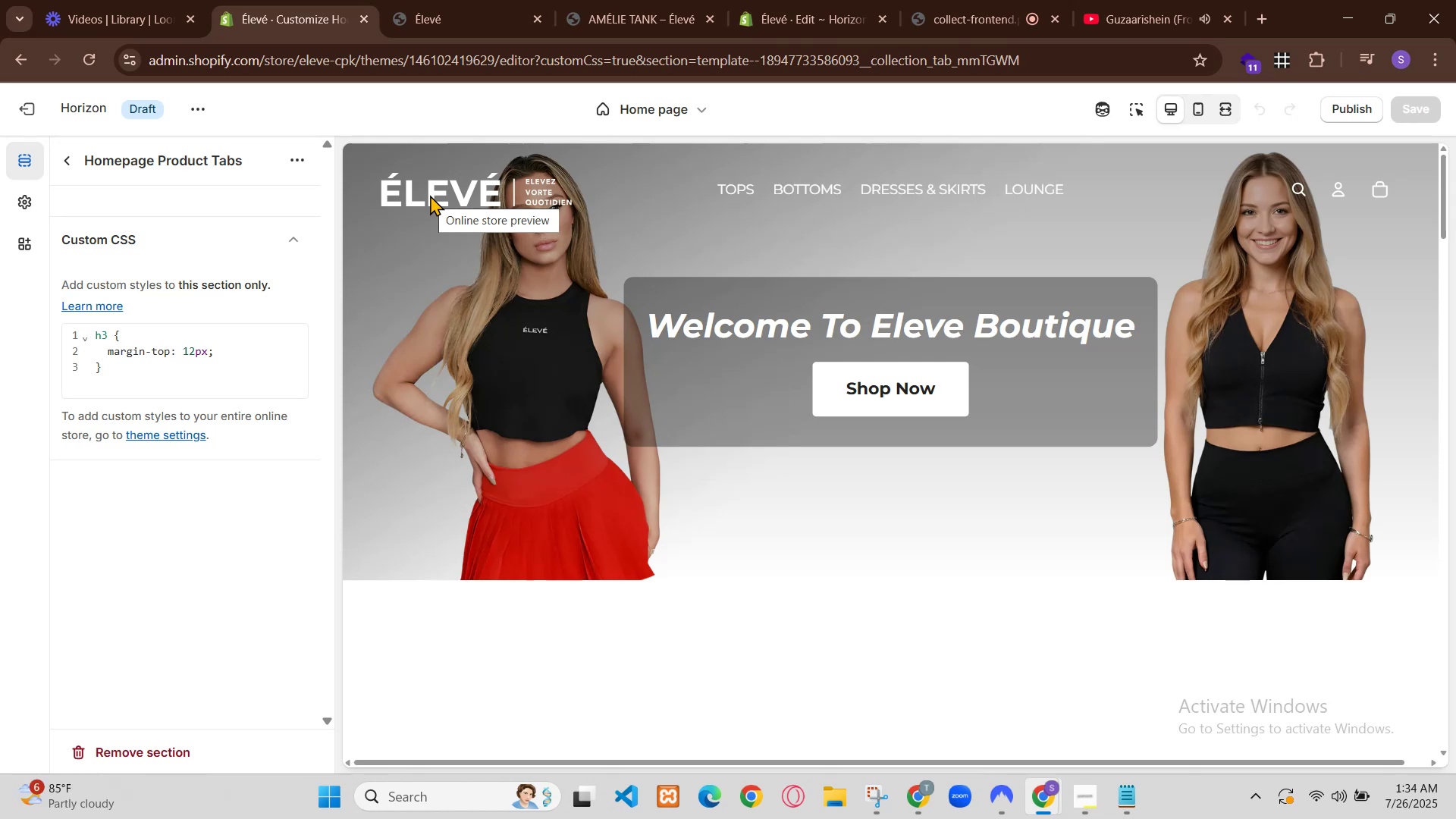 
left_click([358, 335])
 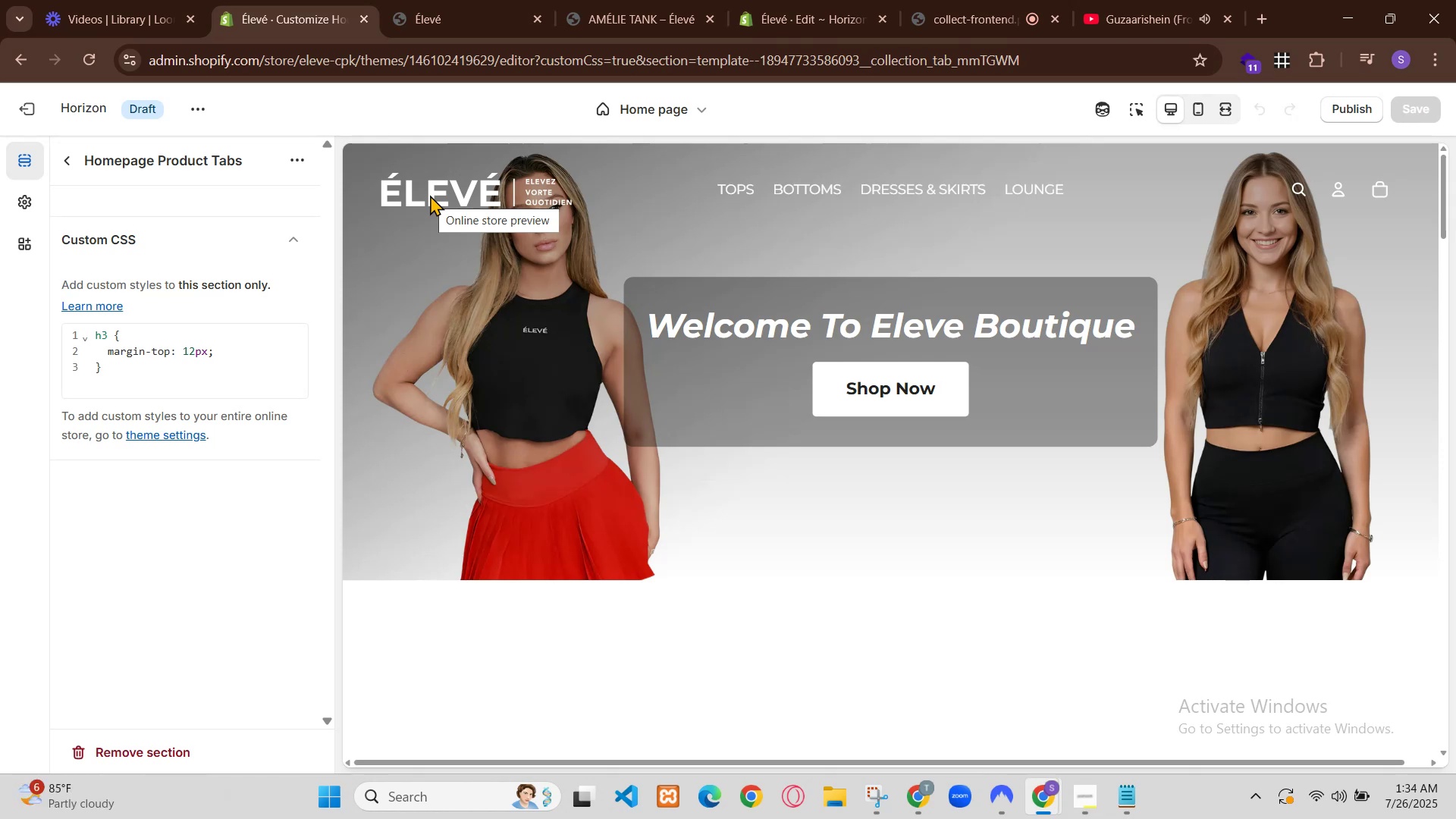 
left_click([111, 154])
 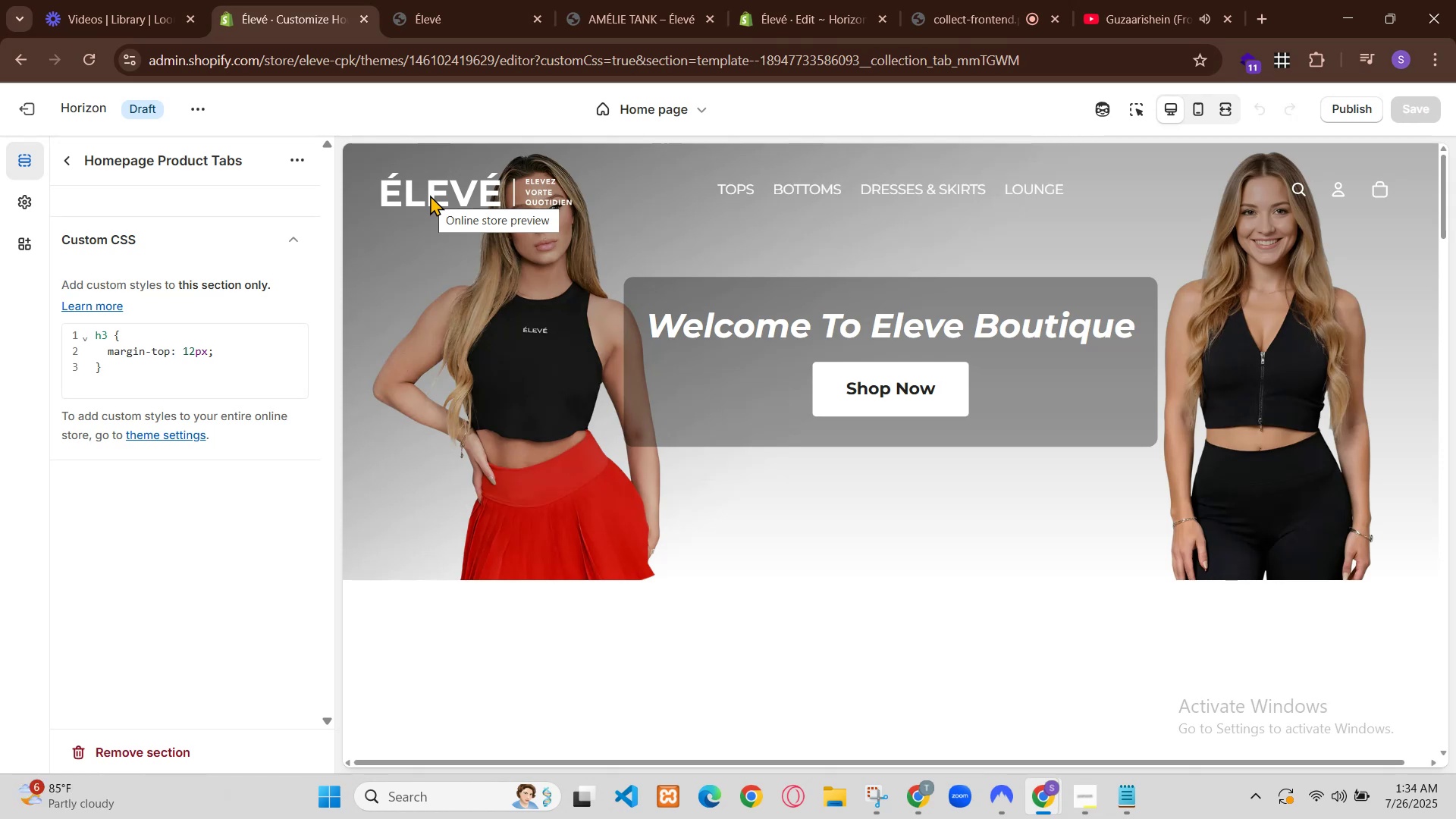 
left_click([74, 160])
 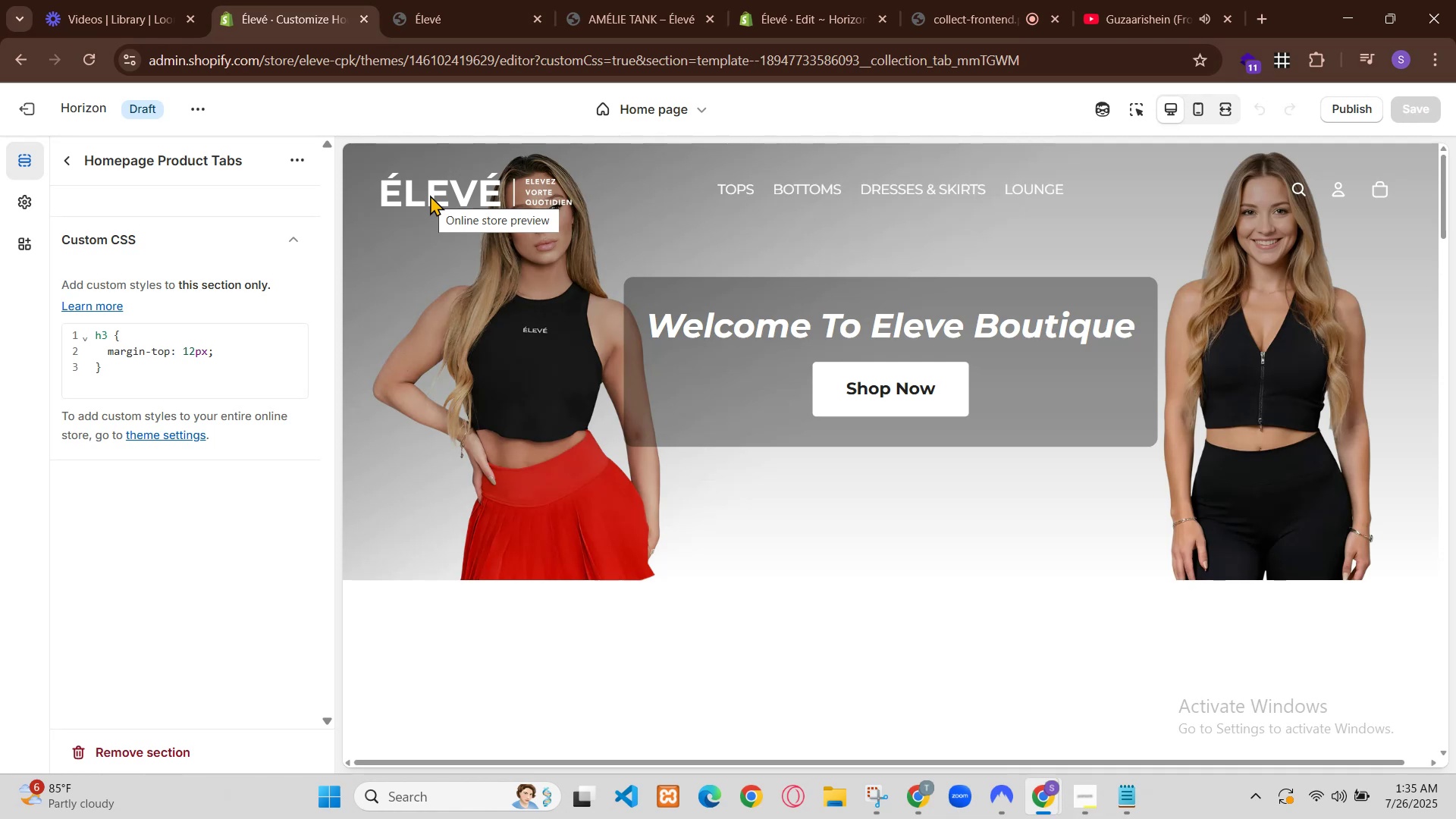 
wait(6.51)
 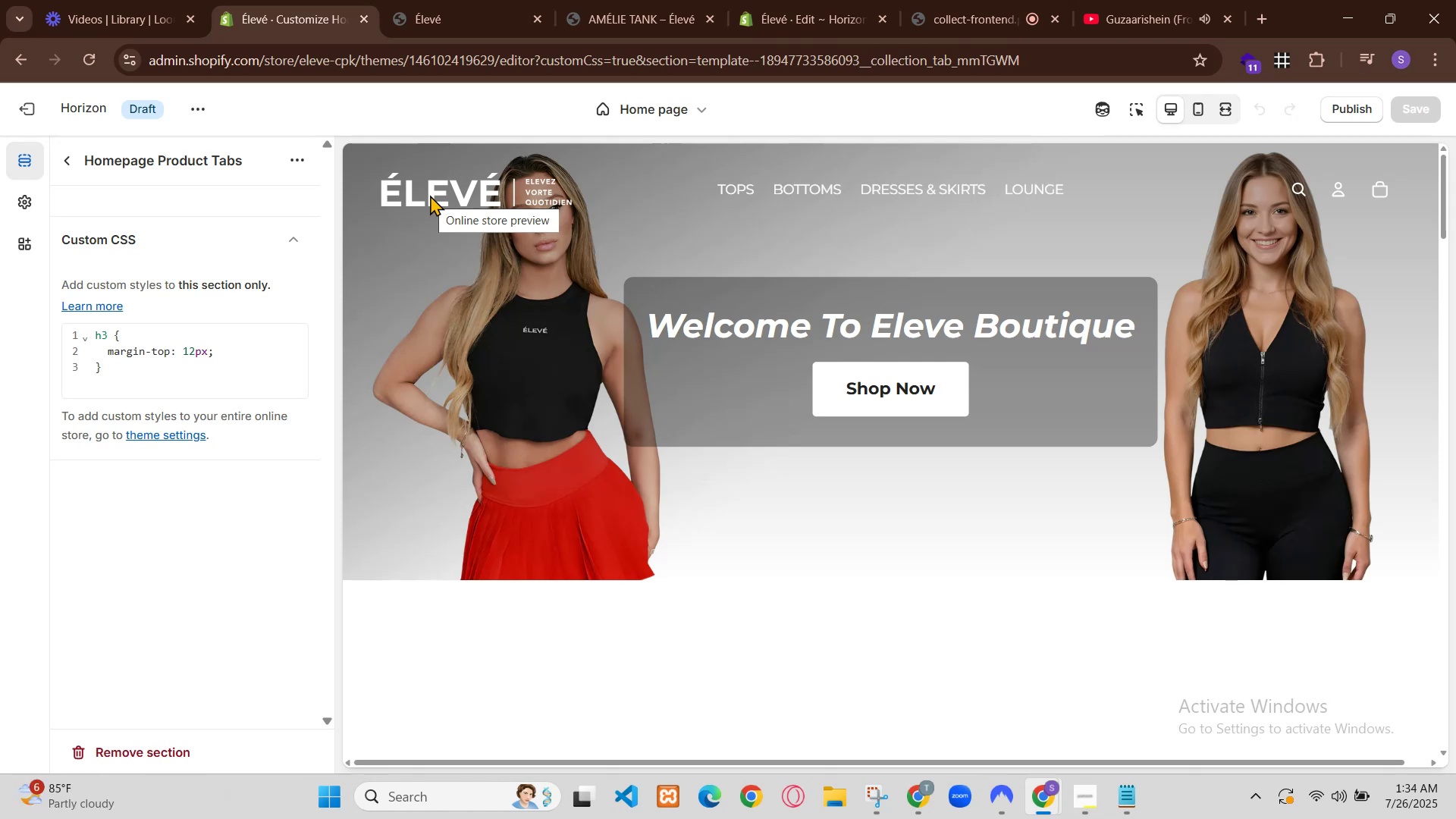 
left_click([360, 271])
 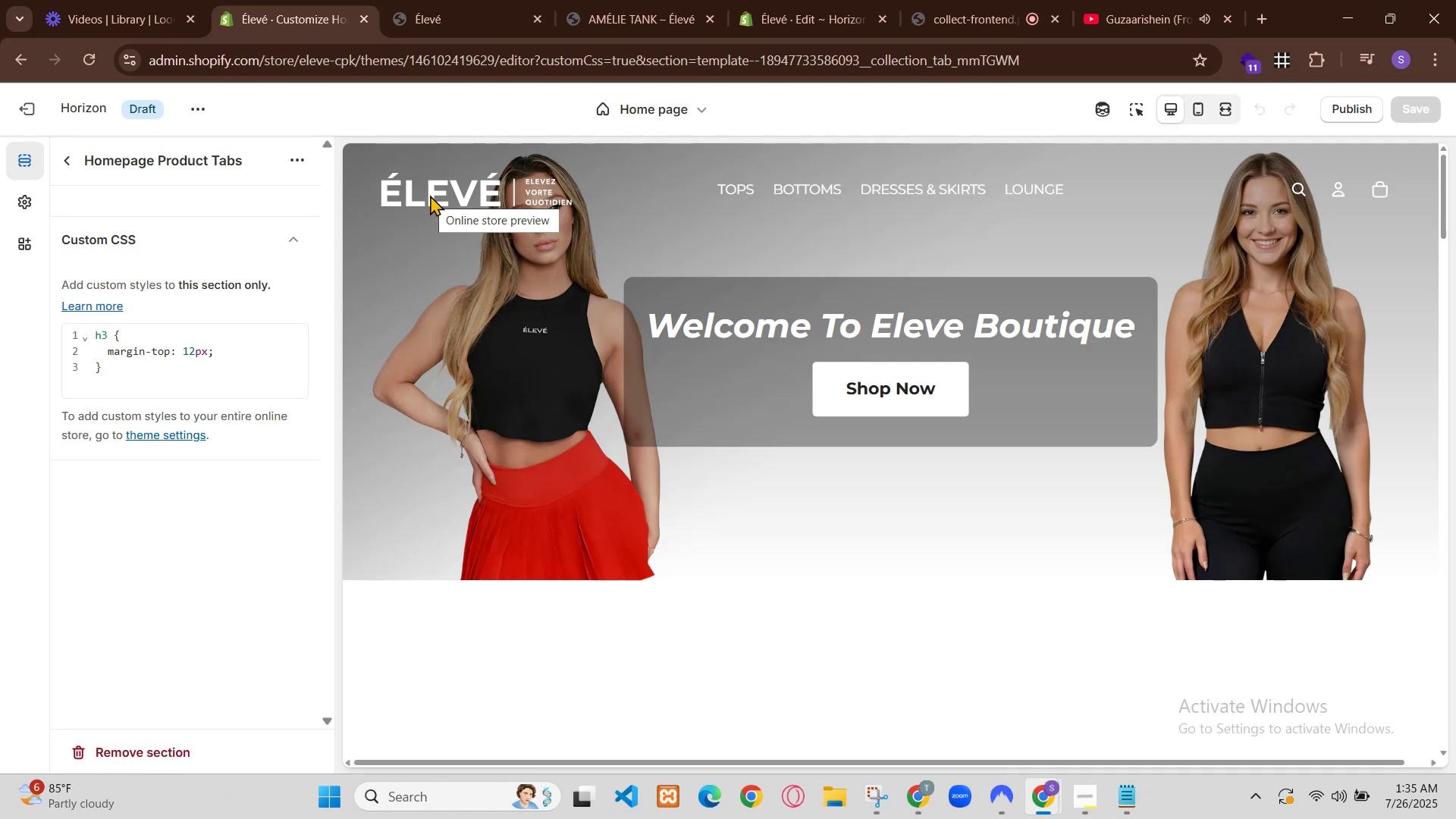 
left_click([64, 162])
 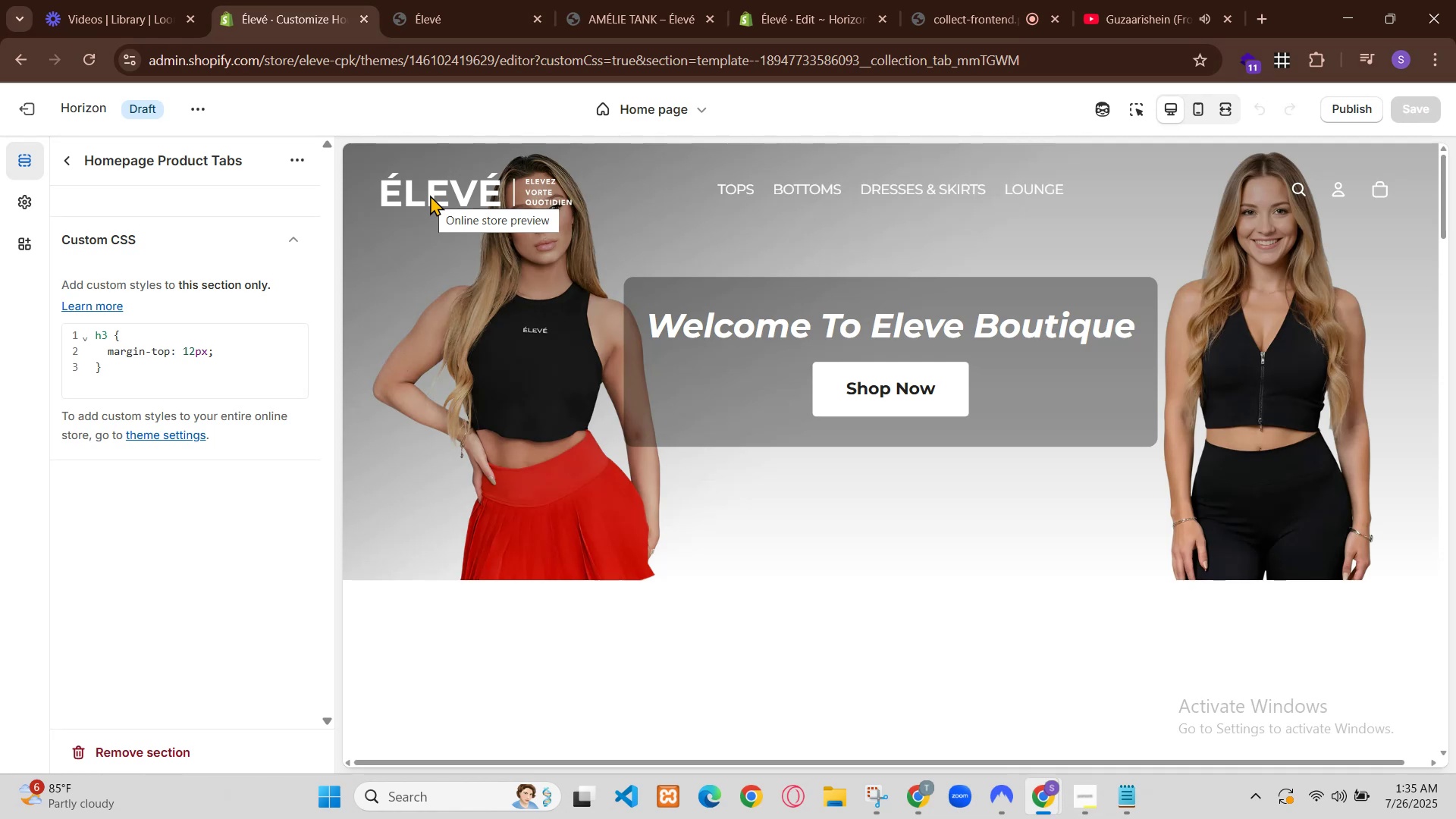 
left_click([180, 395])
 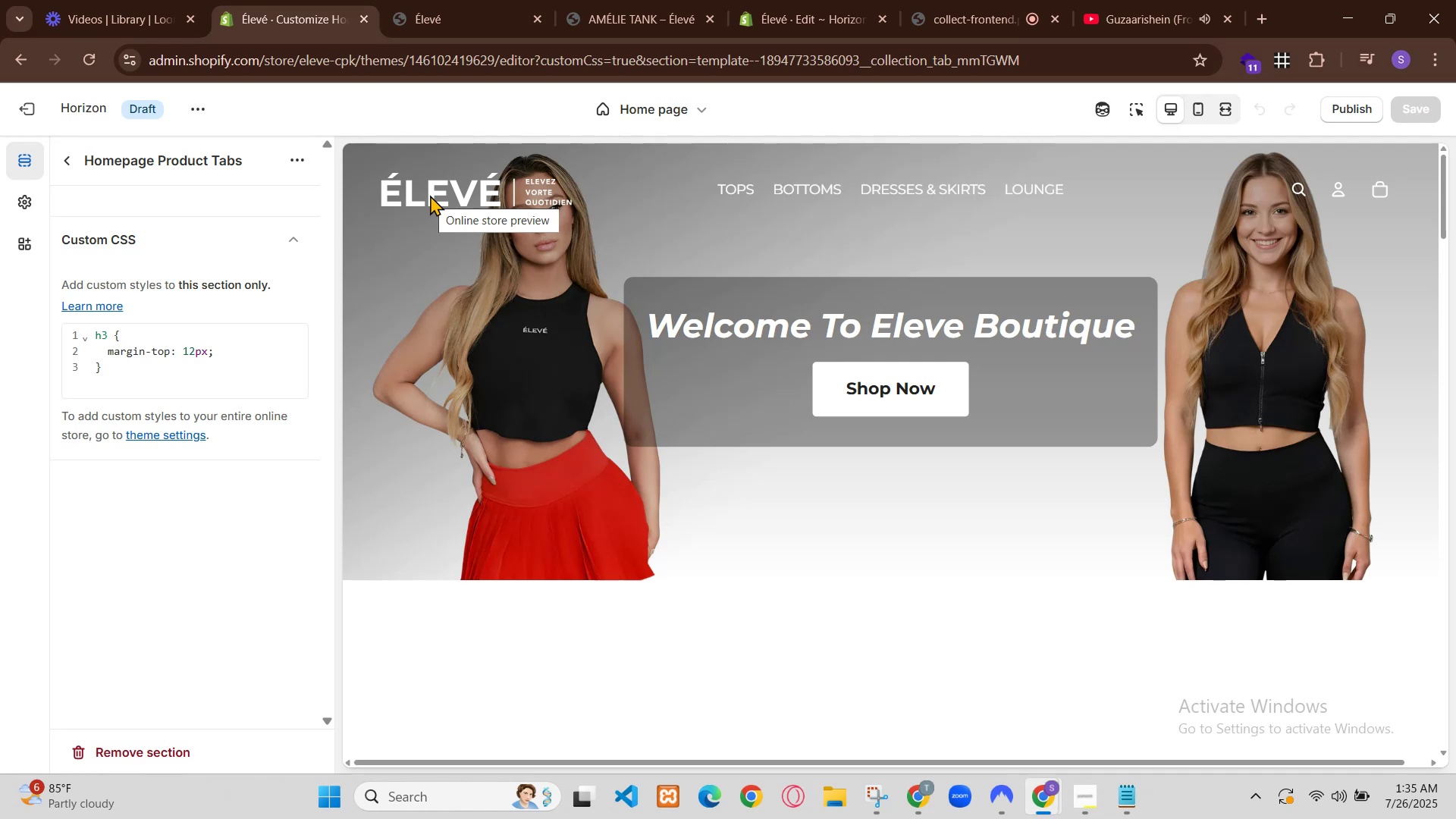 
scroll: coordinate [240, 562], scroll_direction: down, amount: 4.0
 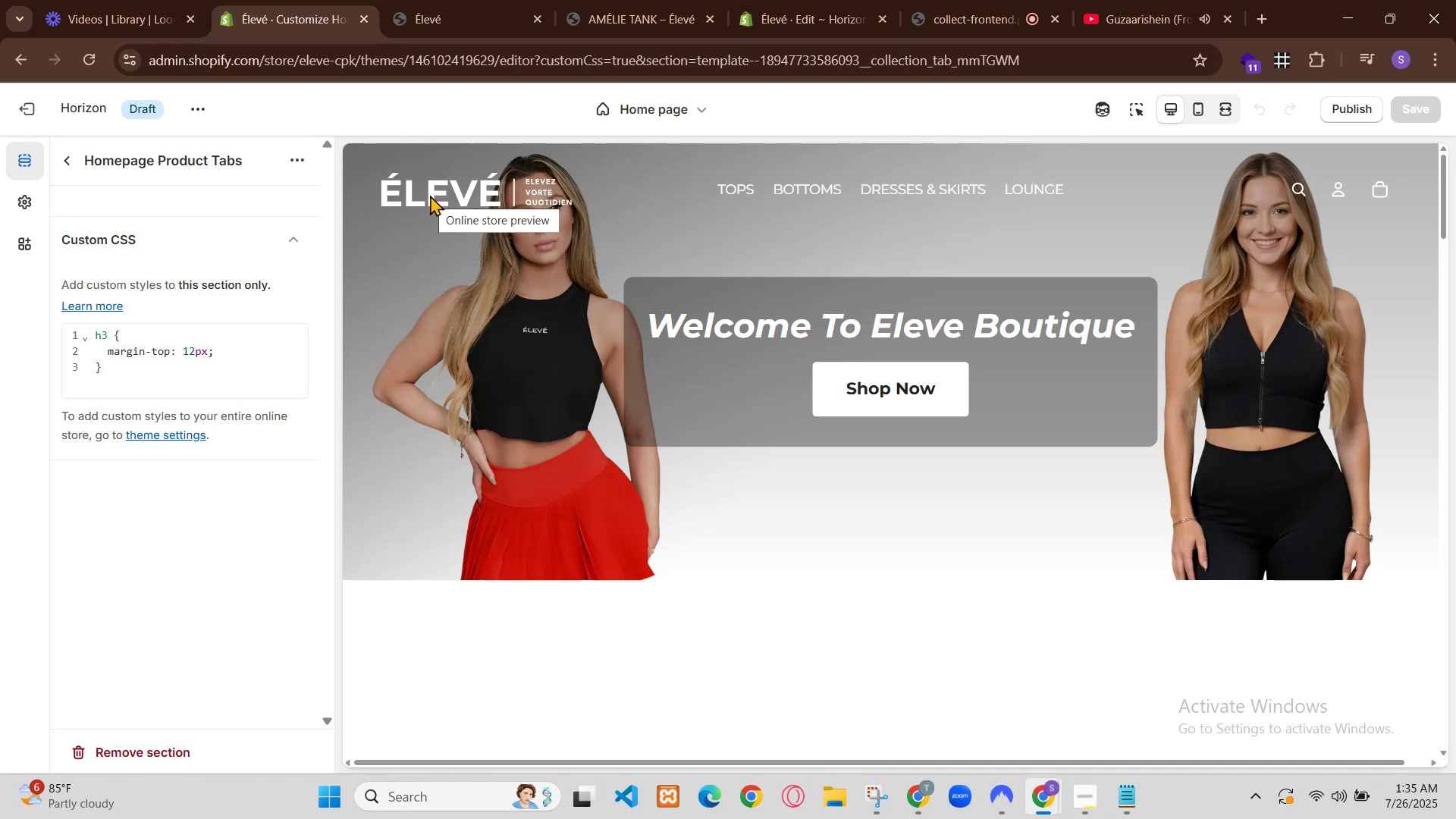 
left_click([250, 499])
 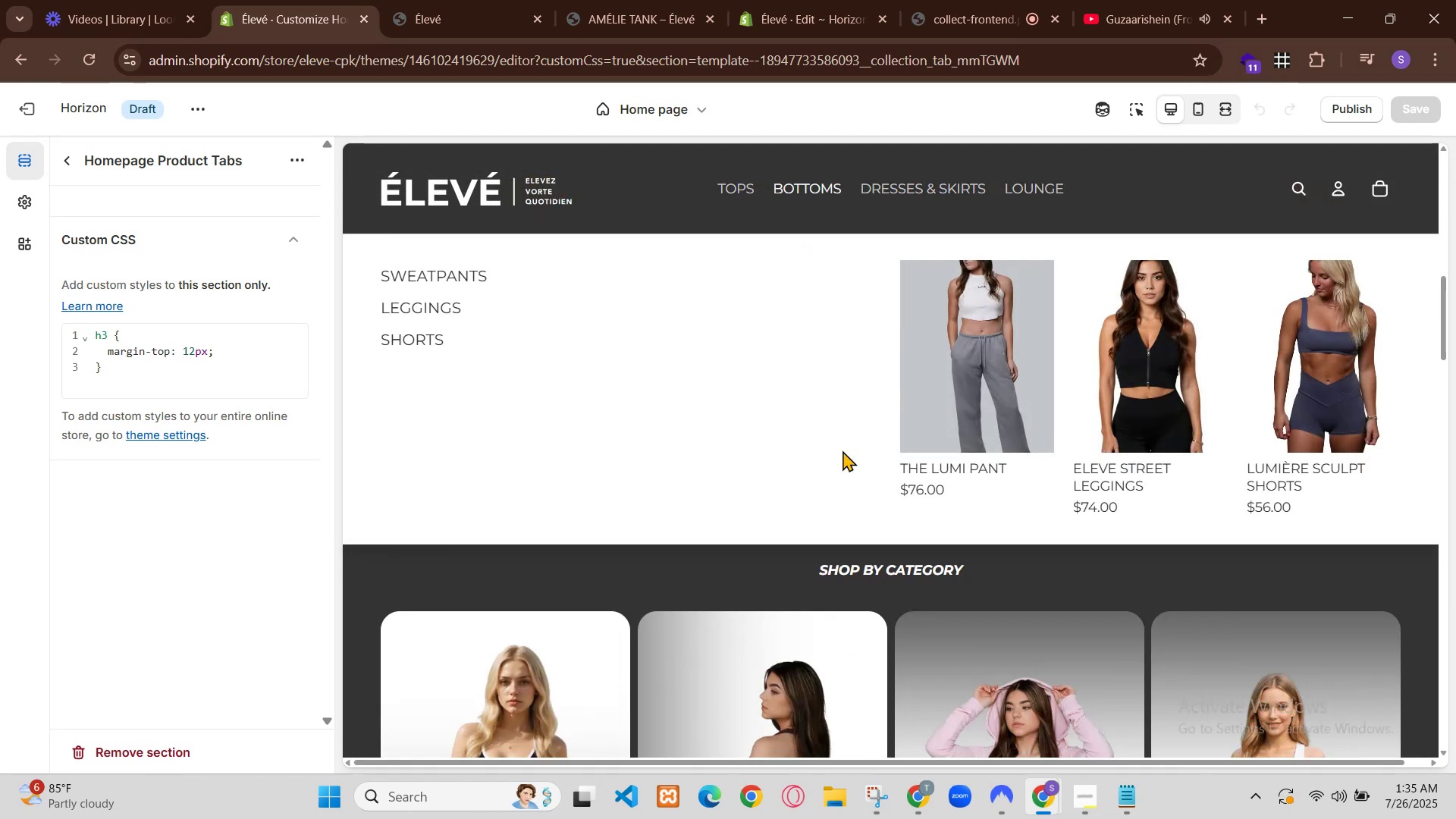 
scroll: coordinate [283, 365], scroll_direction: down, amount: 2.0
 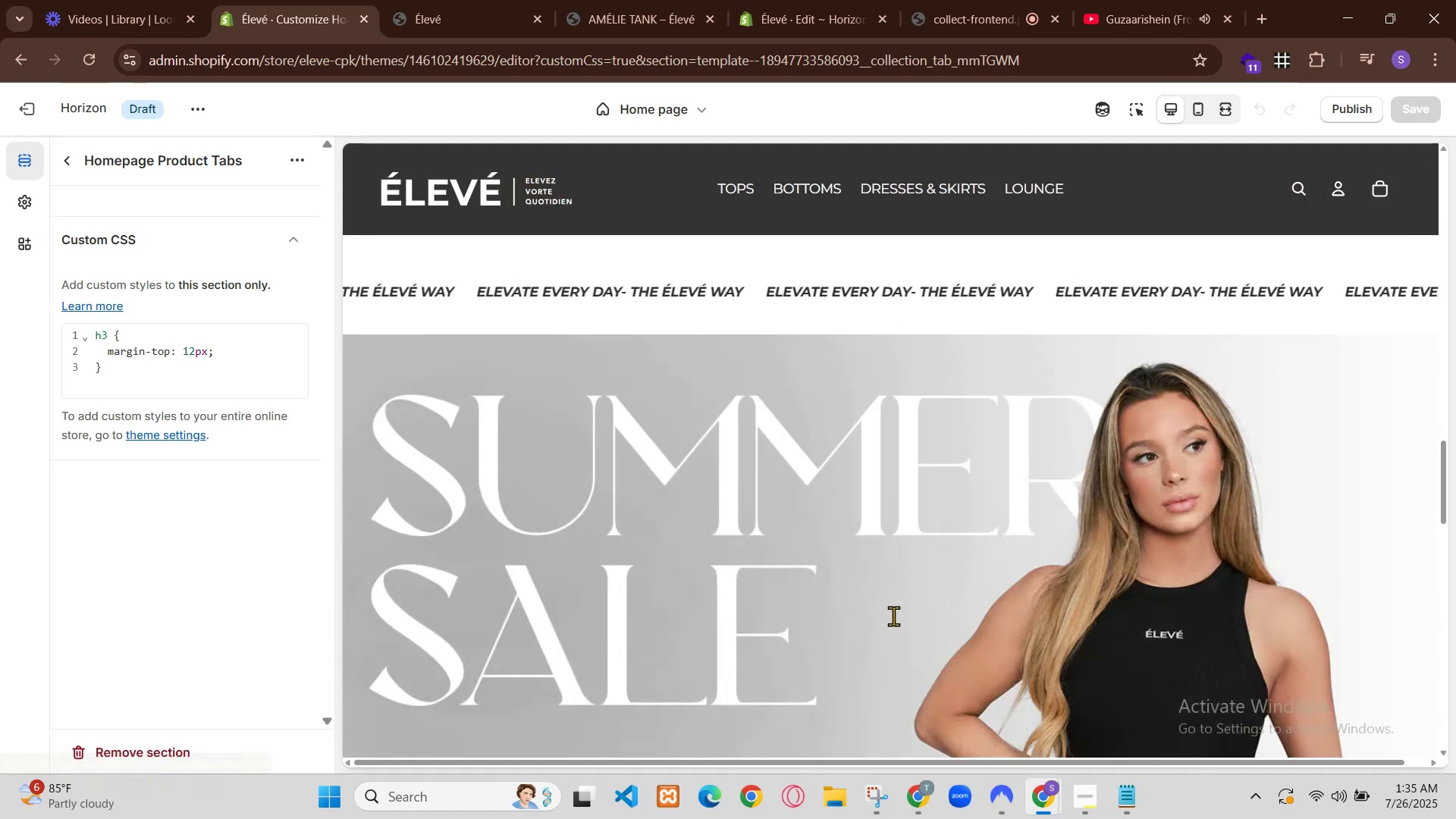 
scroll: coordinate [283, 365], scroll_direction: up, amount: 3.0
 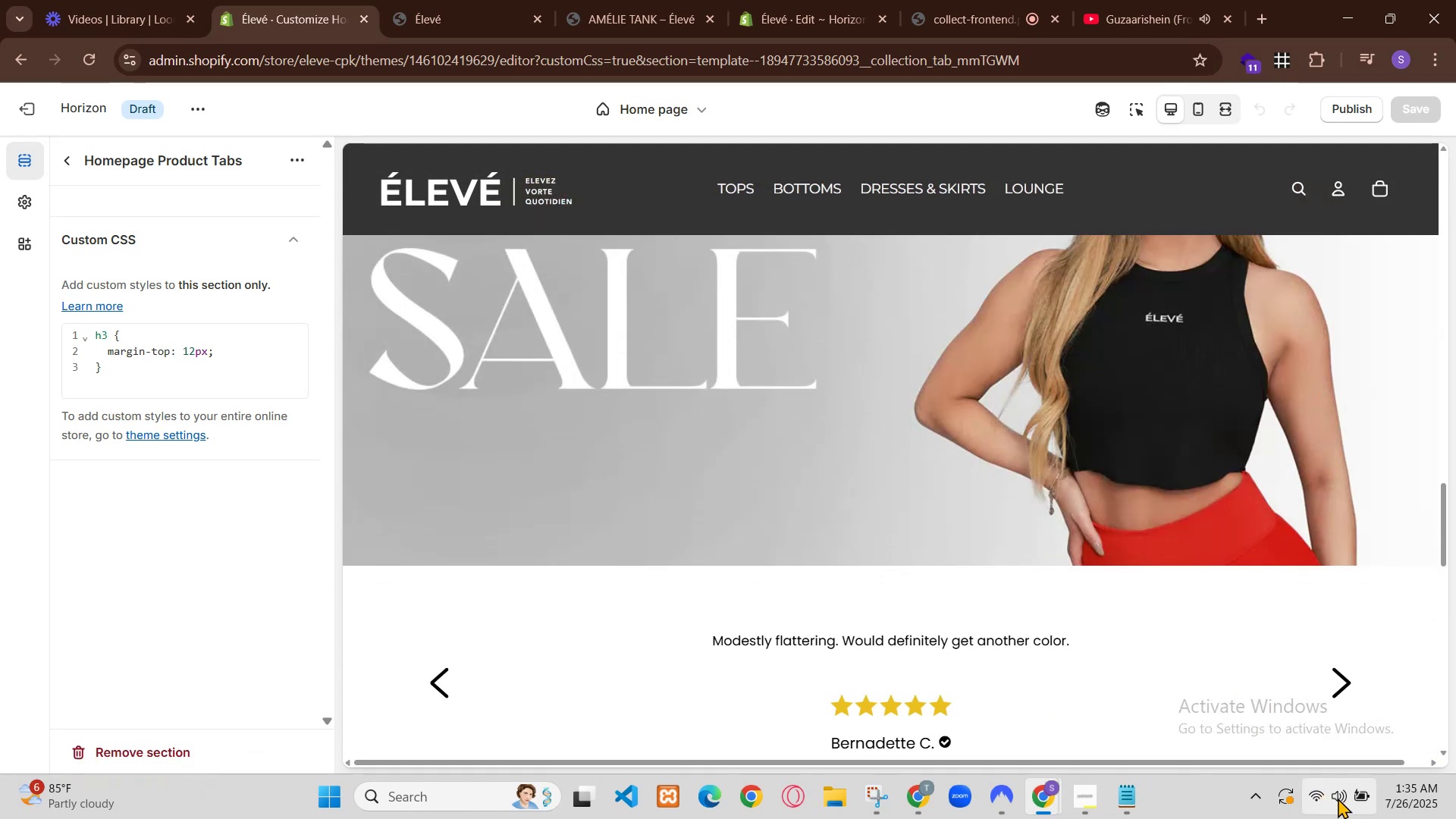 
left_click([257, 117])
 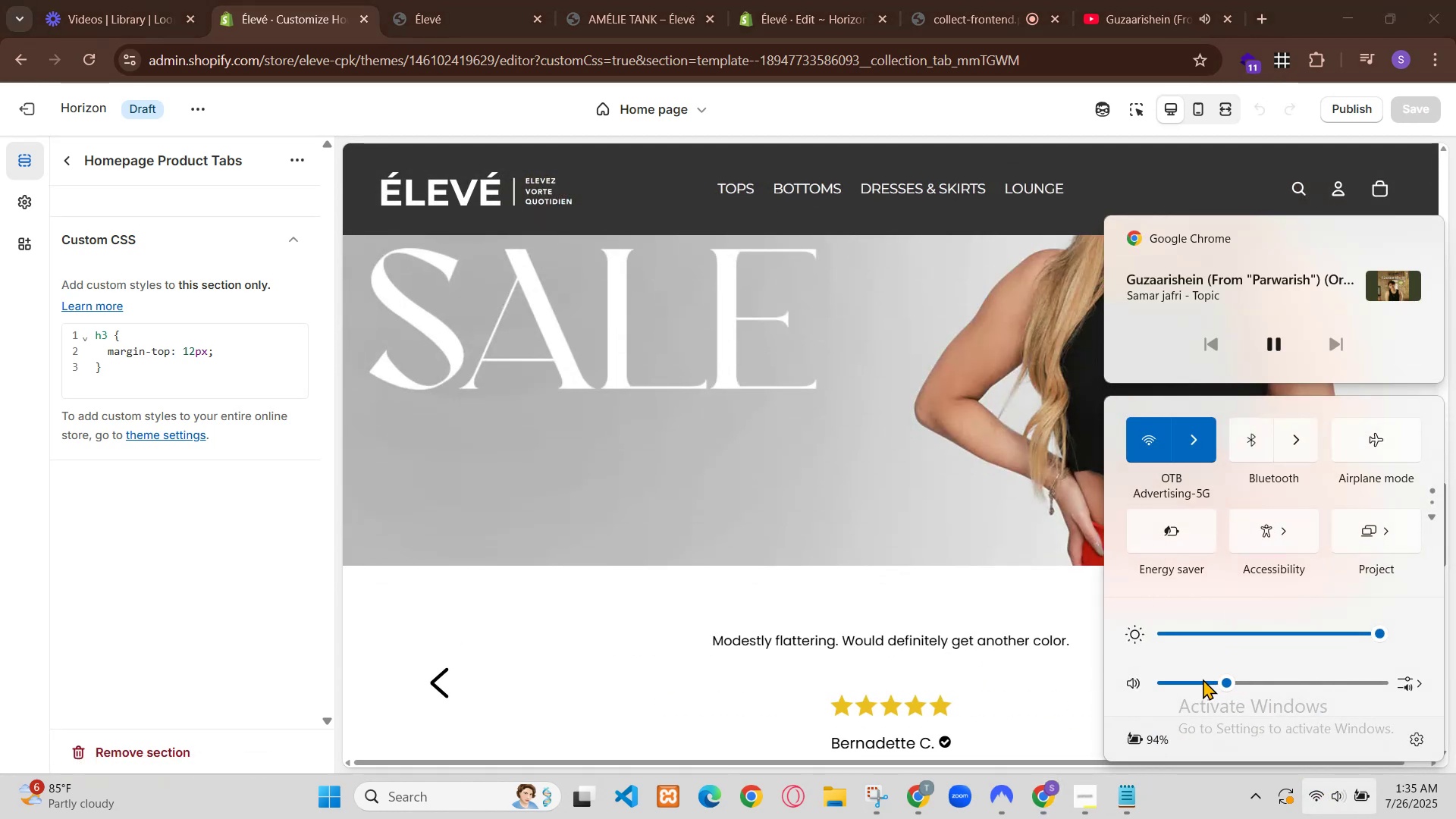 
scroll: coordinate [225, 418], scroll_direction: up, amount: 9.0
 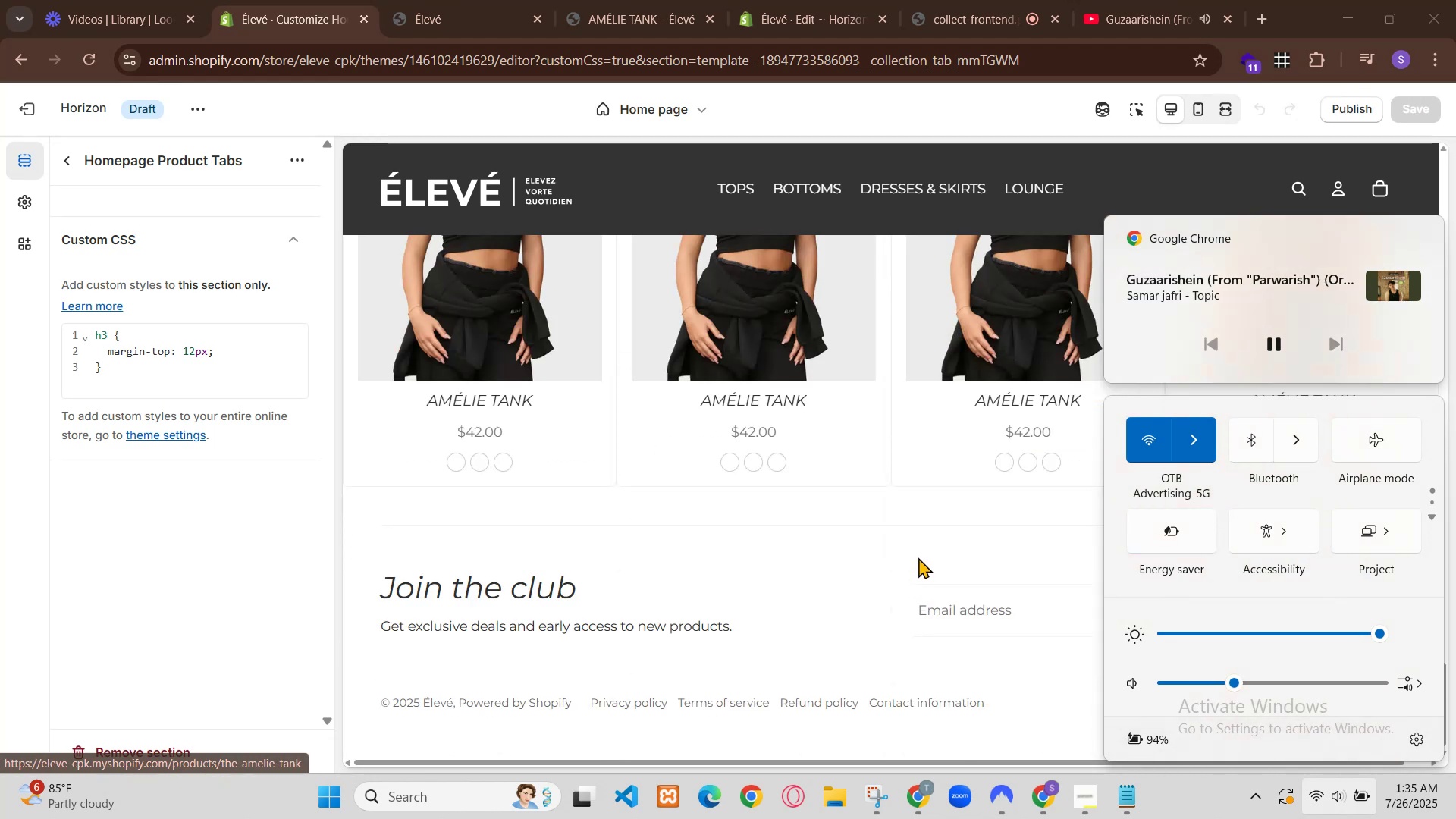 
scroll: coordinate [190, 418], scroll_direction: down, amount: 4.0
 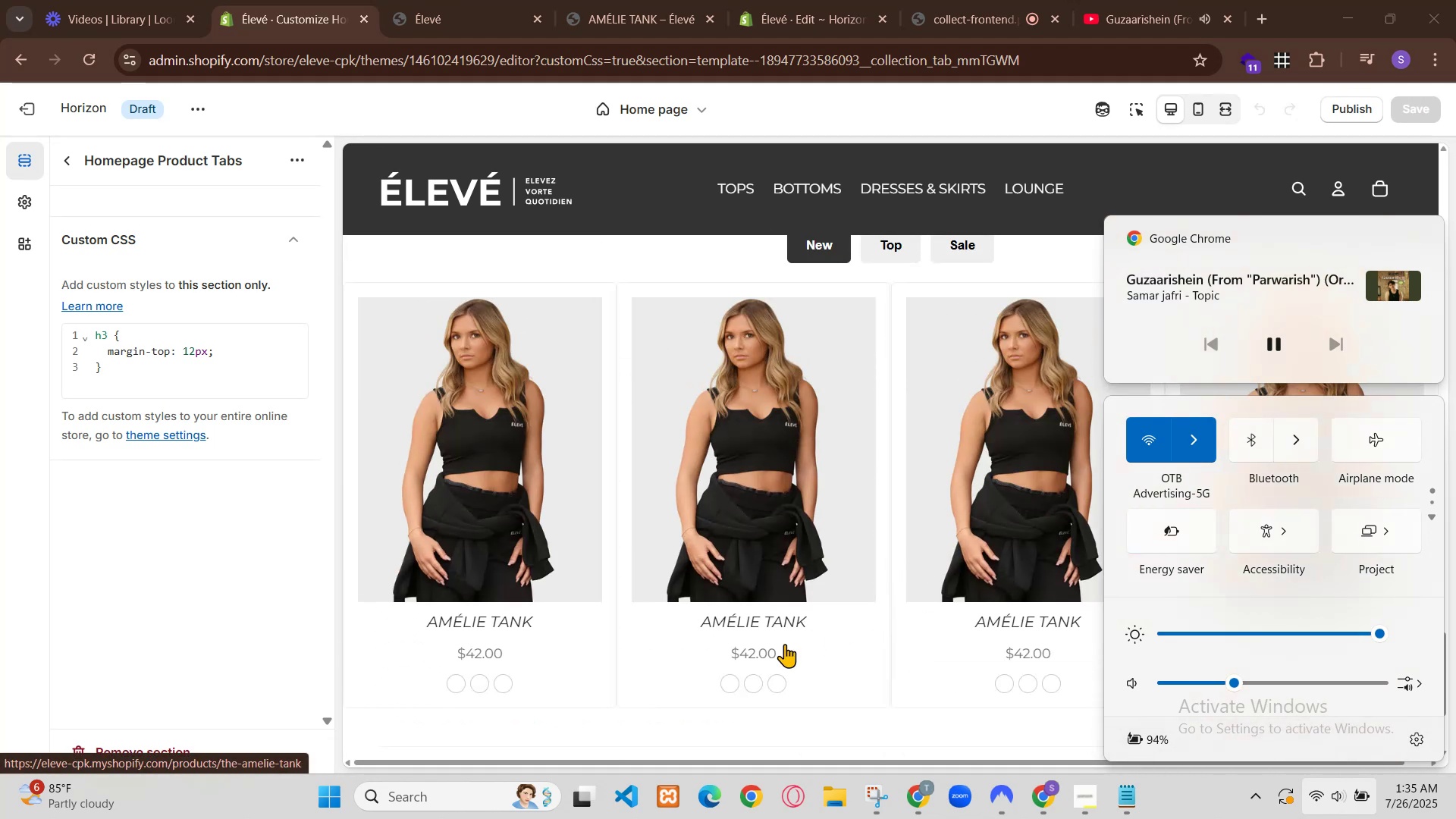 
left_click([237, 501])
 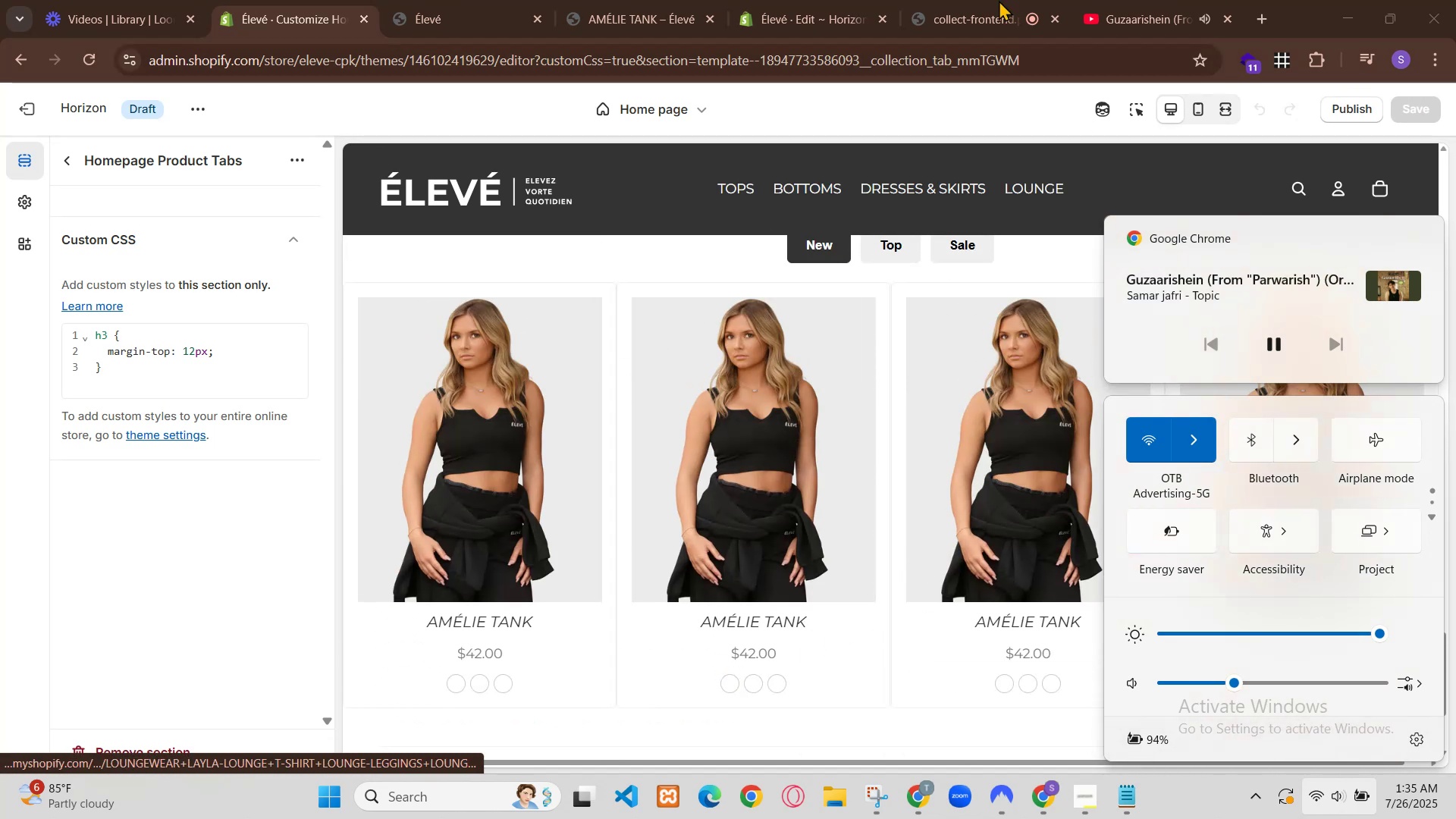 
scroll: coordinate [250, 385], scroll_direction: down, amount: 2.0
 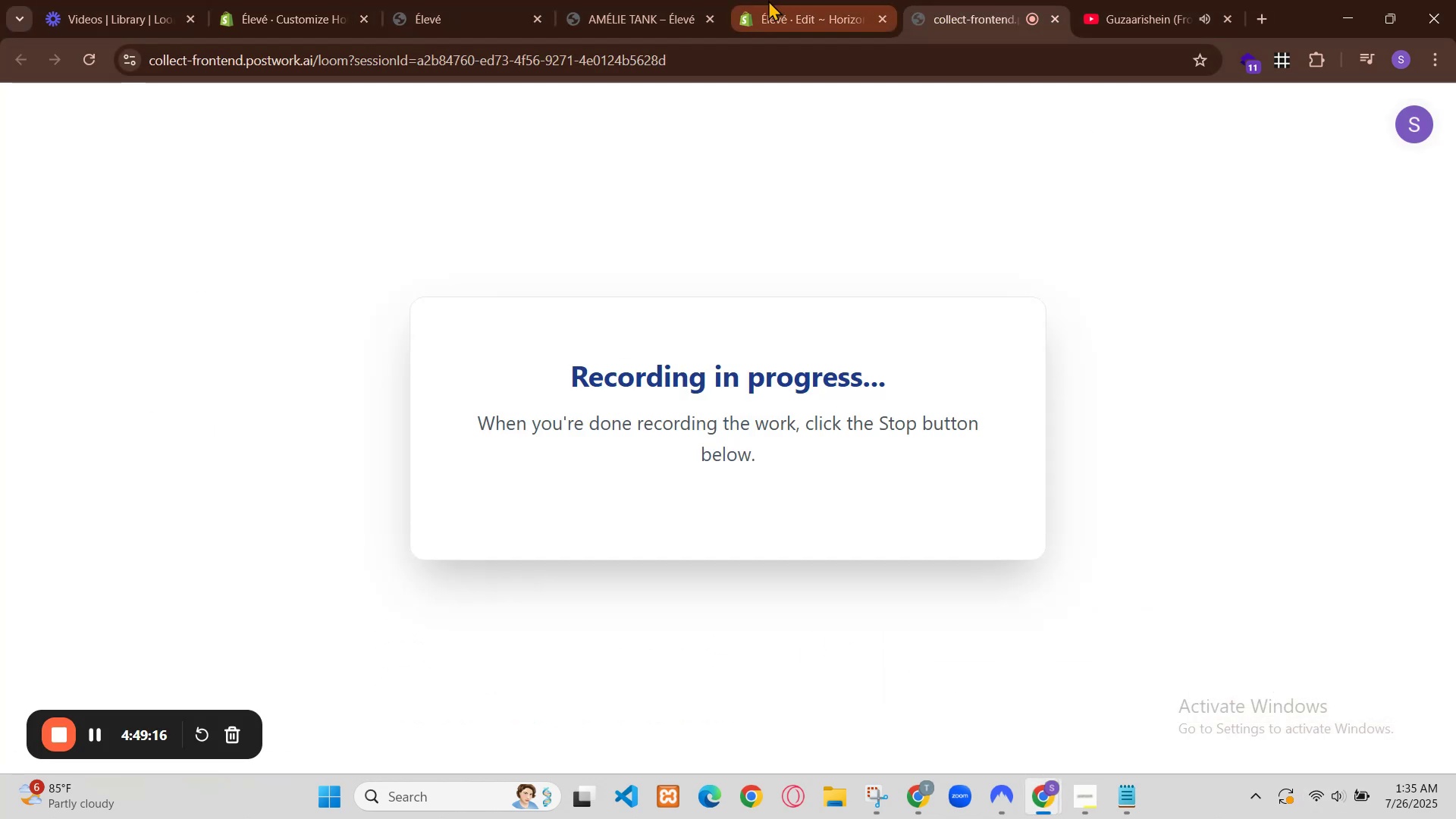 
left_click([262, 400])
 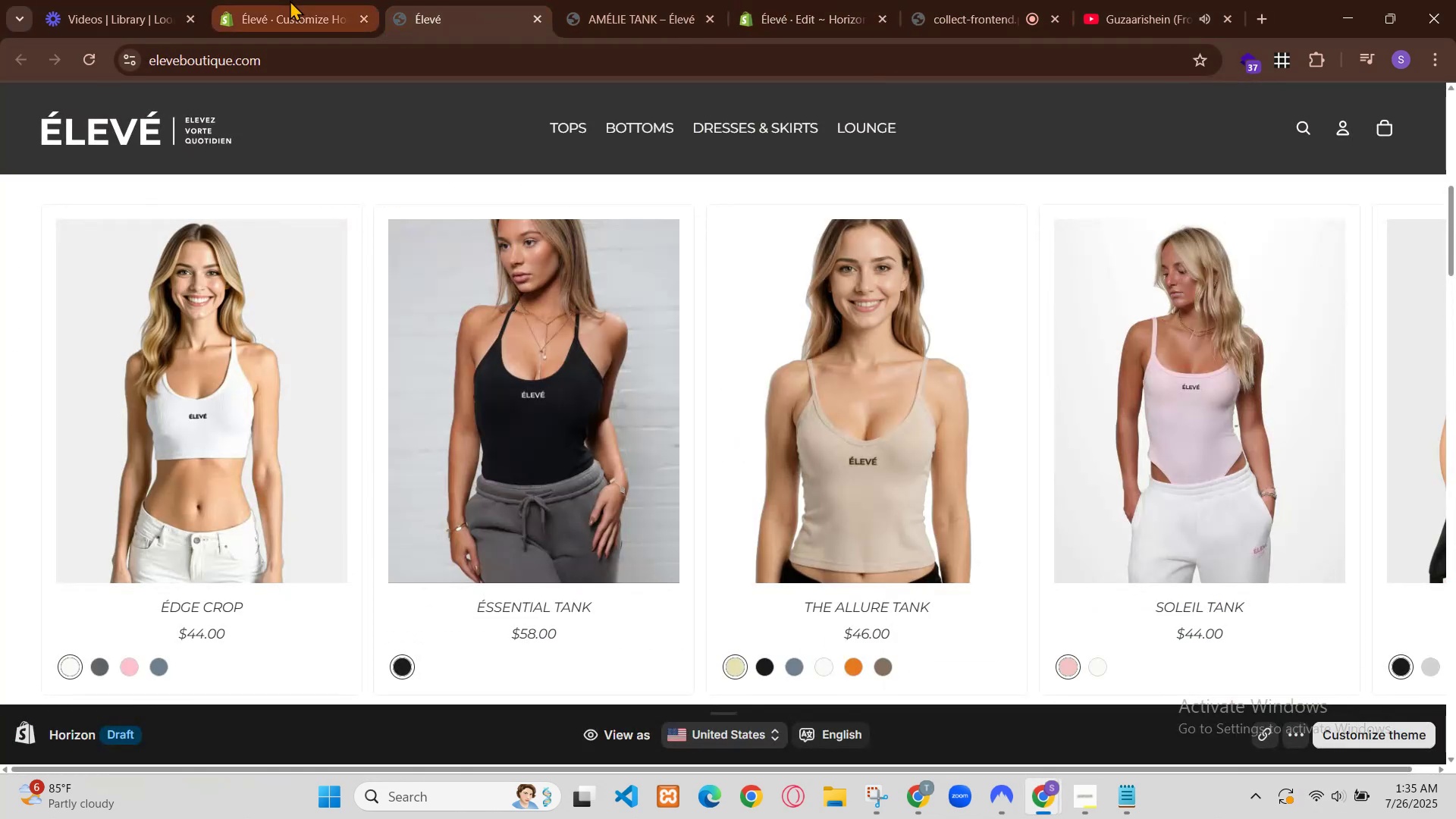 
left_click([246, 500])
 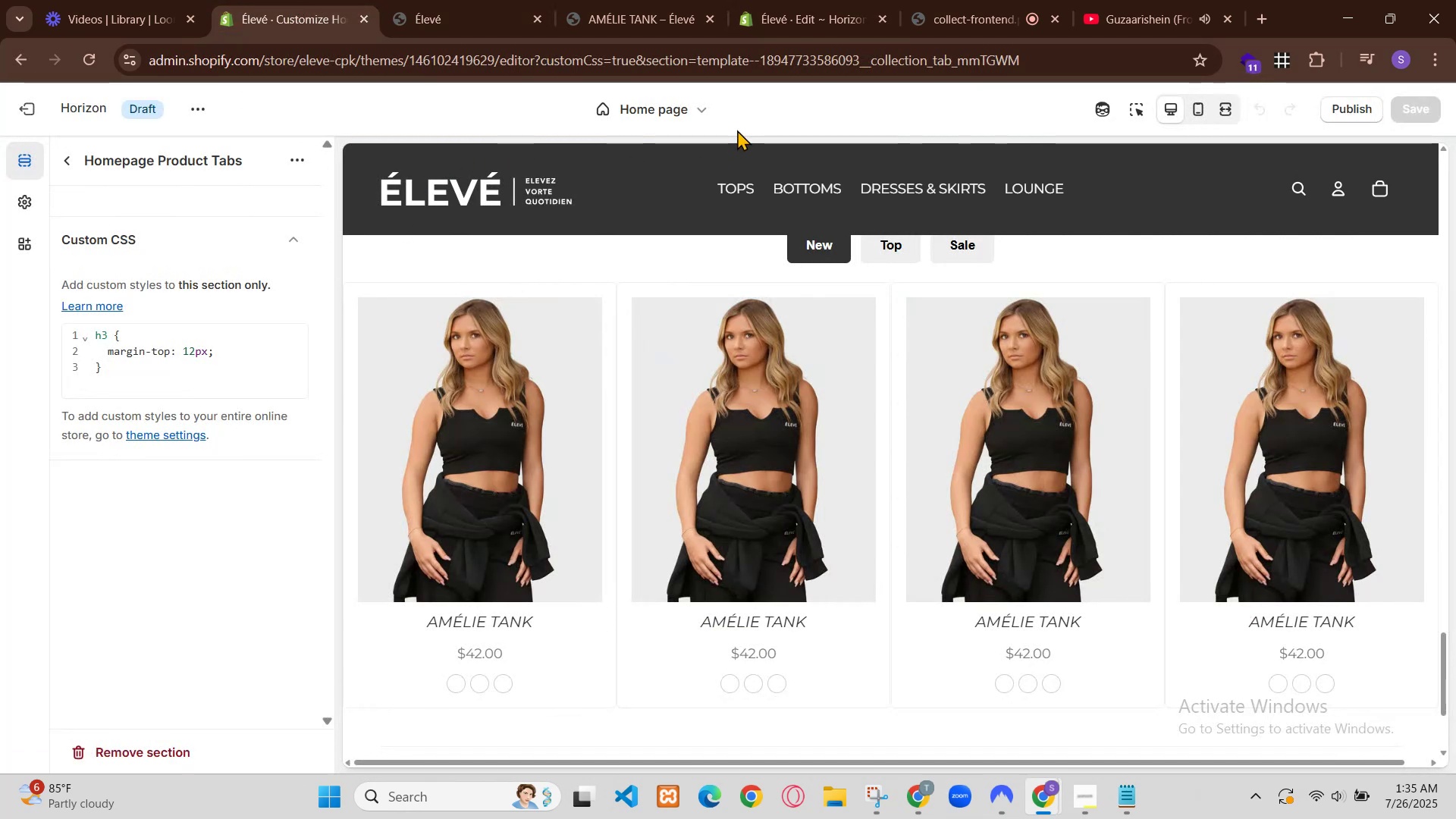 
left_click([258, 378])
 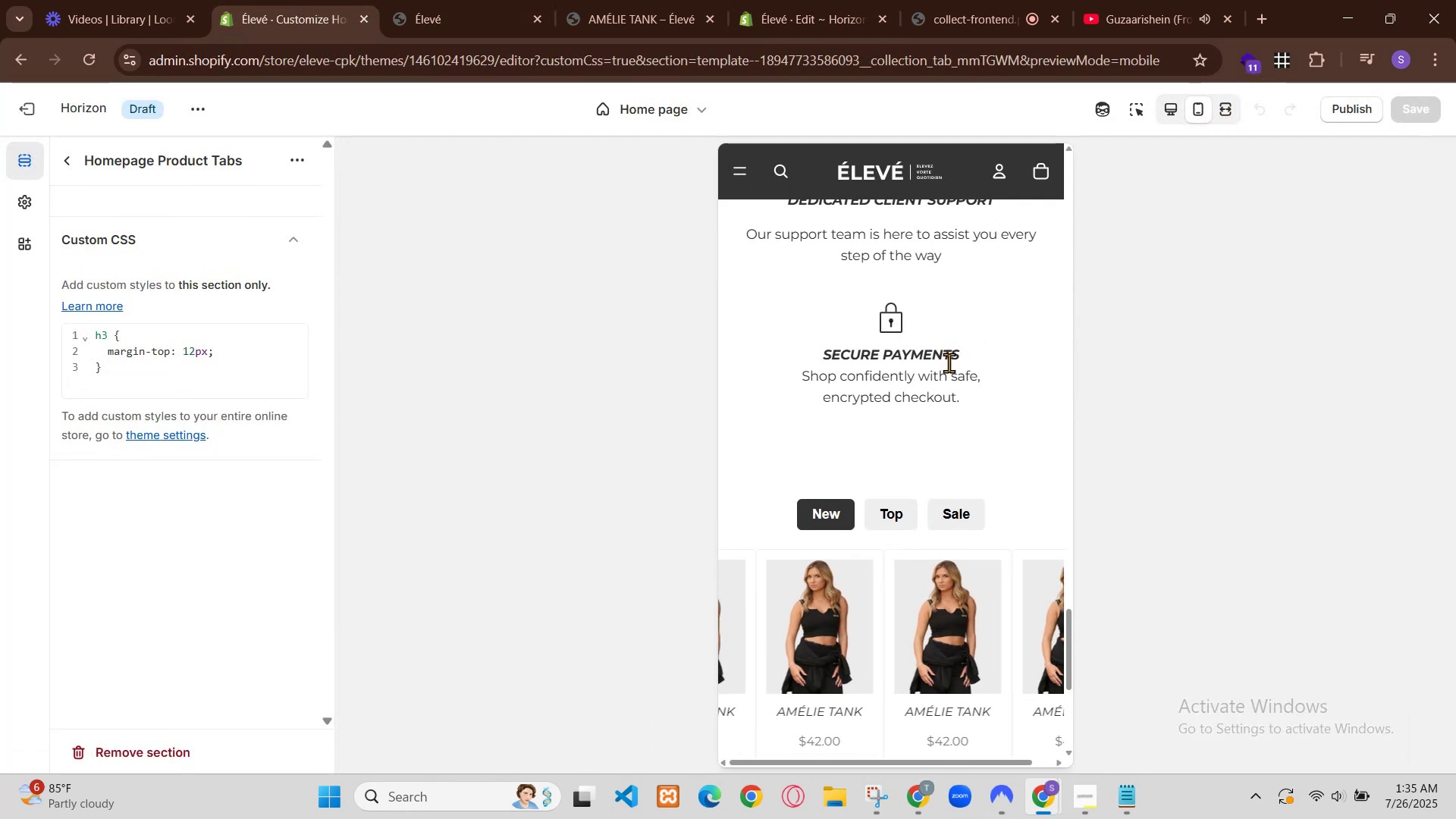 
left_click([239, 502])
 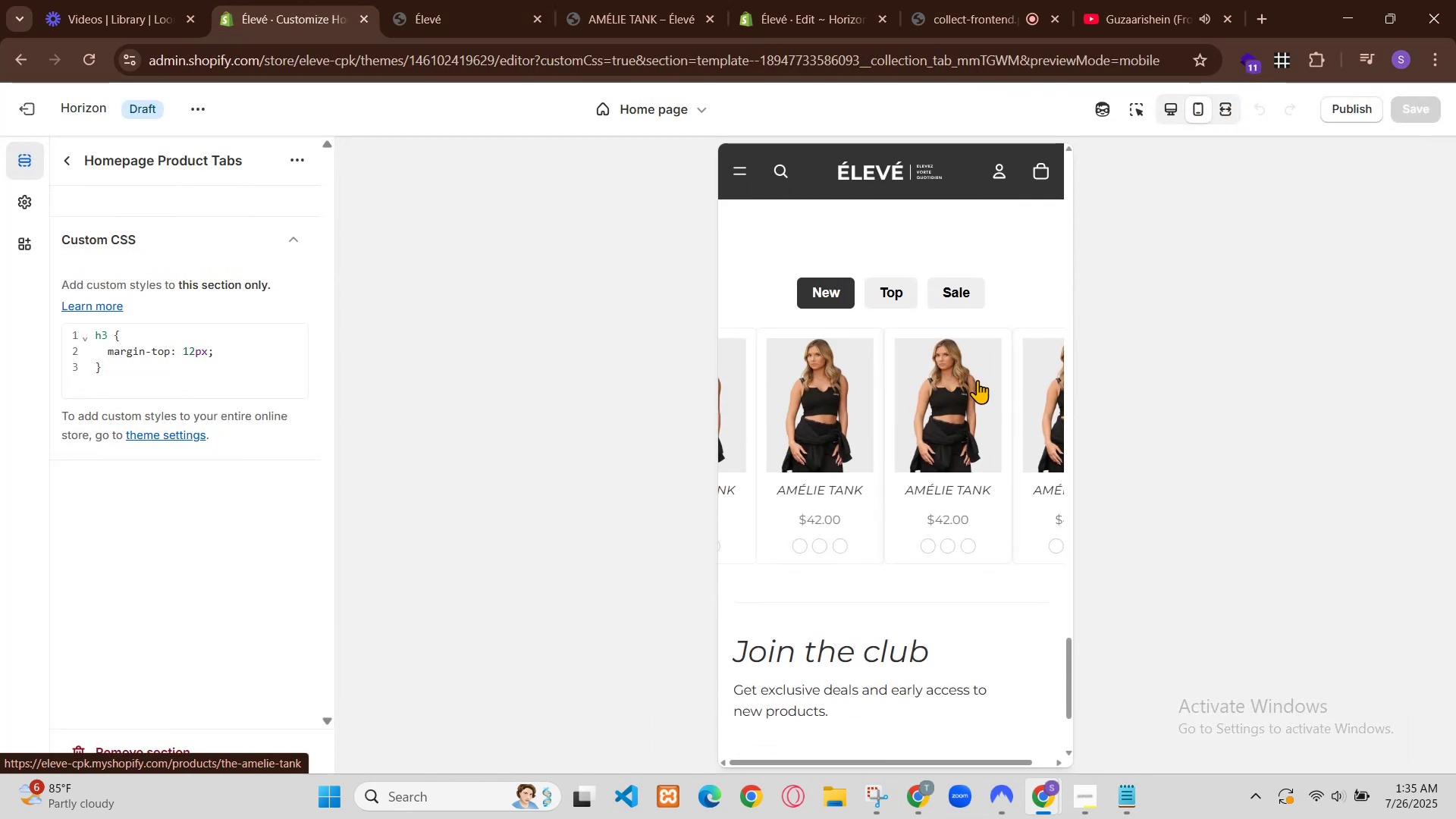 
left_click([255, 270])
 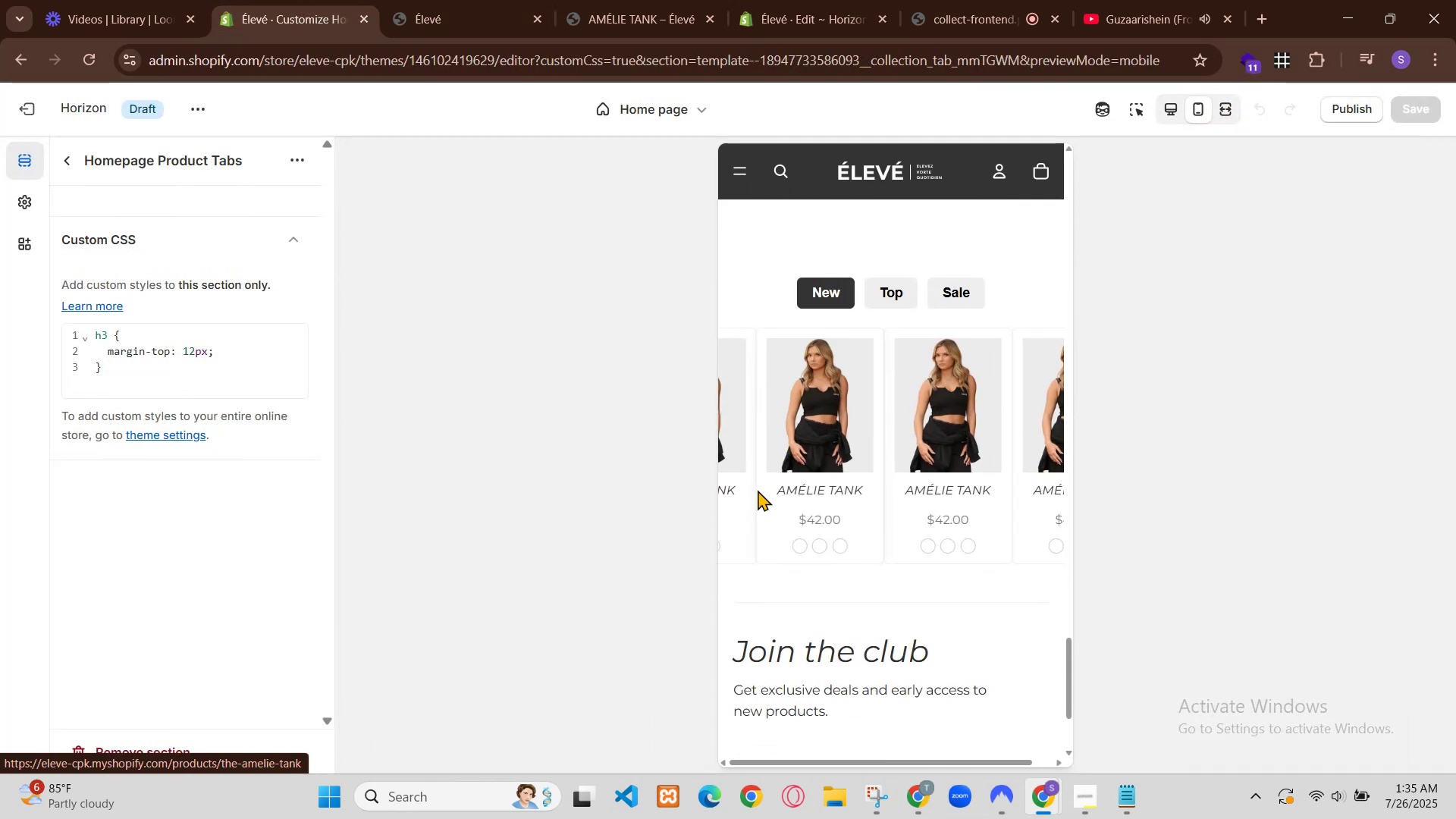 
left_click([234, 494])
 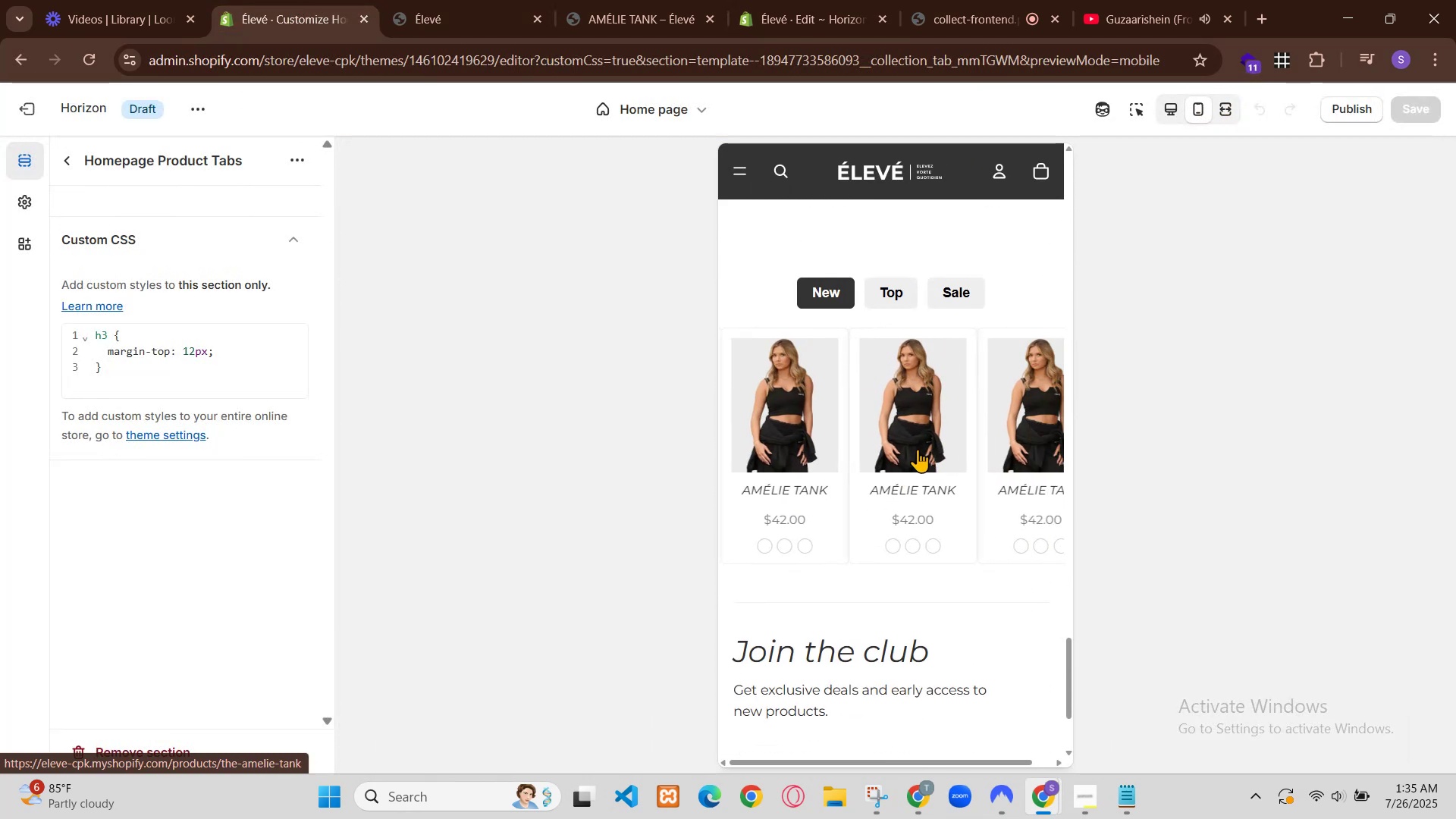 
left_click([243, 230])
 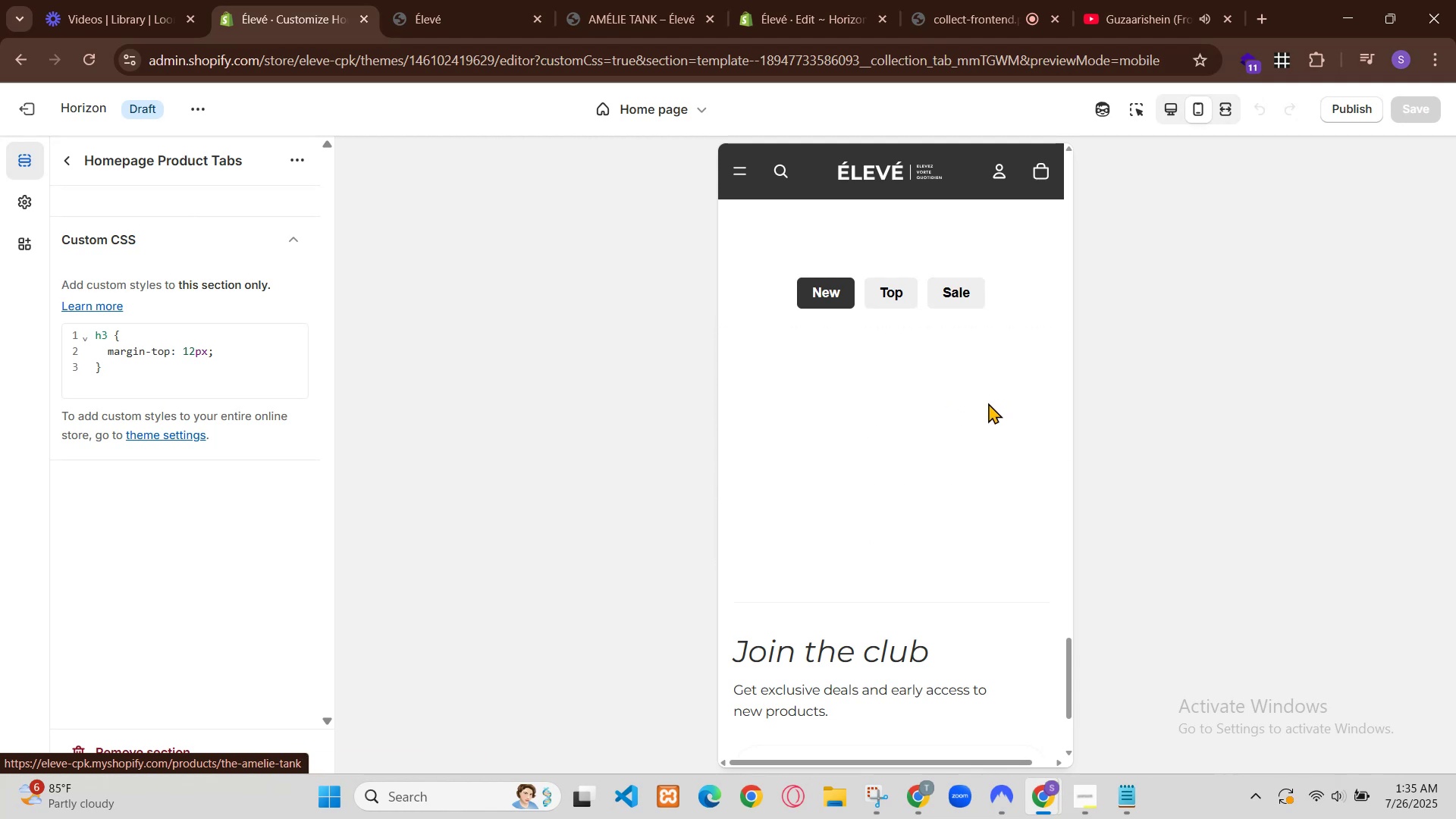 
scroll: coordinate [475, 409], scroll_direction: up, amount: 1.0
 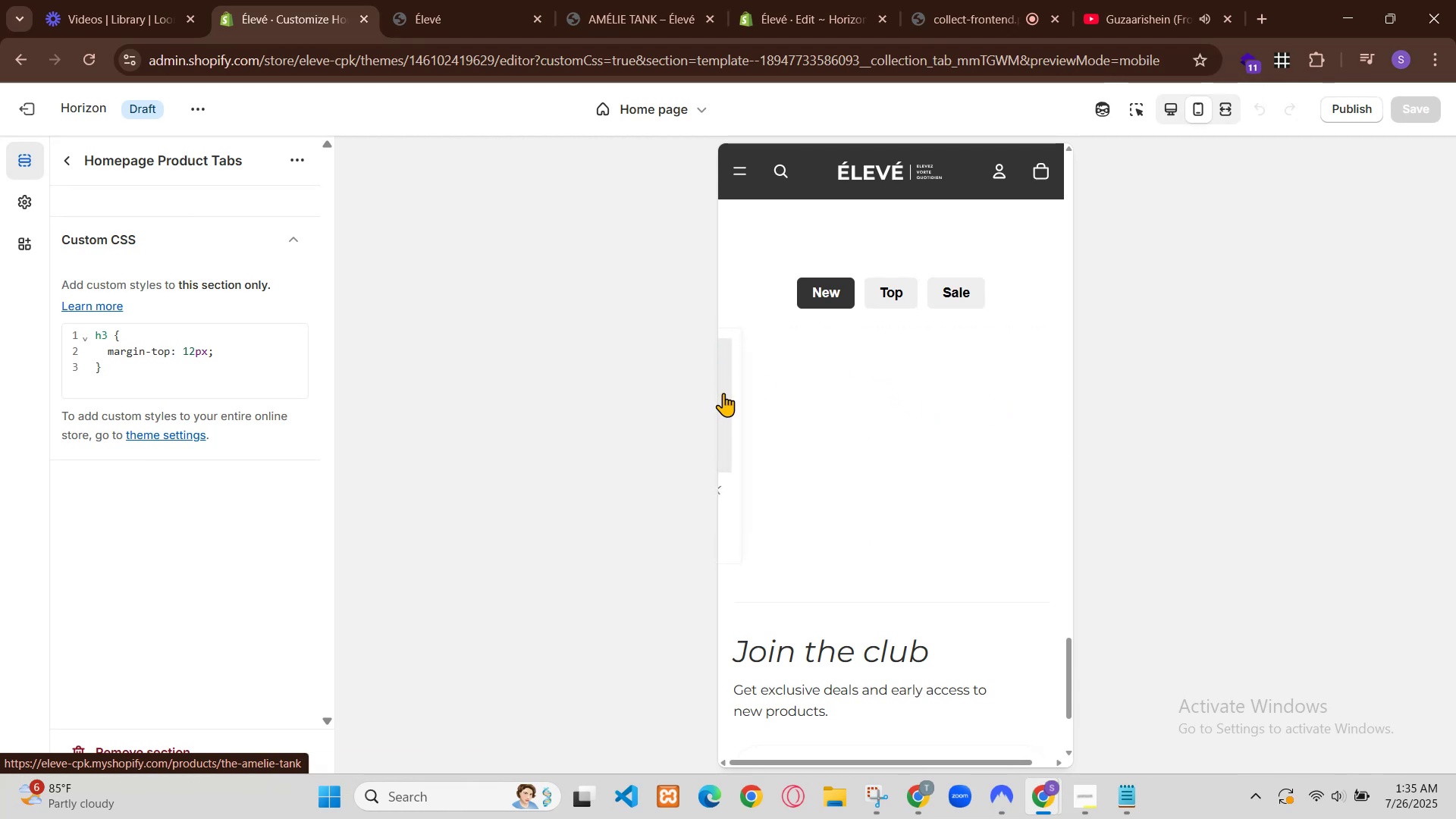 
scroll: coordinate [510, 583], scroll_direction: down, amount: 2.0
 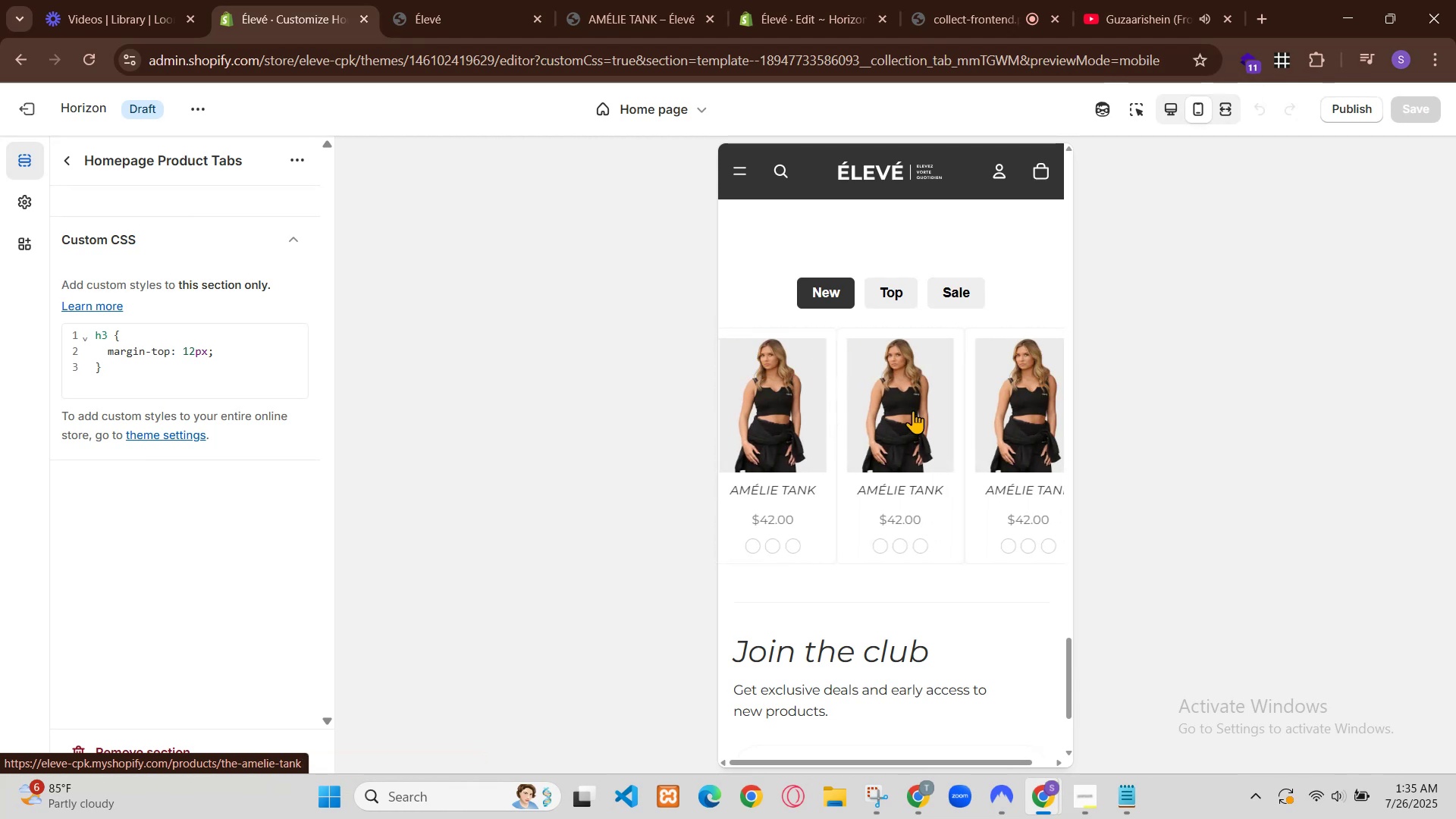 
scroll: coordinate [563, 520], scroll_direction: up, amount: 2.0
 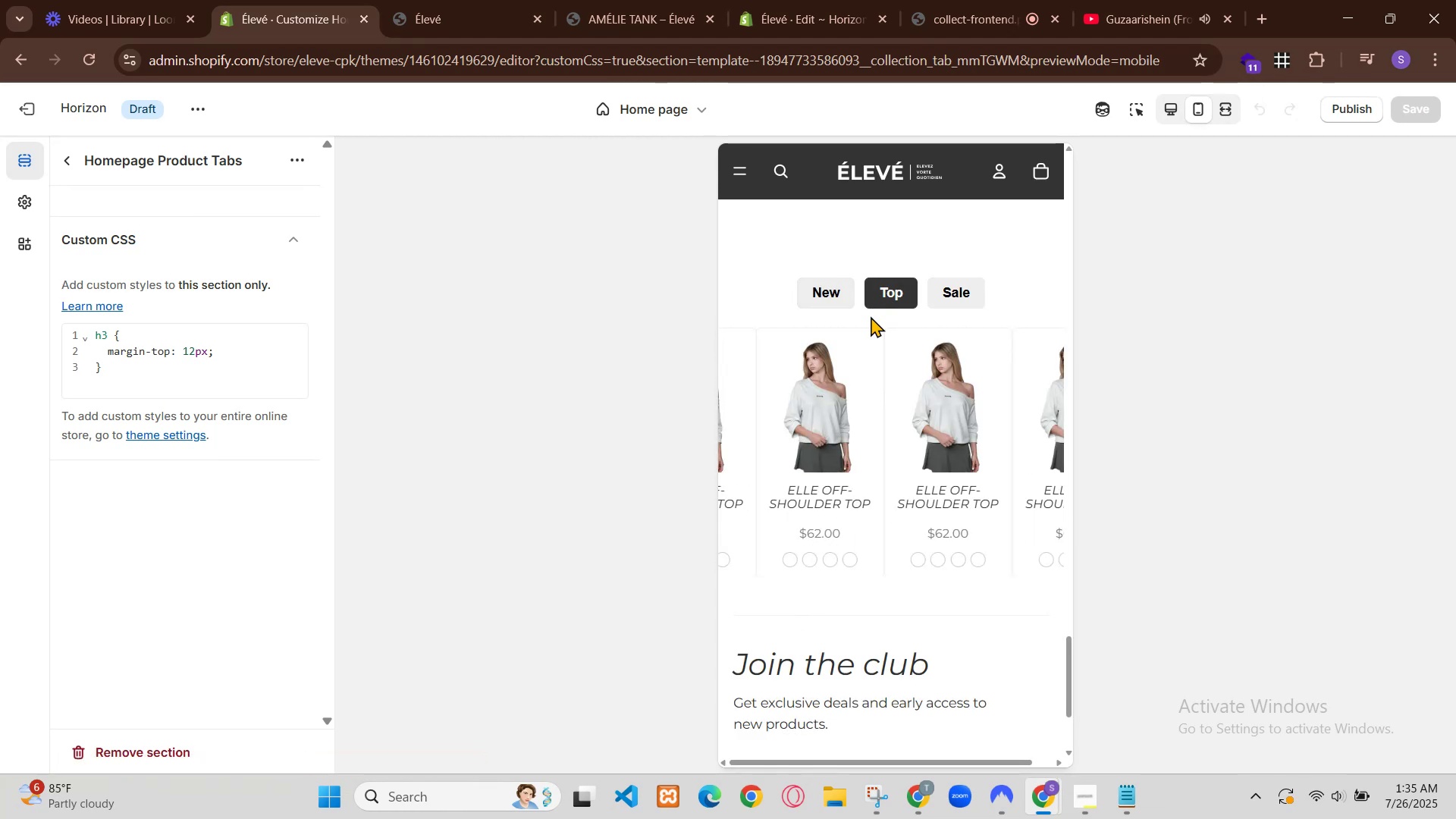 
scroll: coordinate [664, 347], scroll_direction: down, amount: 1.0
 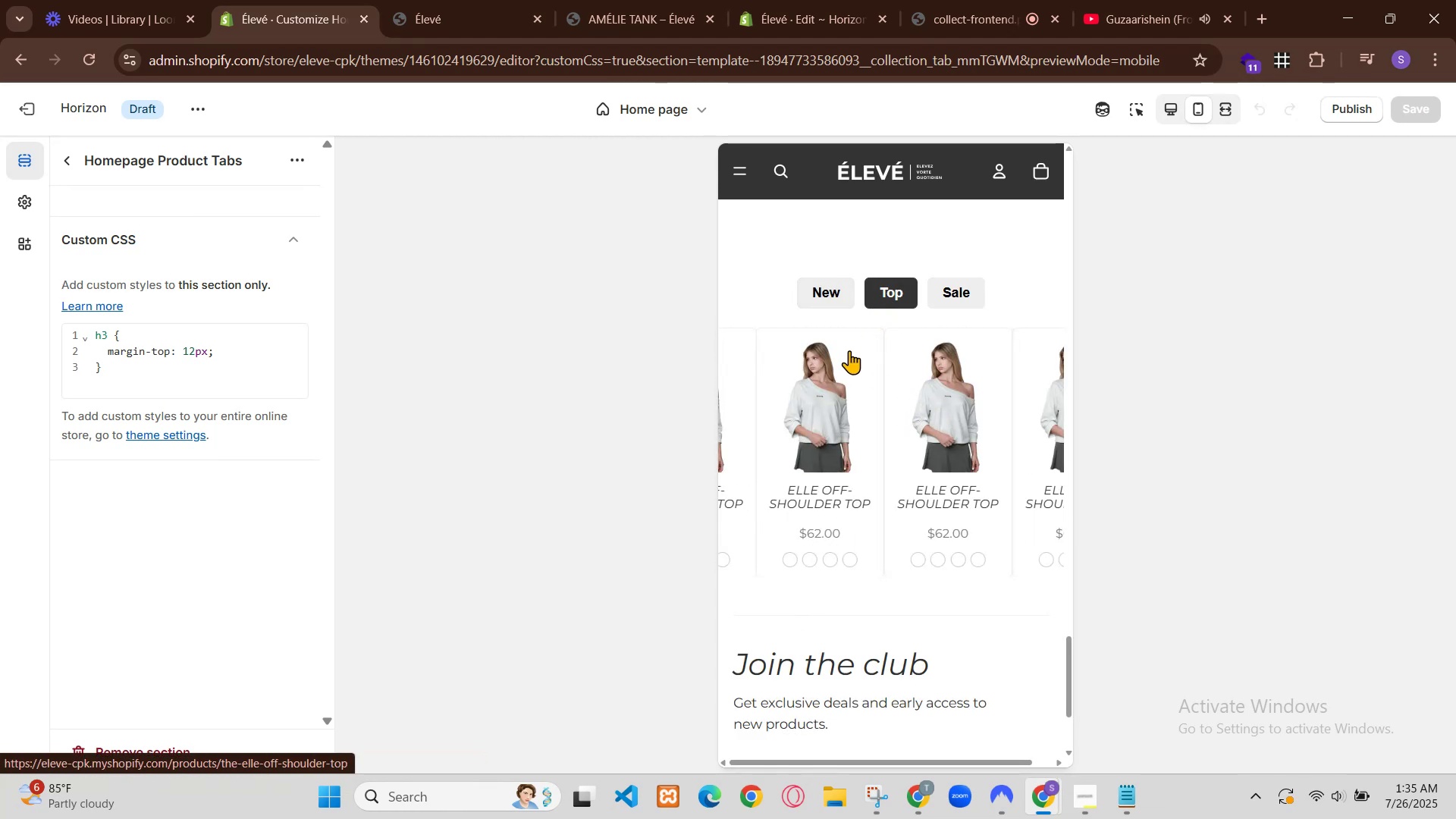 
left_click([1176, 102])
 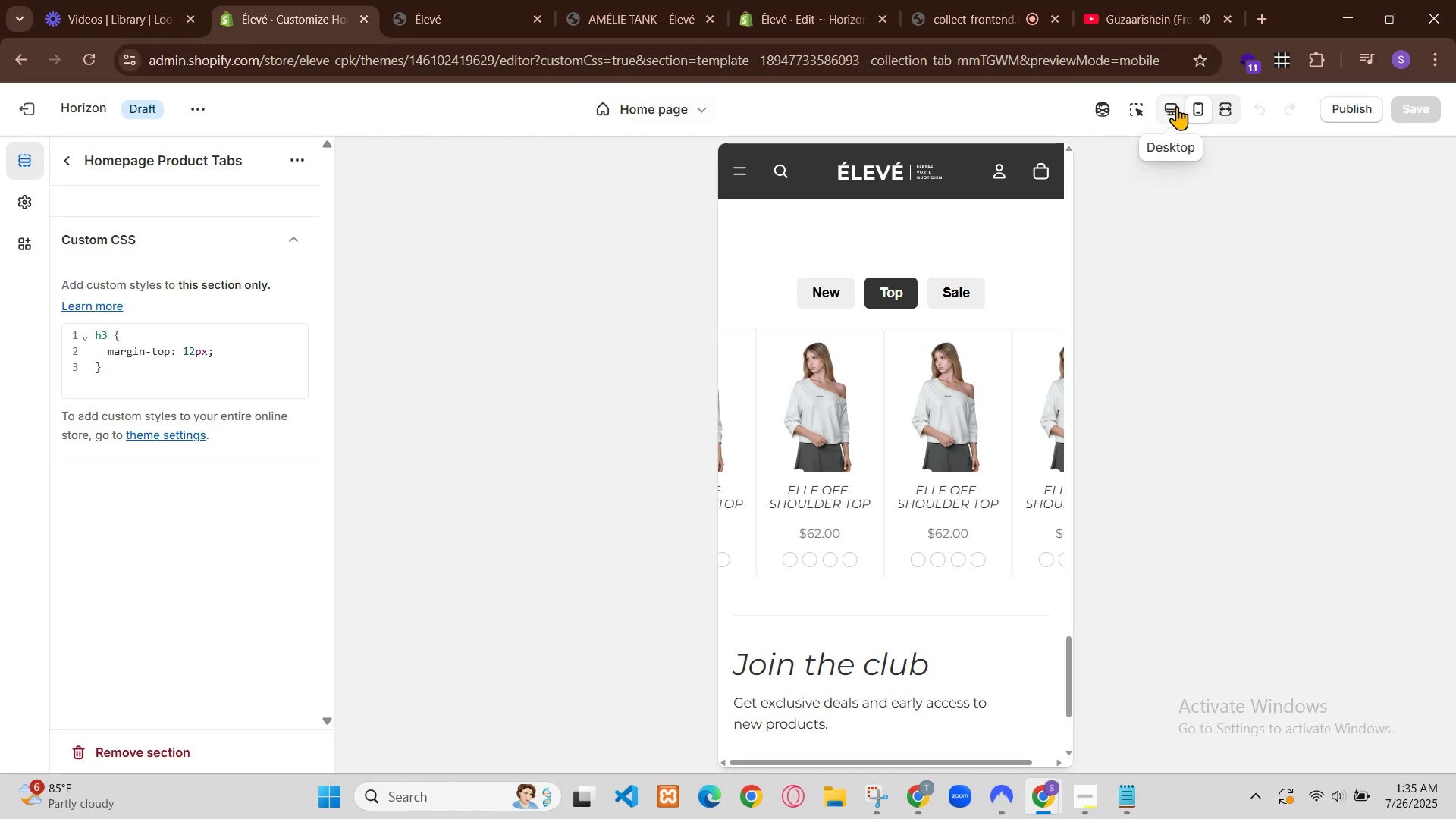 
left_click([1233, 114])
 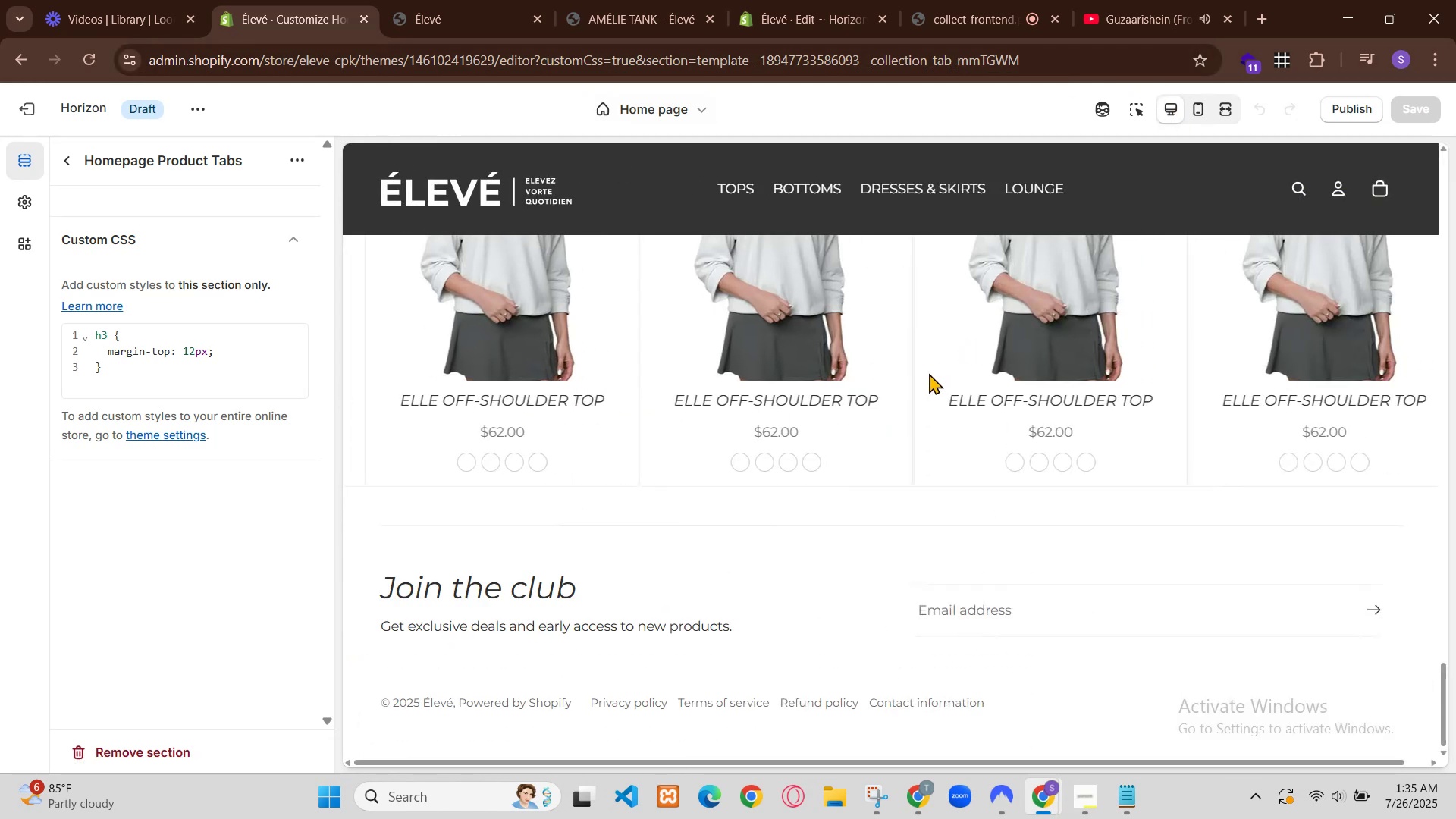 
scroll: coordinate [950, 428], scroll_direction: none, amount: 0.0
 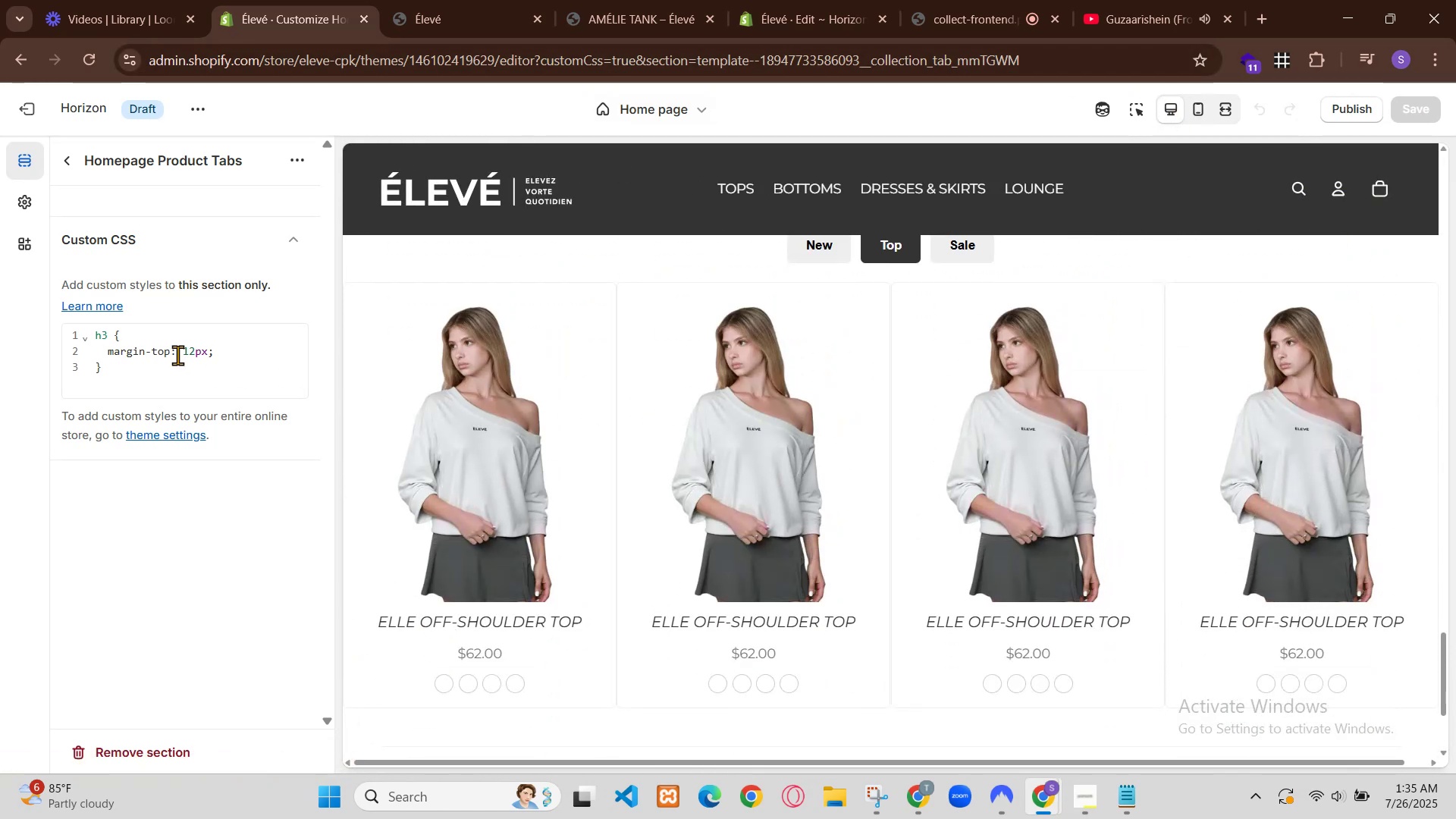 
scroll: coordinate [1122, 354], scroll_direction: down, amount: 1.0
 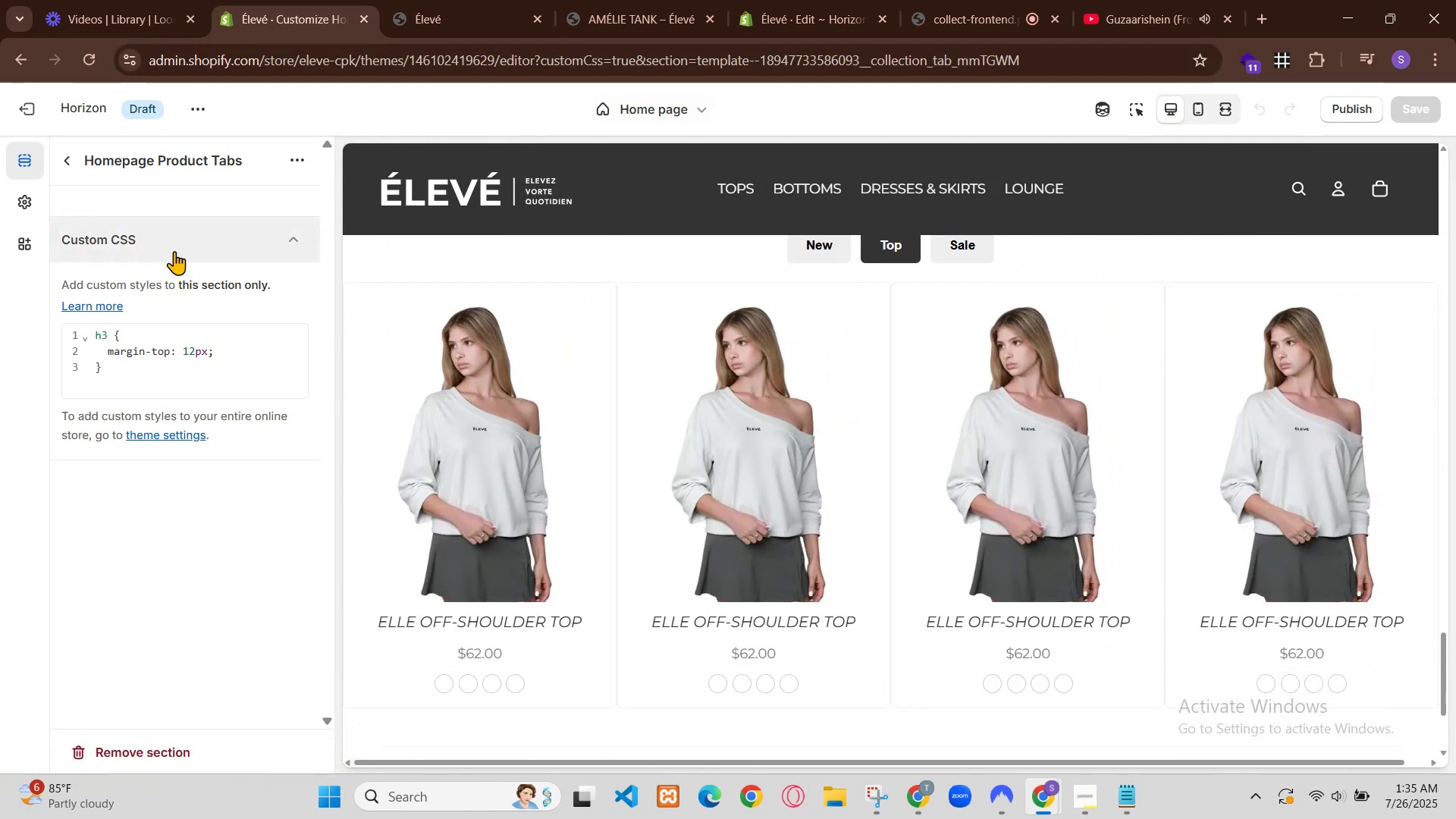 
scroll: coordinate [1122, 354], scroll_direction: up, amount: 7.0
 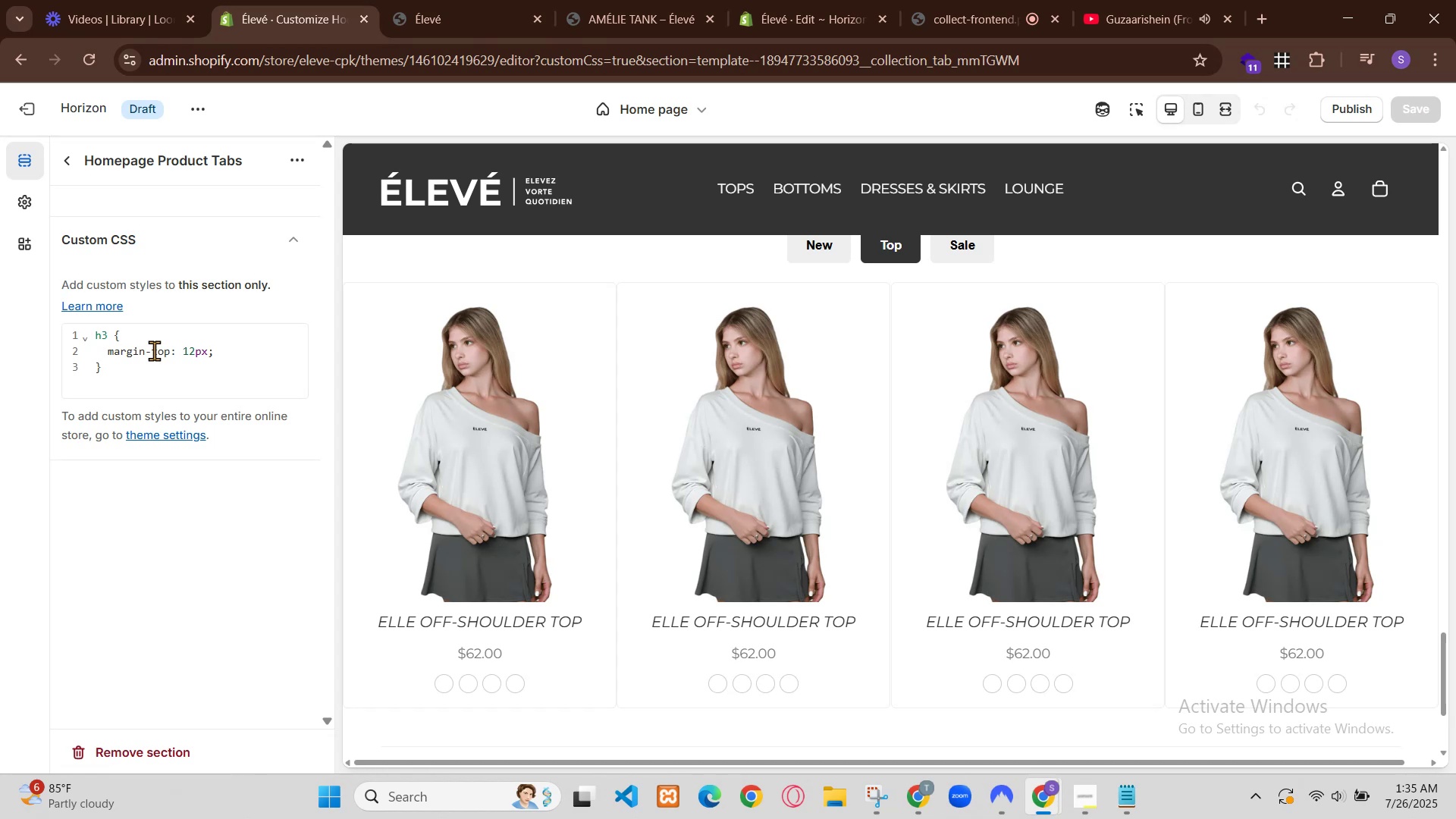 
wait(8.17)
 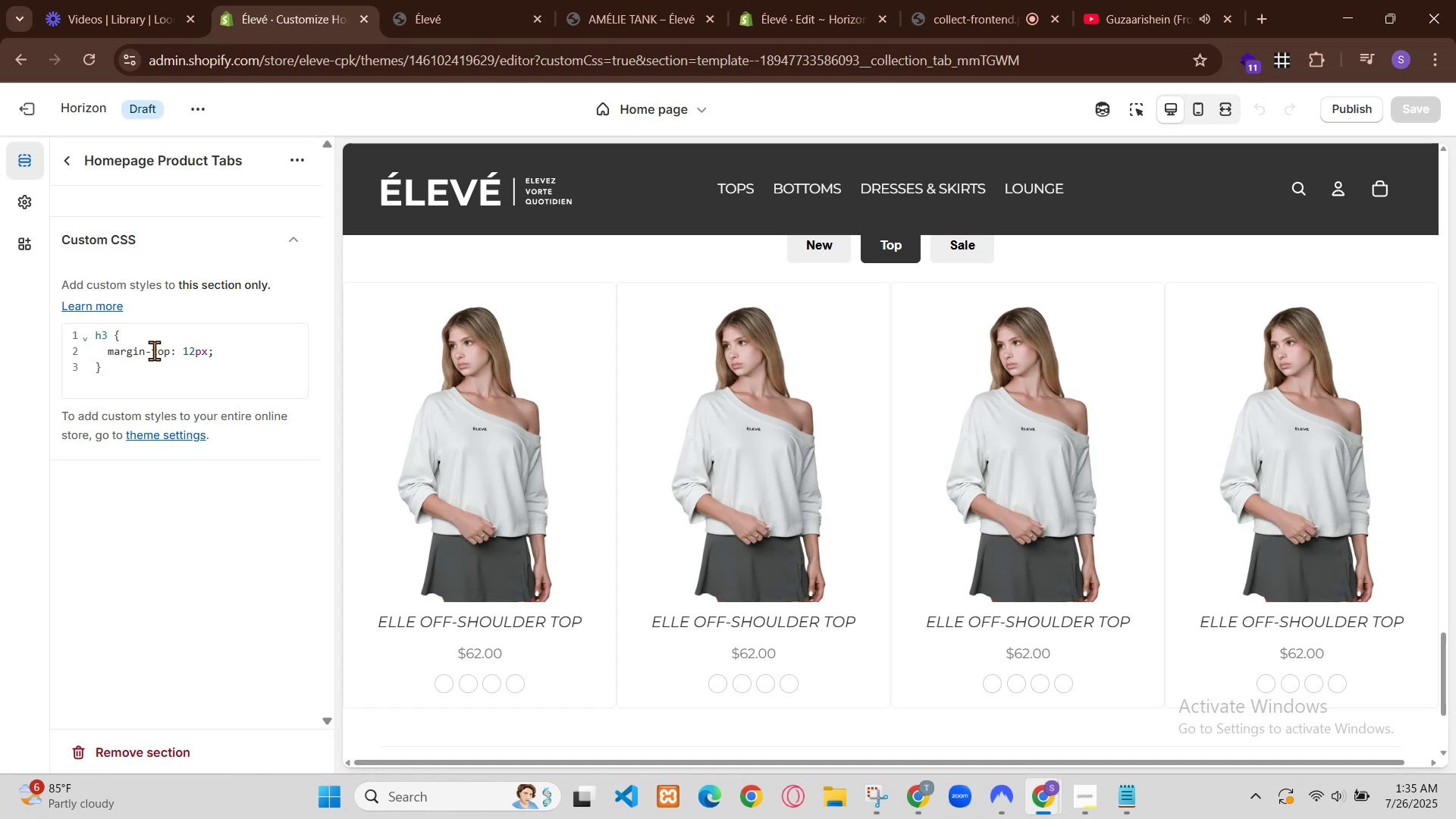 
left_click([1169, 106])
 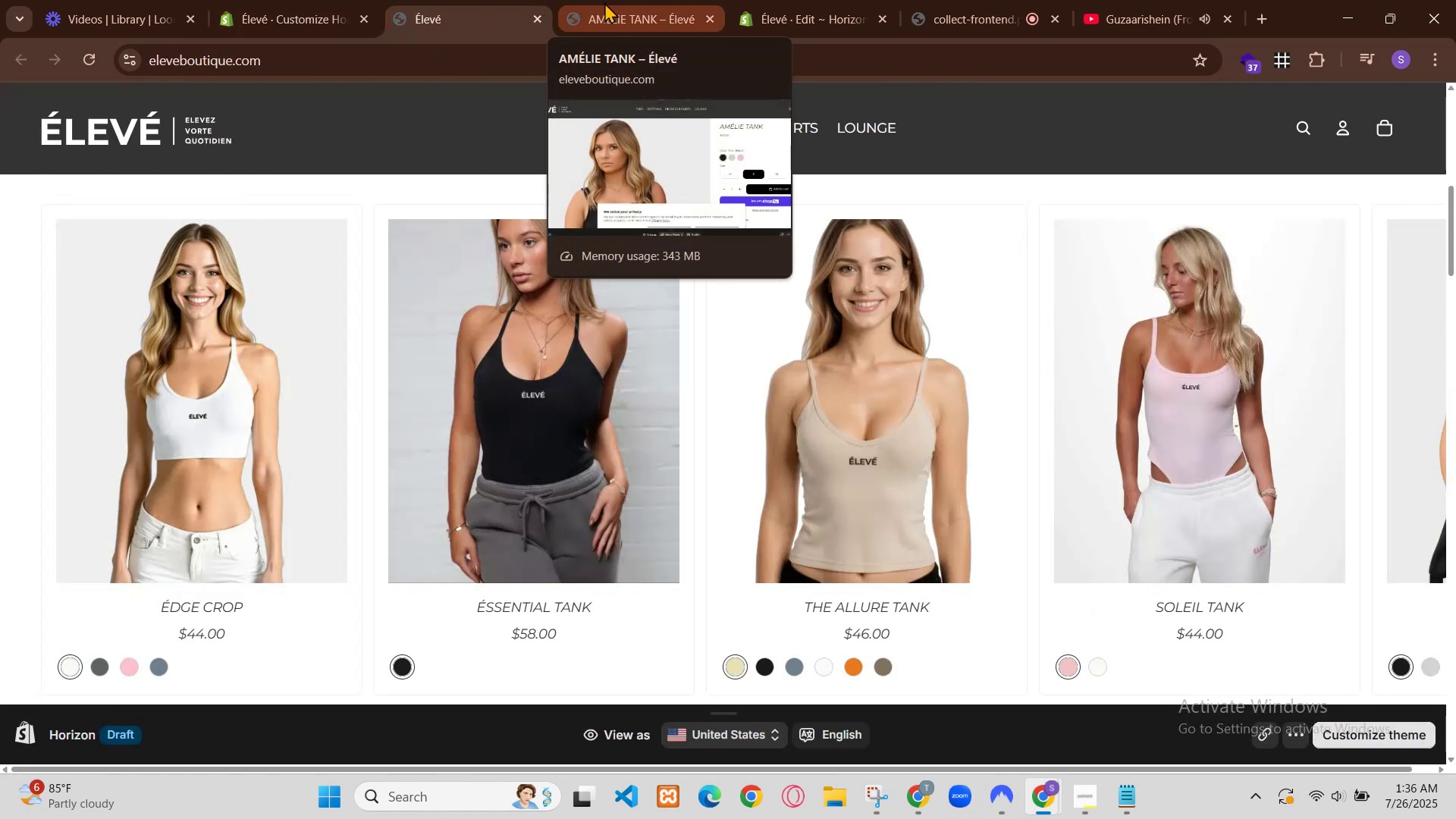 
scroll: coordinate [748, 259], scroll_direction: down, amount: 20.0
 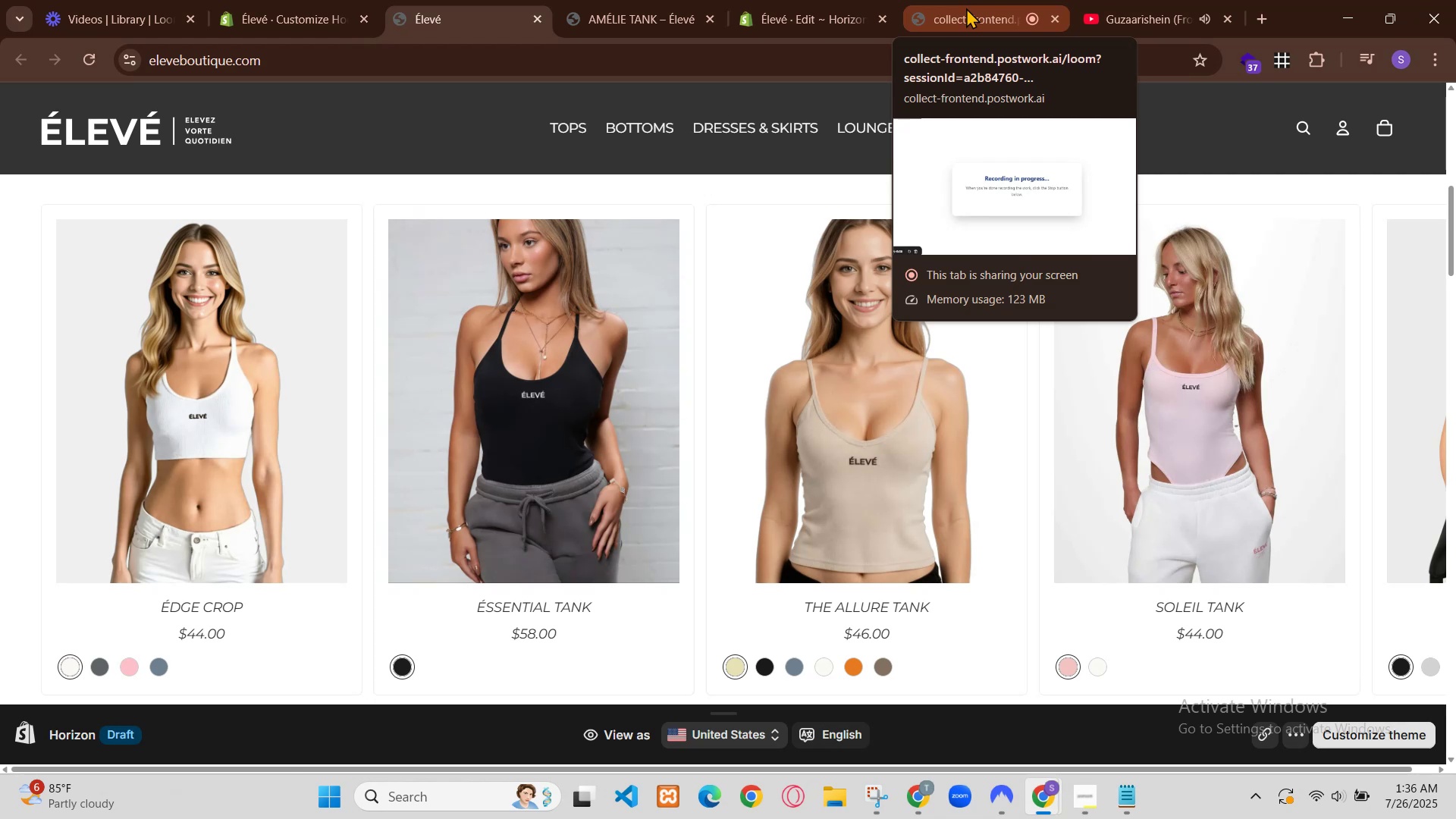 
wait(6.66)
 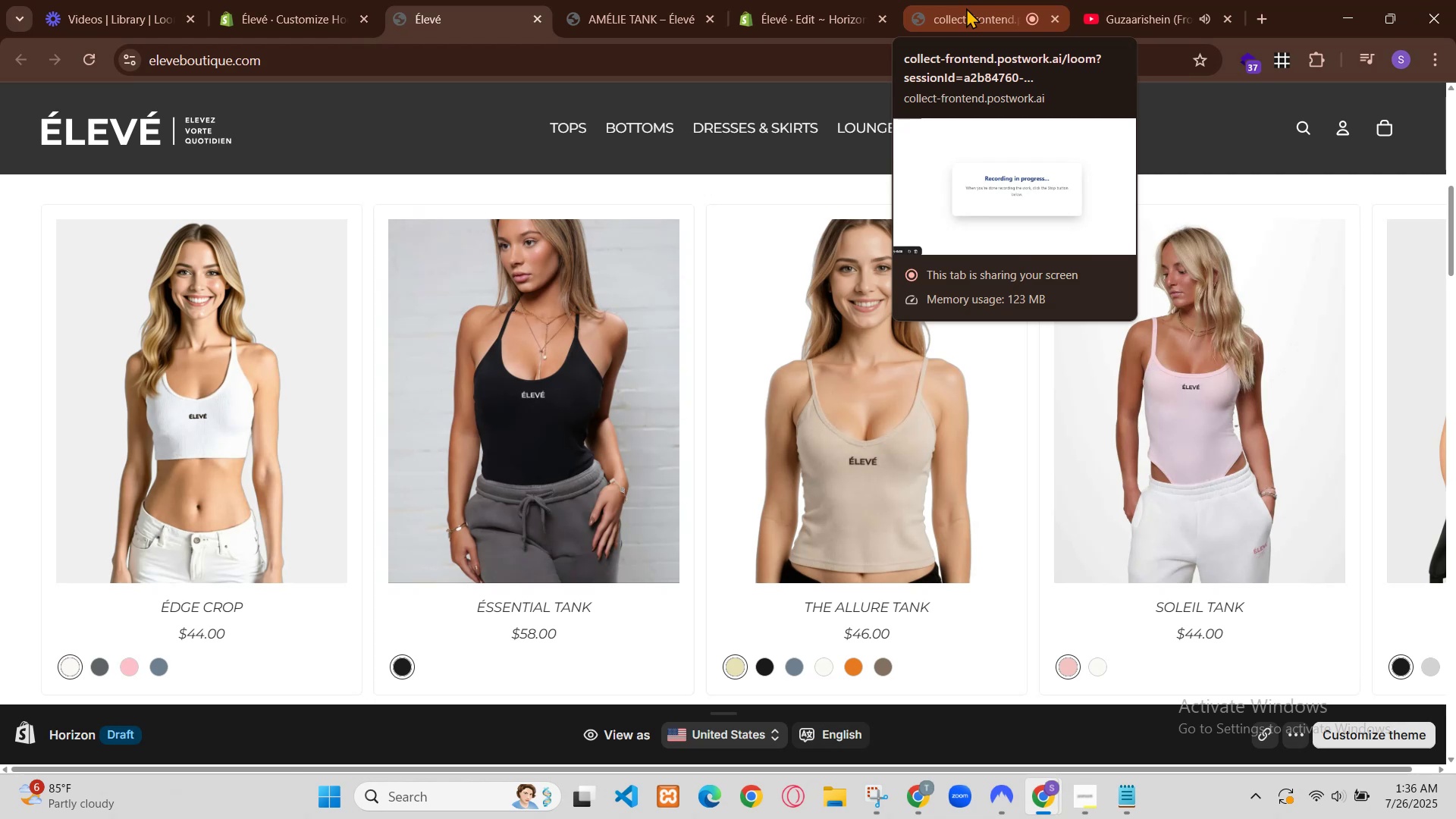 
left_click([1020, 726])
 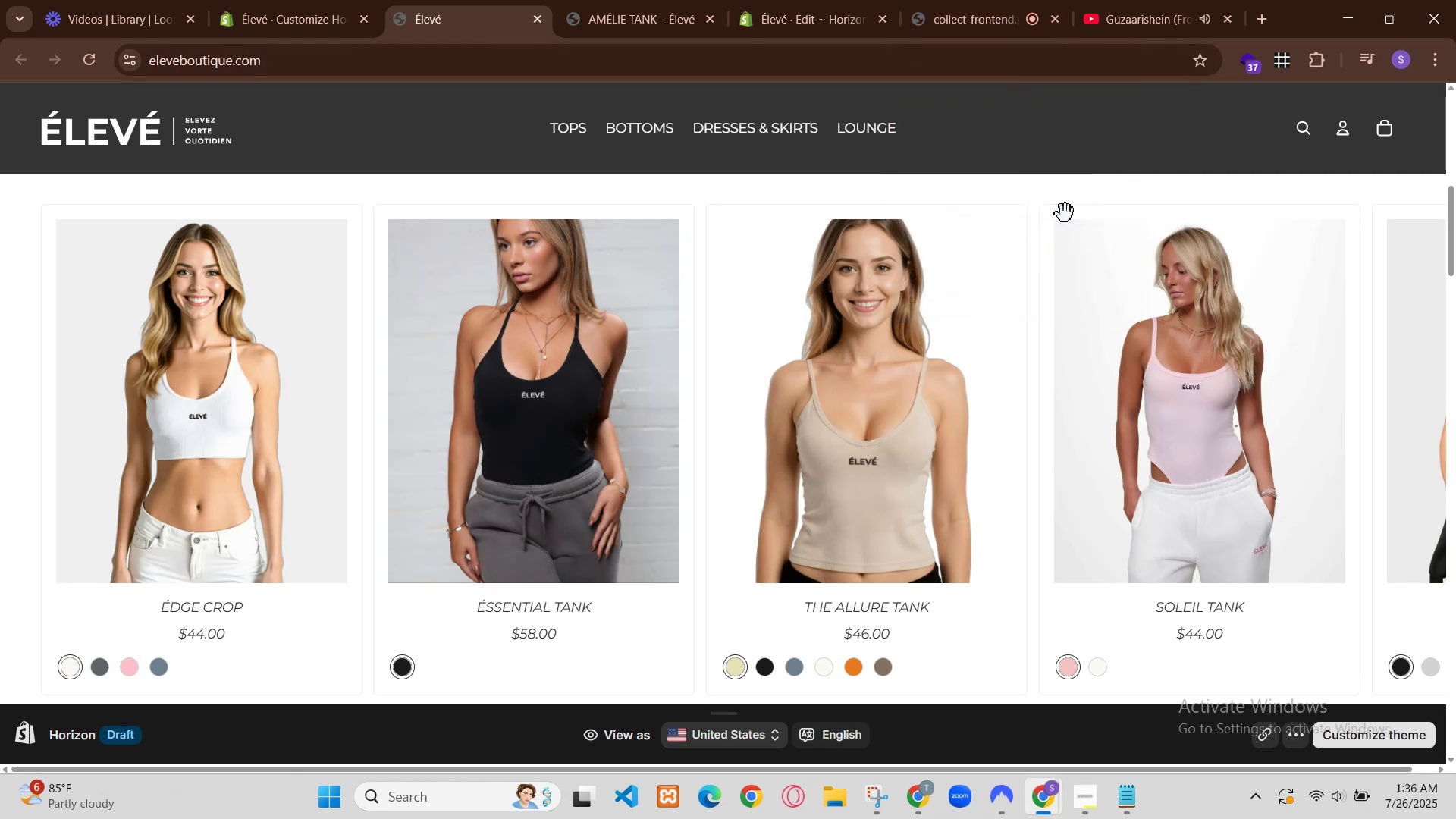 
left_click([664, 0])
 